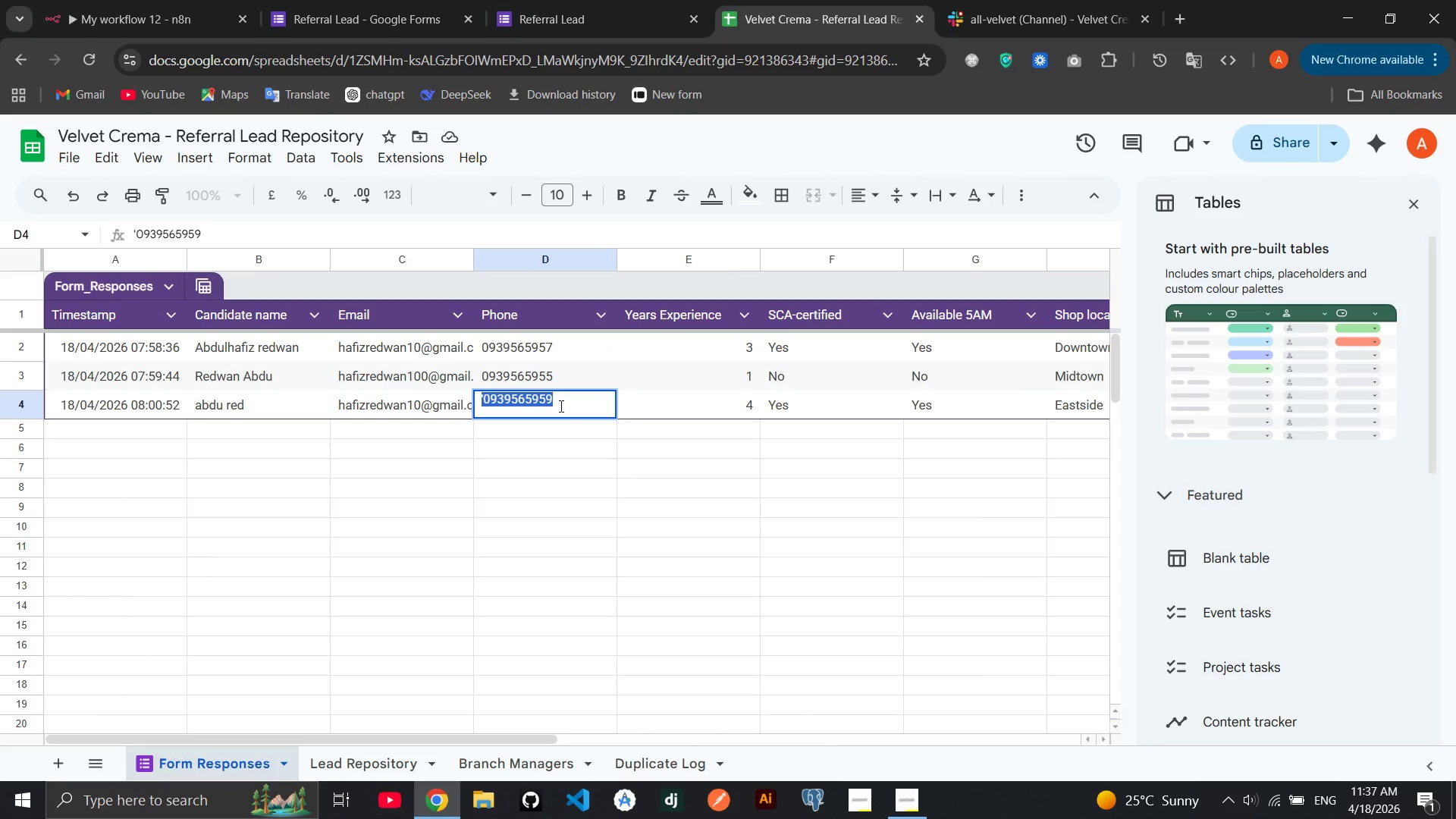 
key(Backspace)
 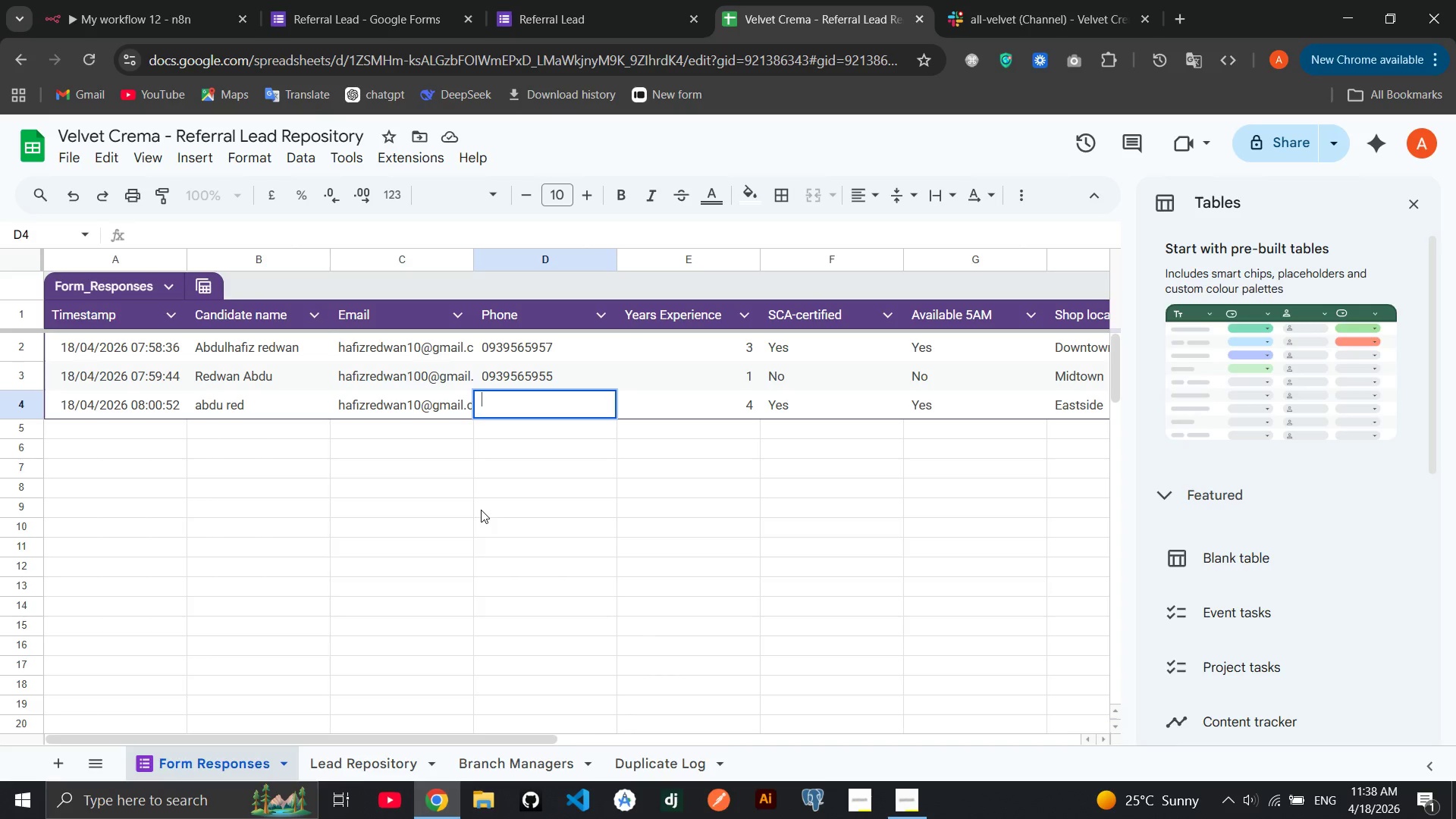 
left_click([472, 506])
 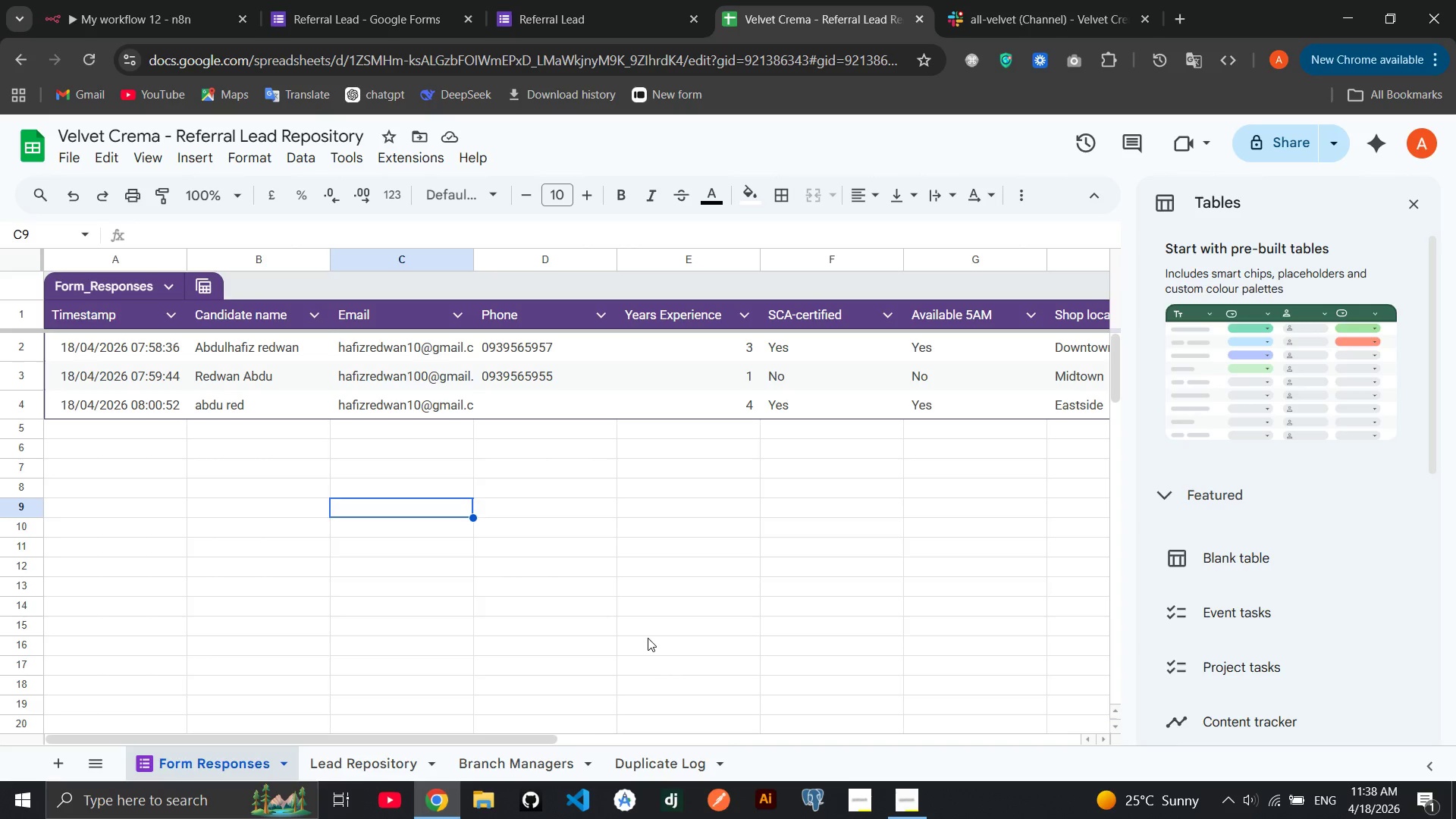 
wait(7.22)
 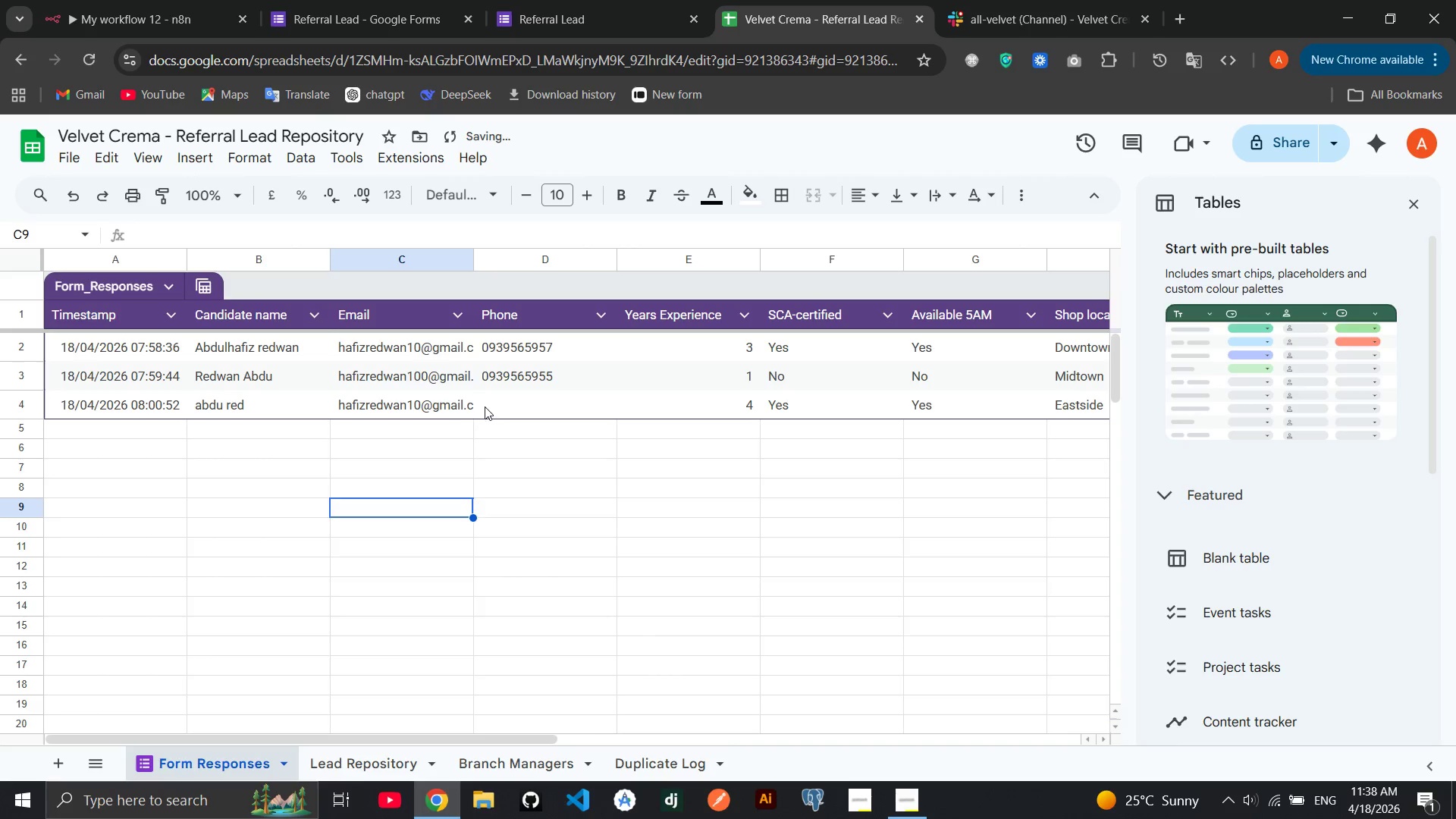 
left_click([135, 0])
 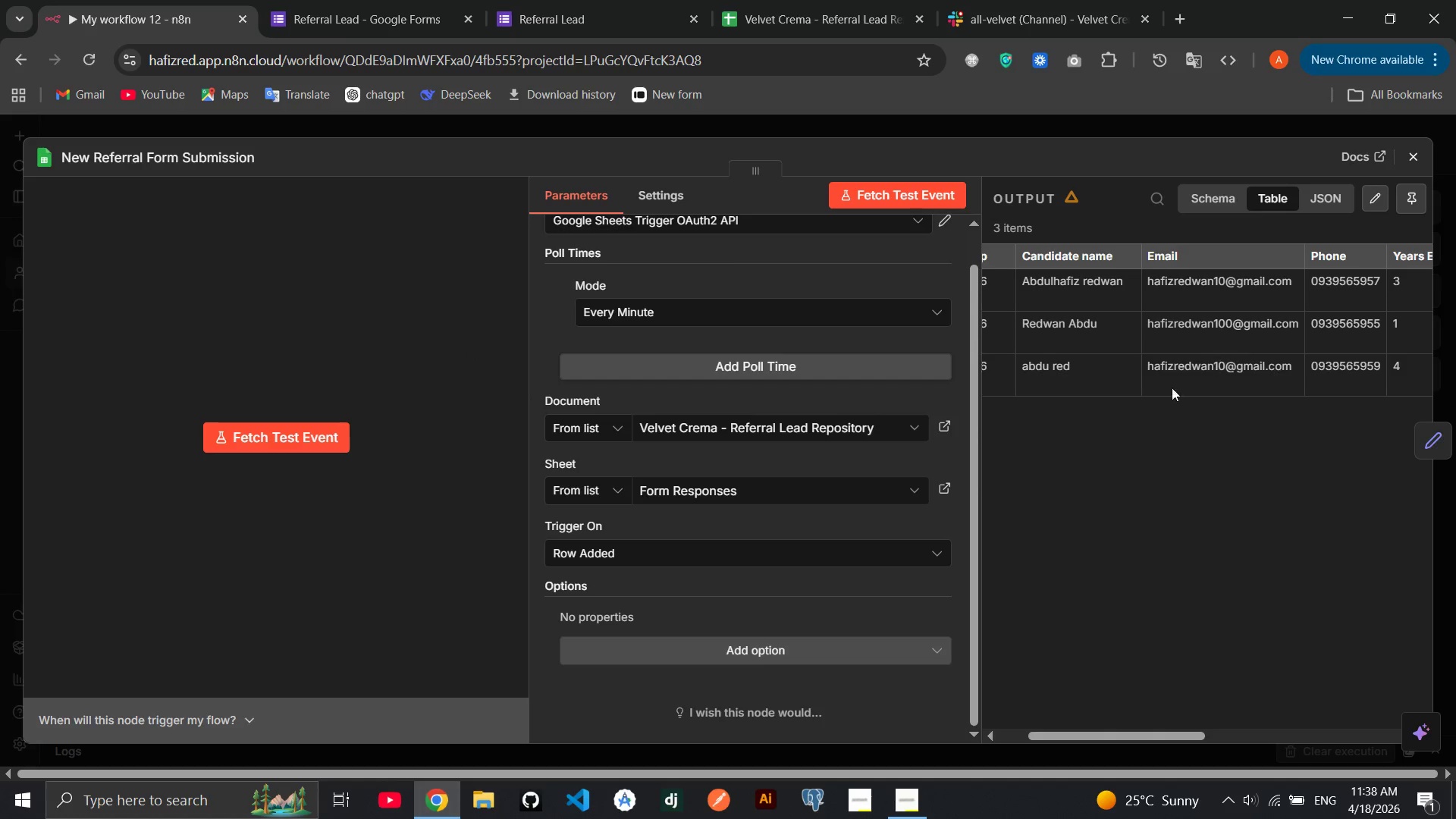 
wait(5.19)
 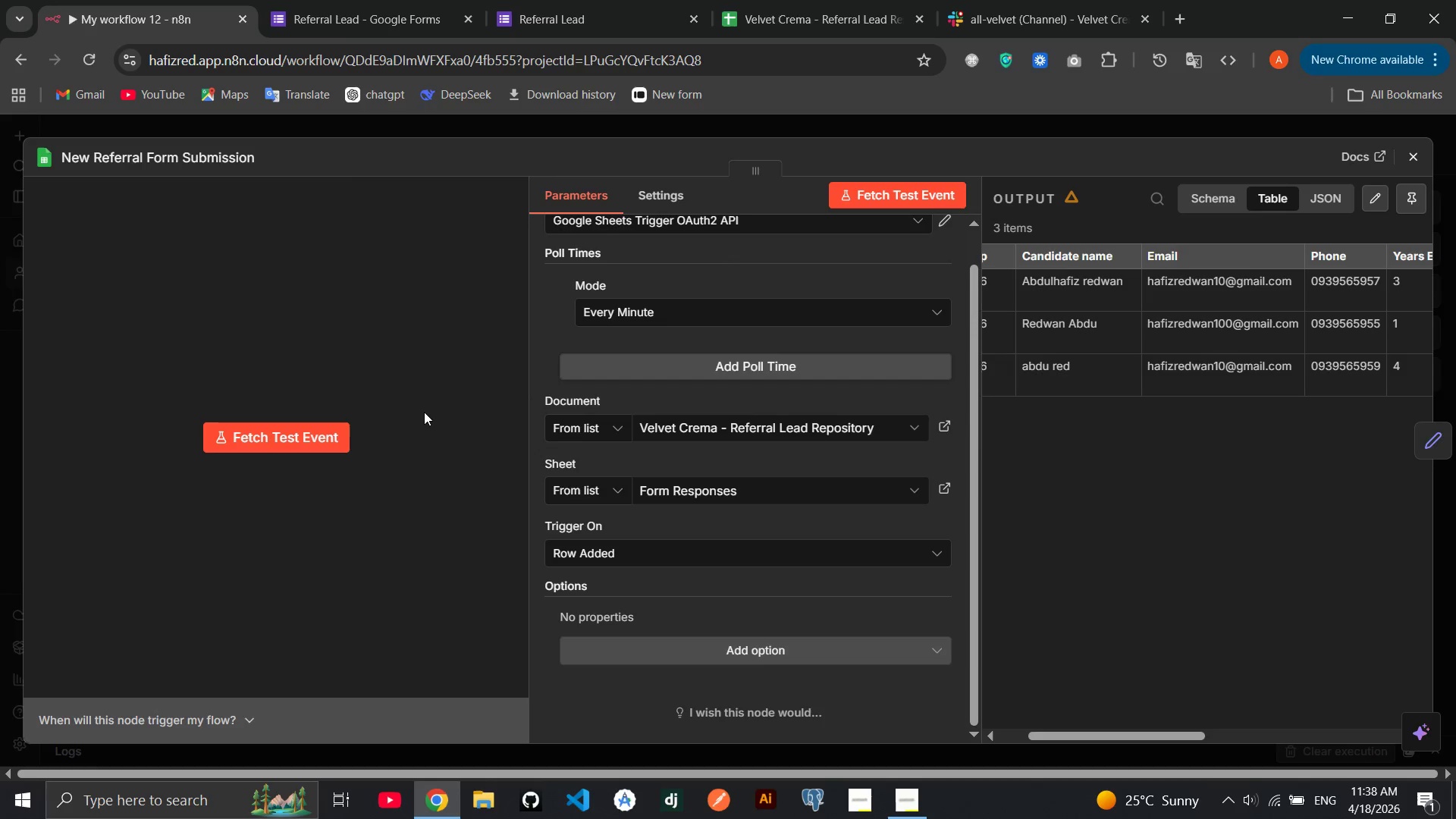 
left_click([1018, 375])
 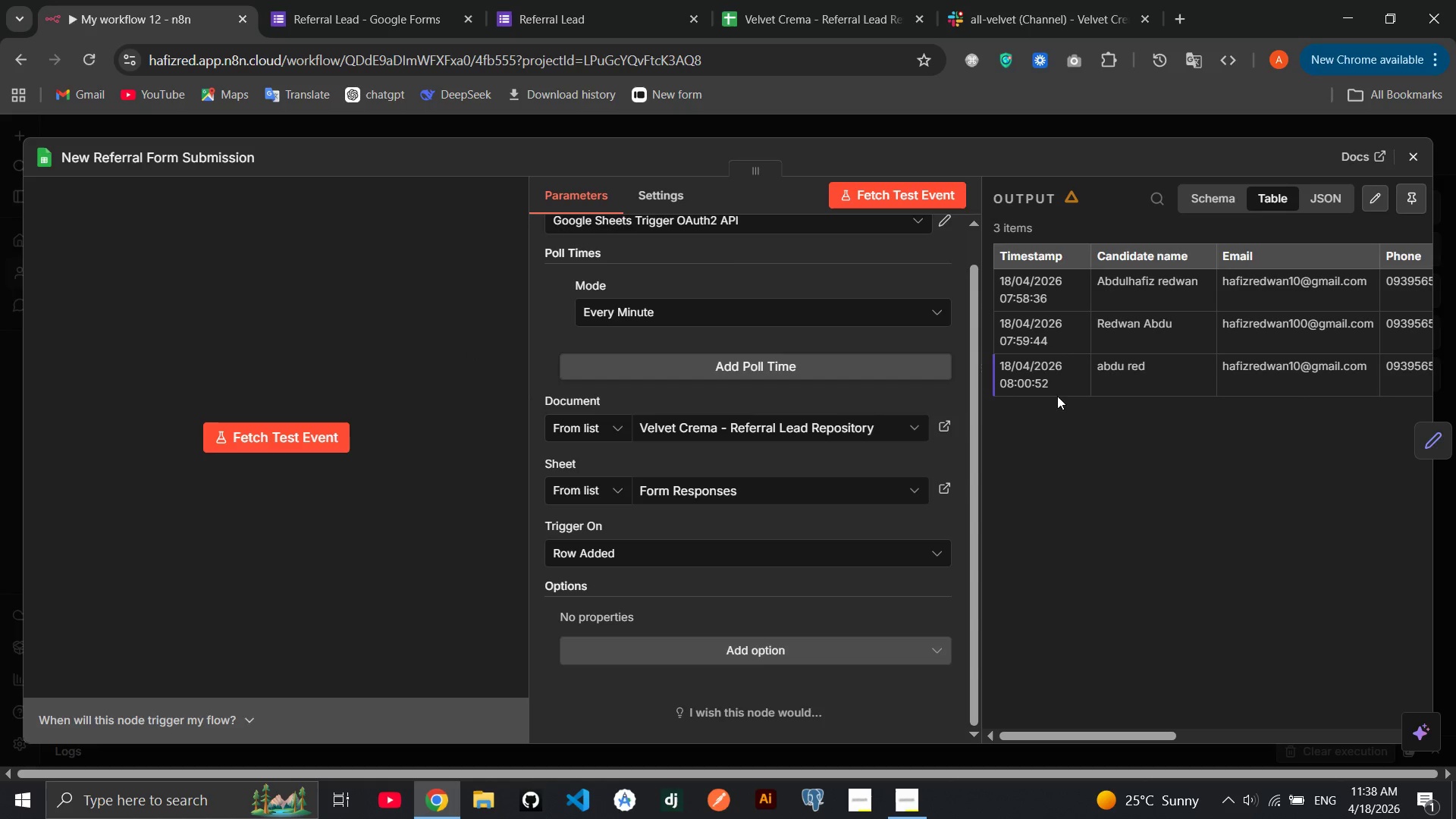 
left_click([1050, 386])
 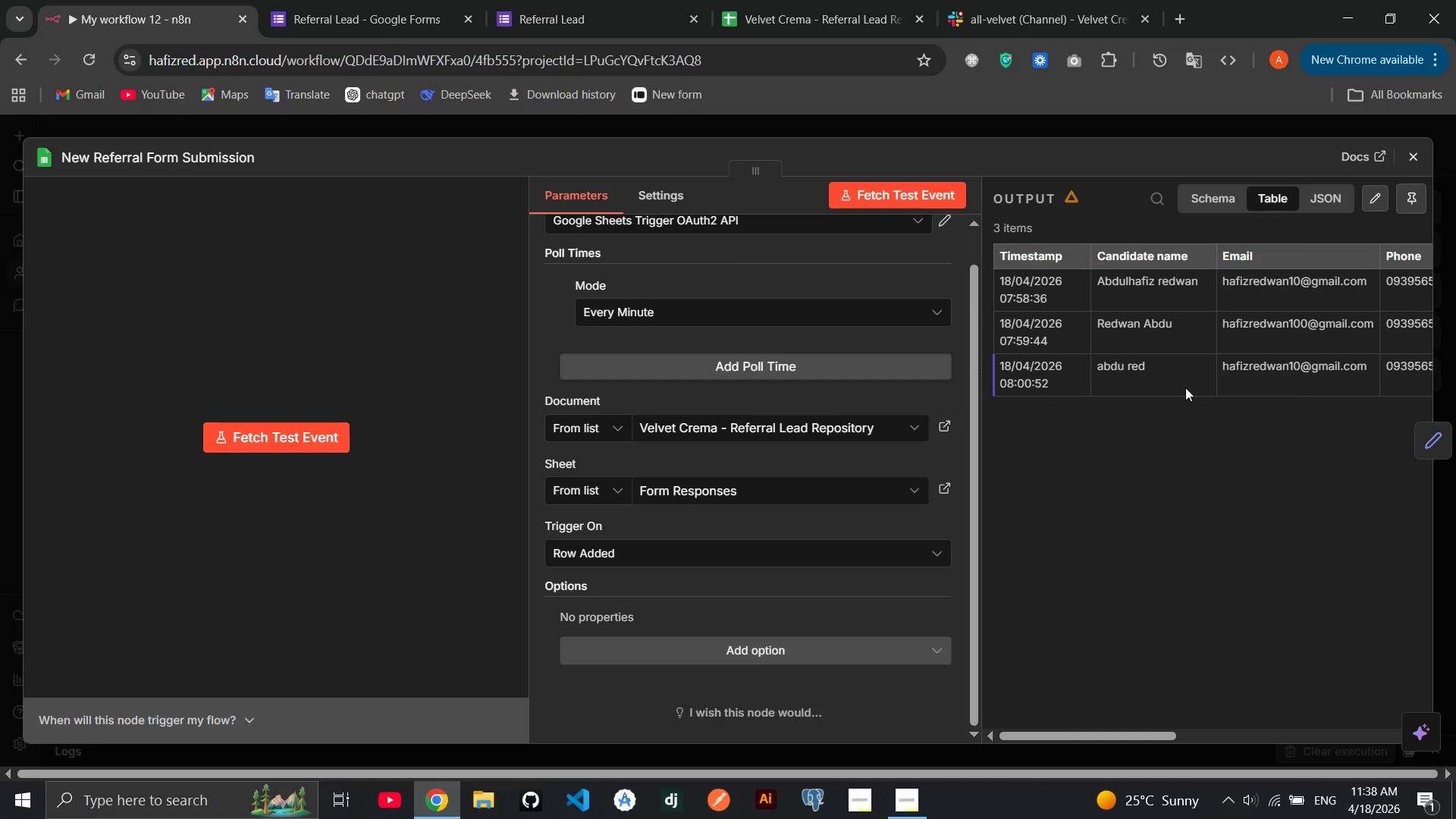 
mouse_move([1388, 186])
 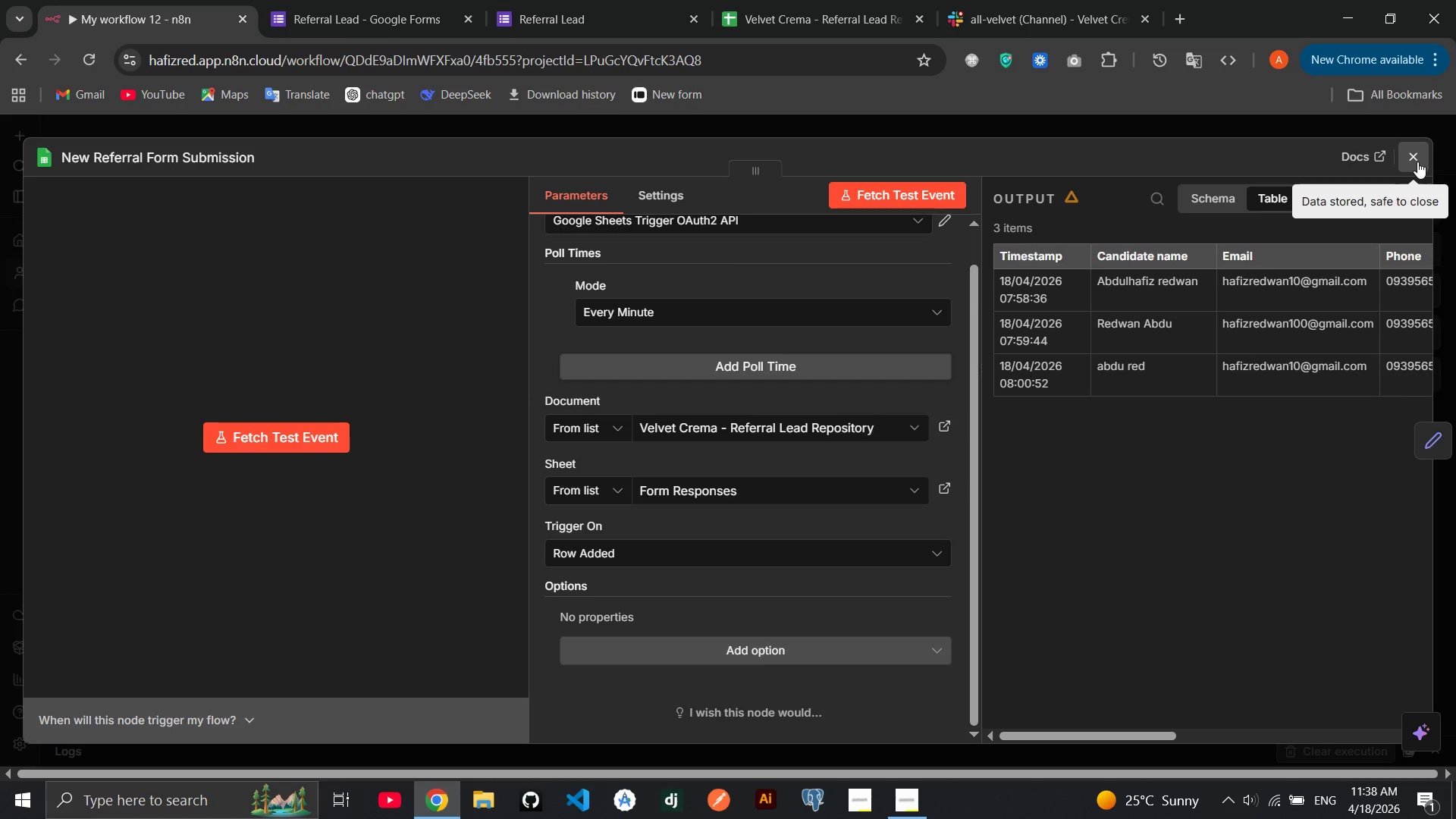 
left_click([1417, 162])
 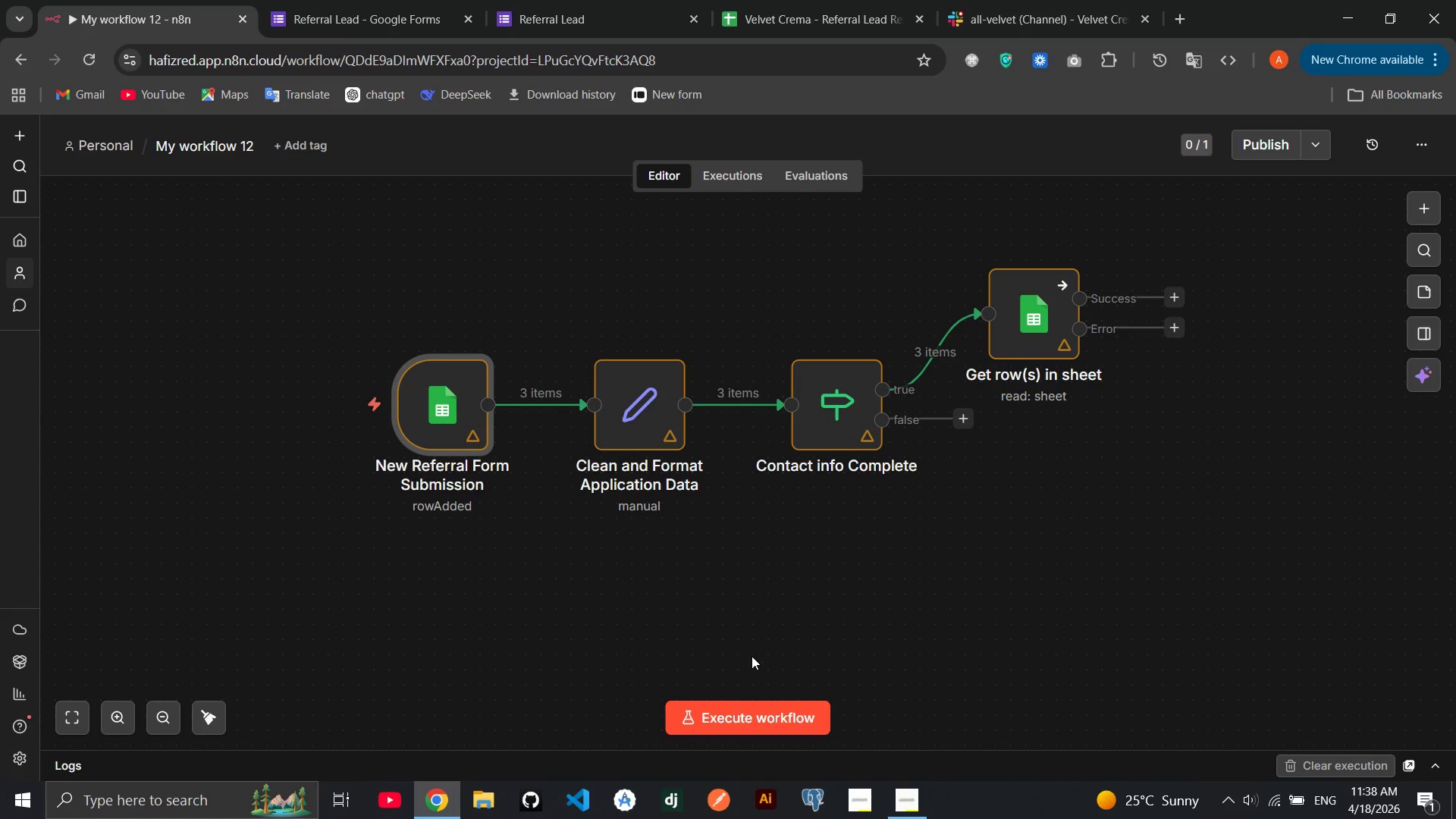 
left_click([704, 720])
 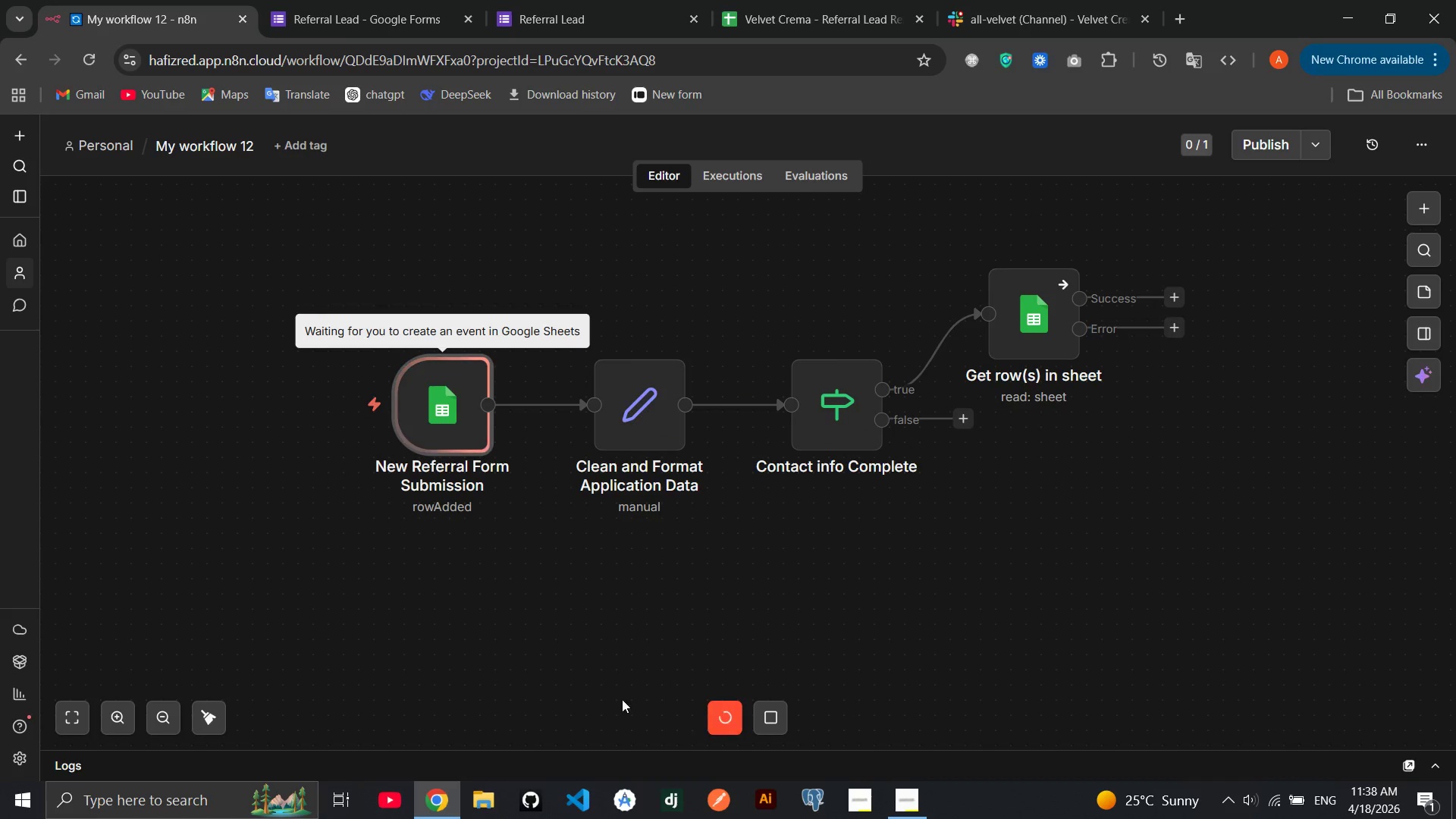 
mouse_move([610, 597])
 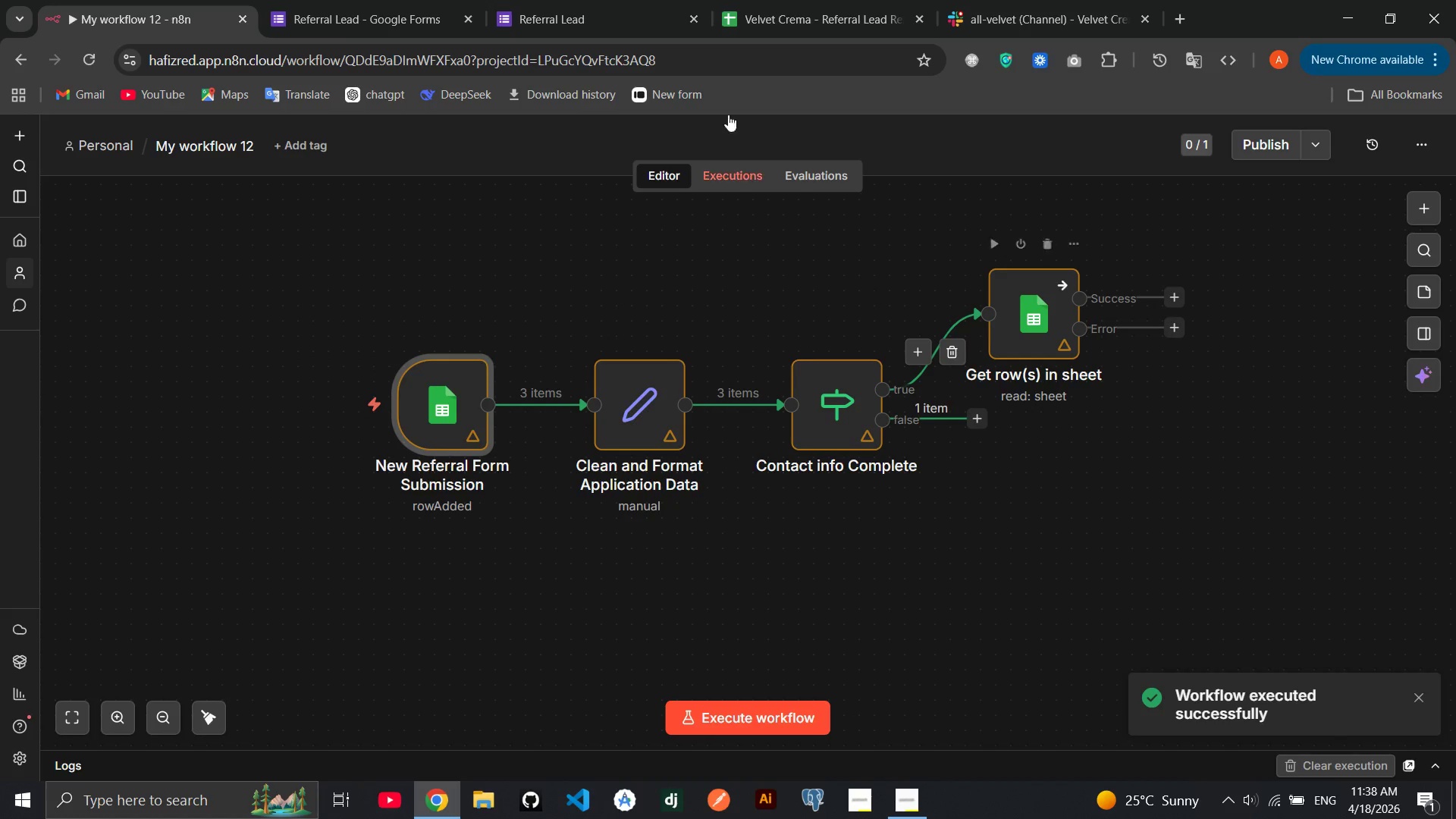 
left_click([764, 0])
 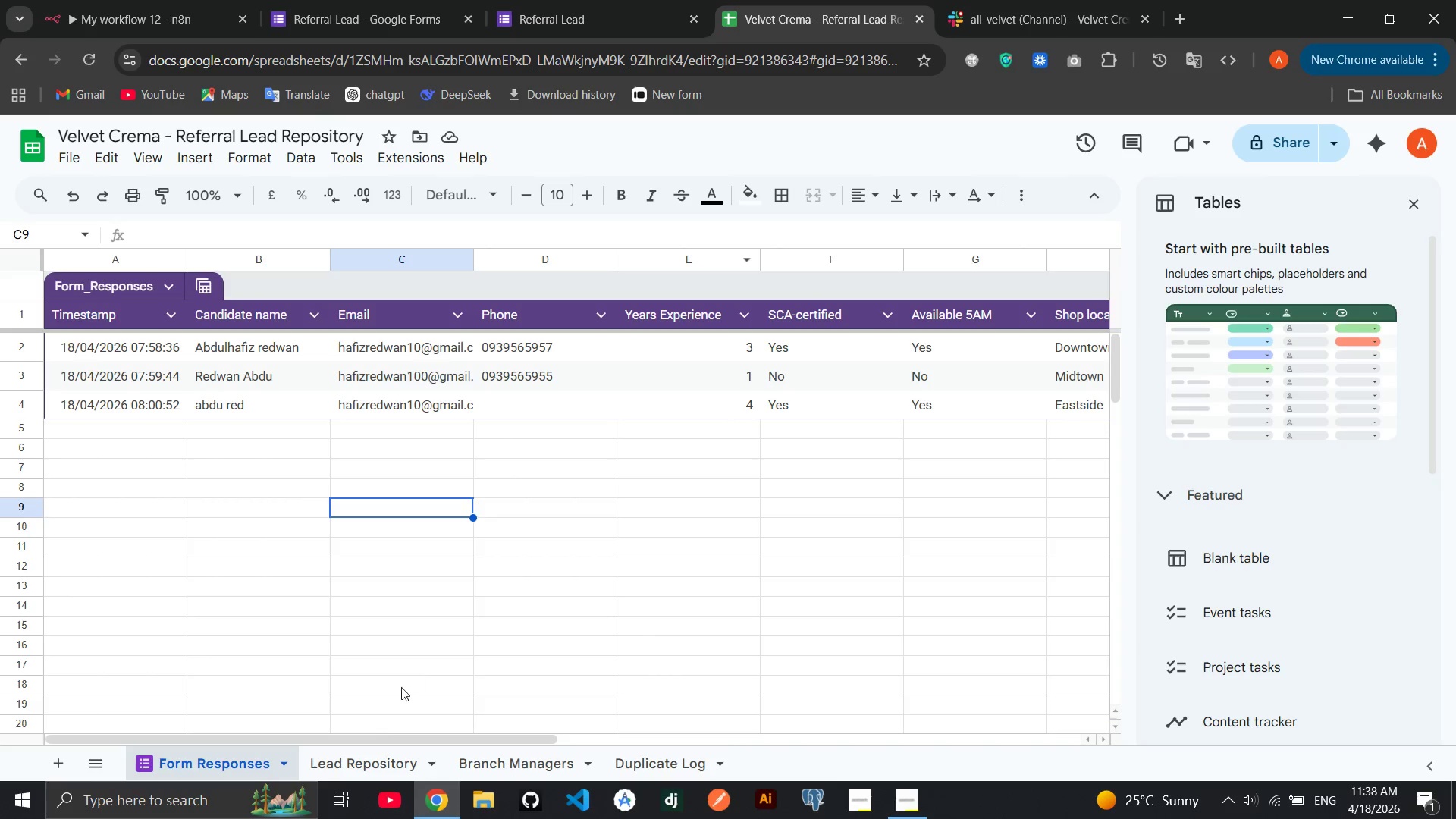 
left_click([368, 764])
 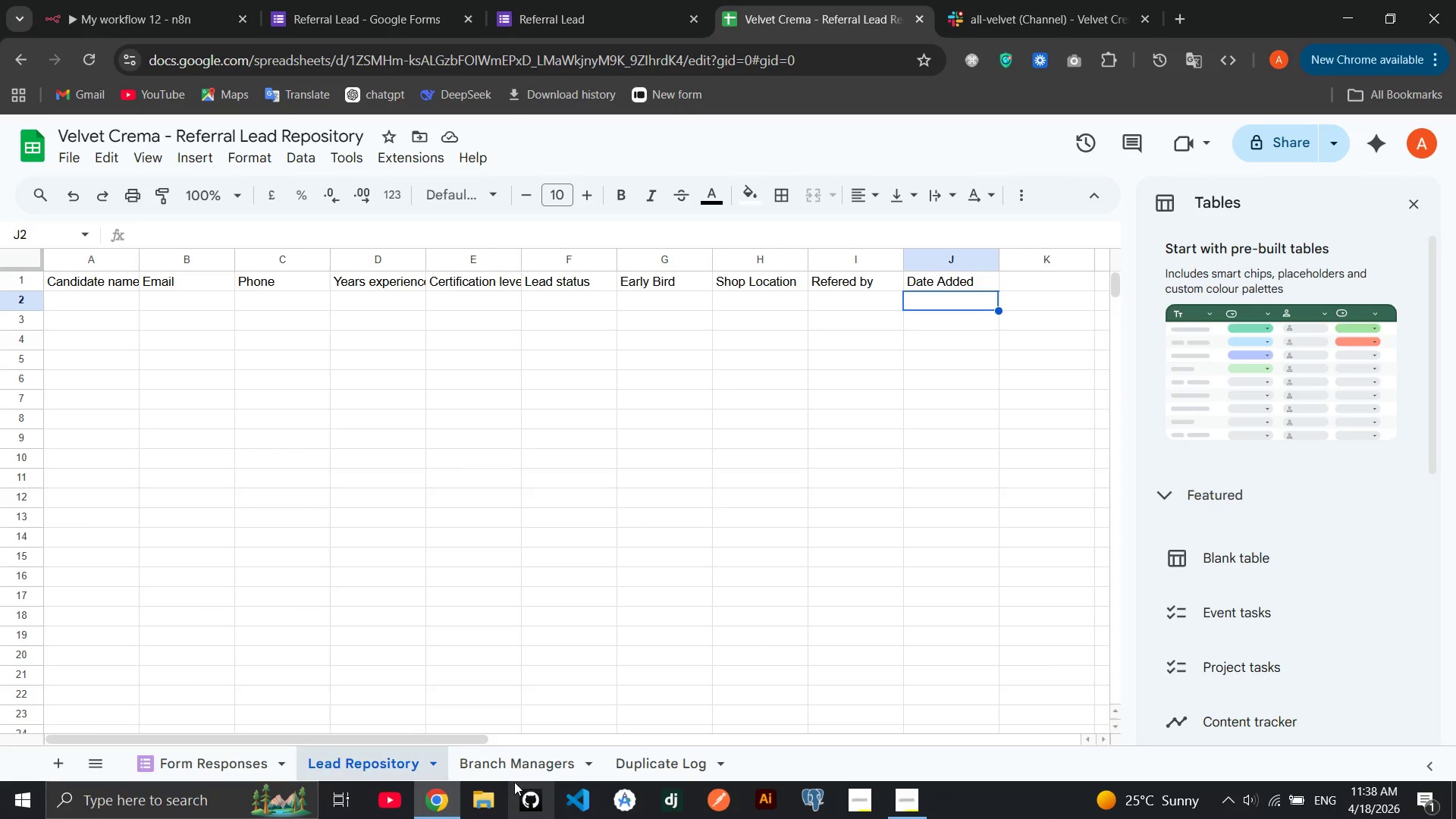 
left_click([152, 0])
 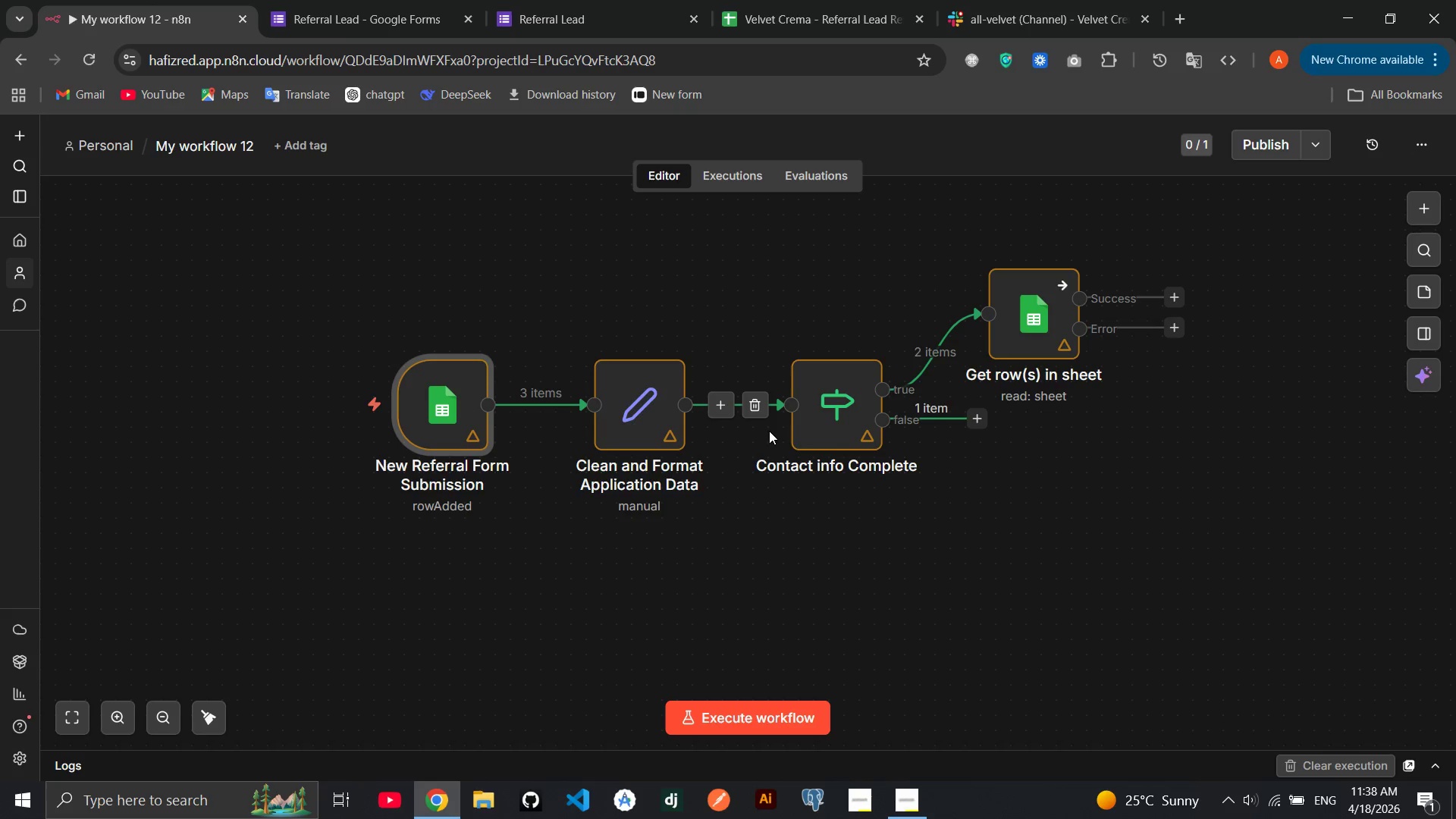 
mouse_move([857, 446])
 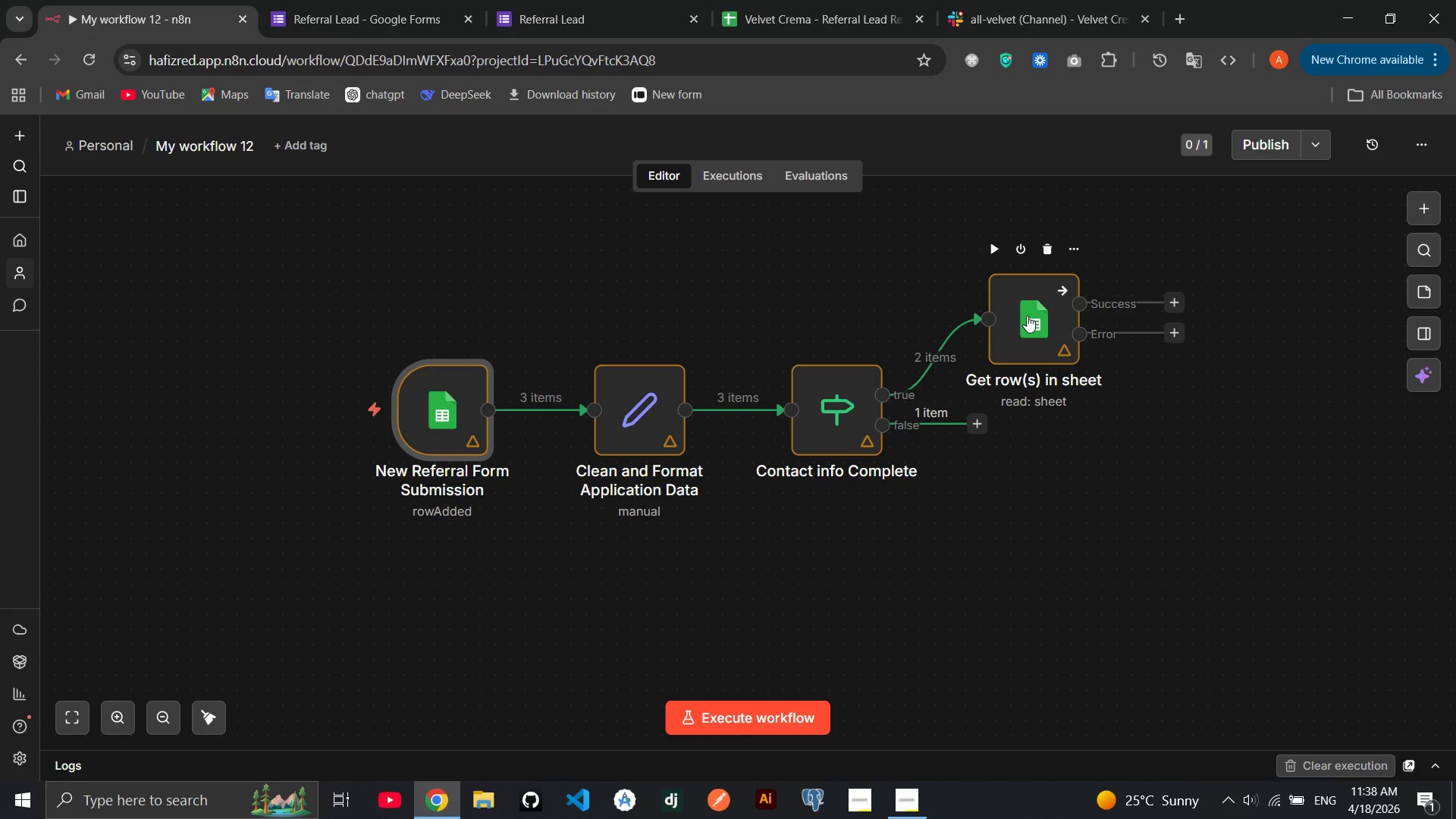 
double_click([1027, 315])
 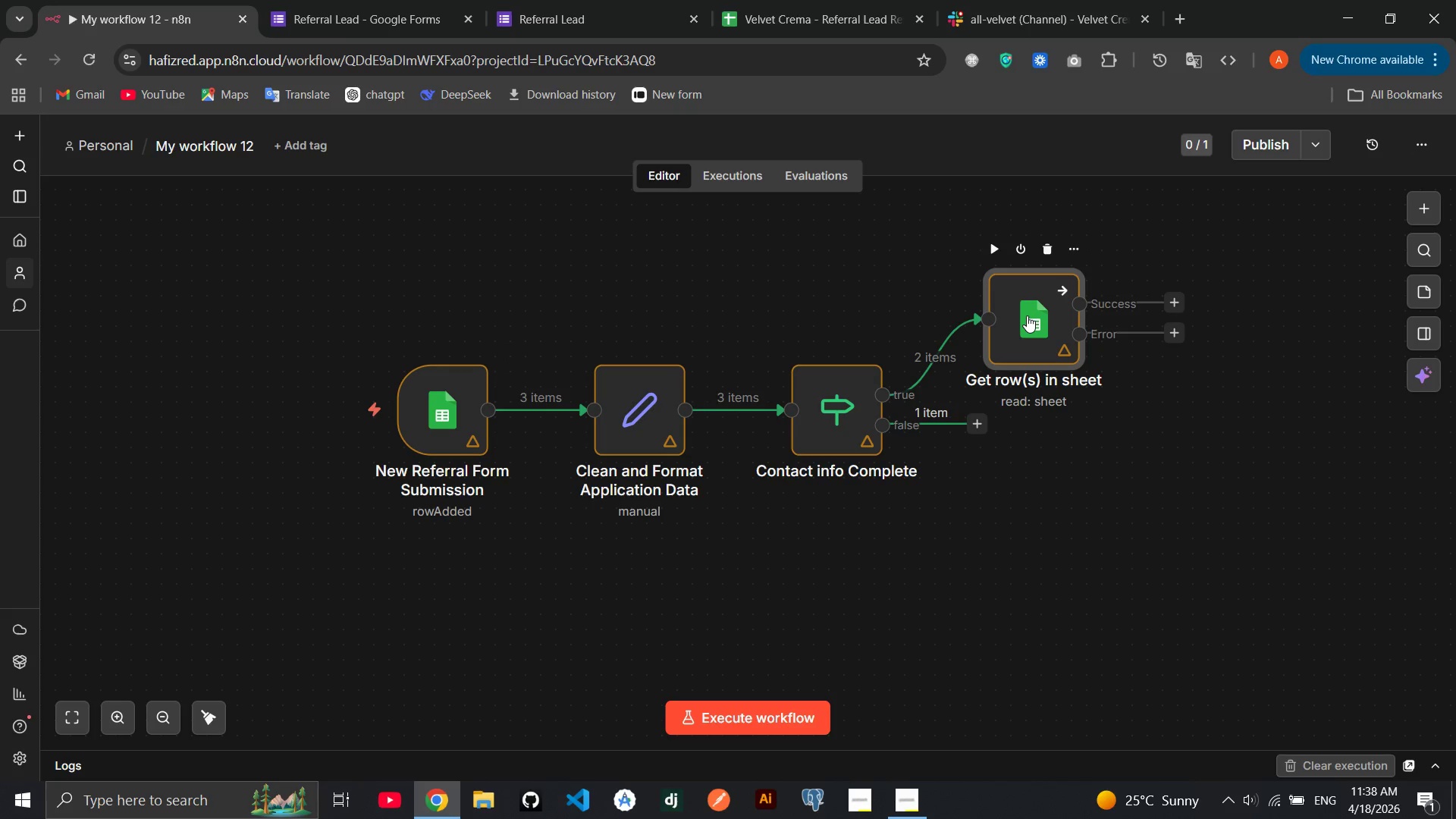 
triple_click([1027, 315])
 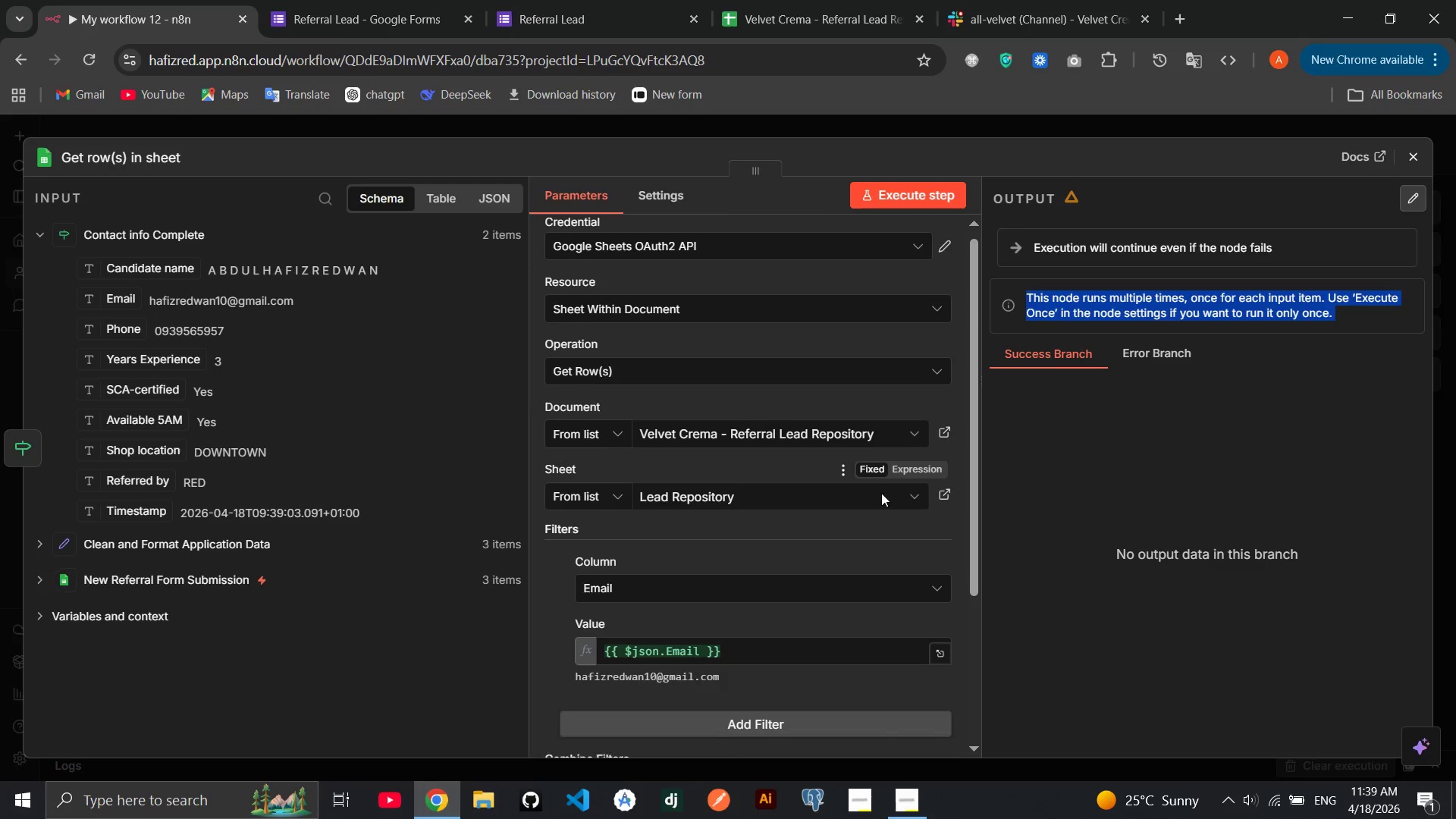 
wait(22.11)
 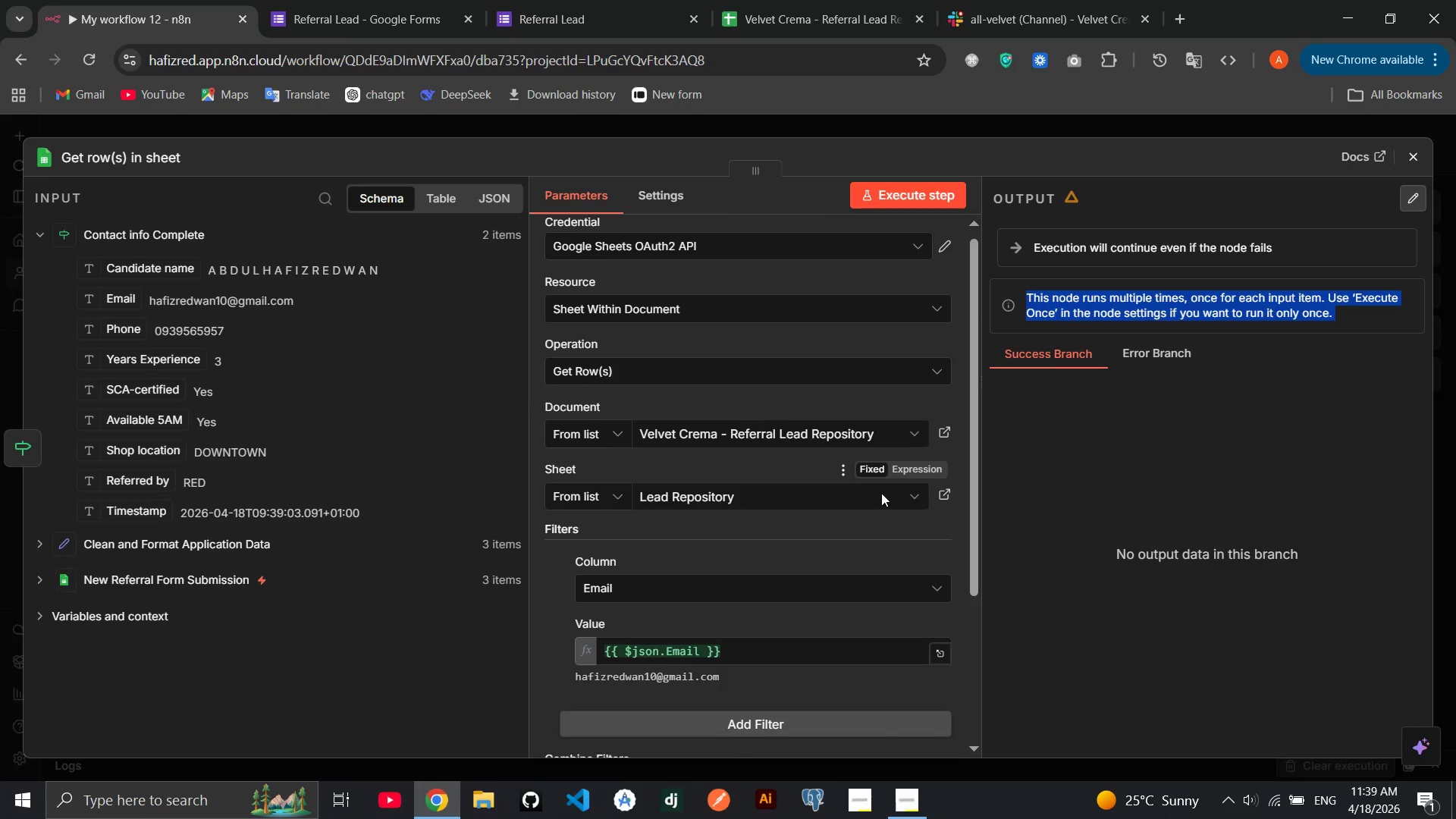 
left_click([1412, 147])
 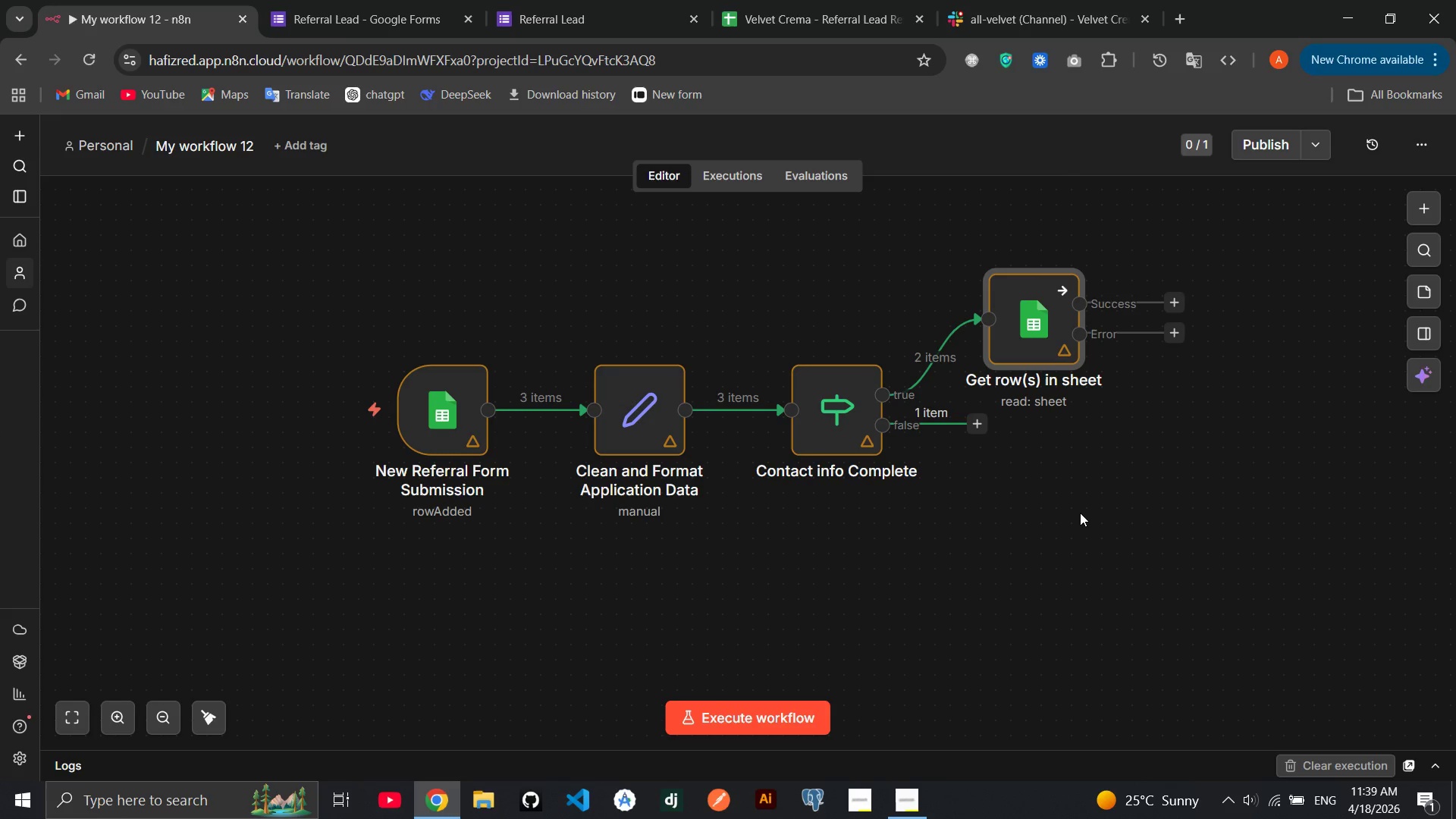 
wait(40.62)
 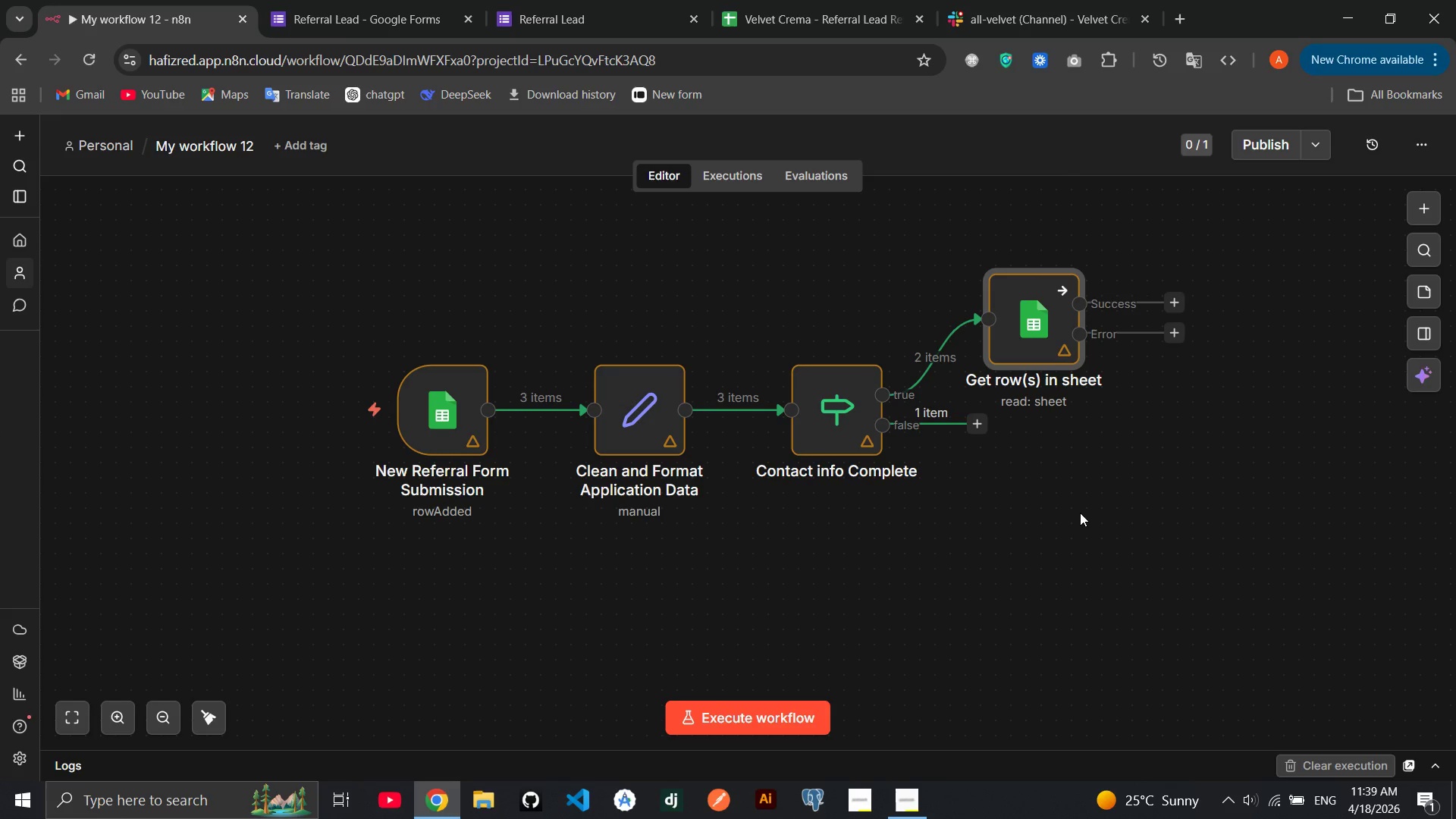 
left_click([973, 425])
 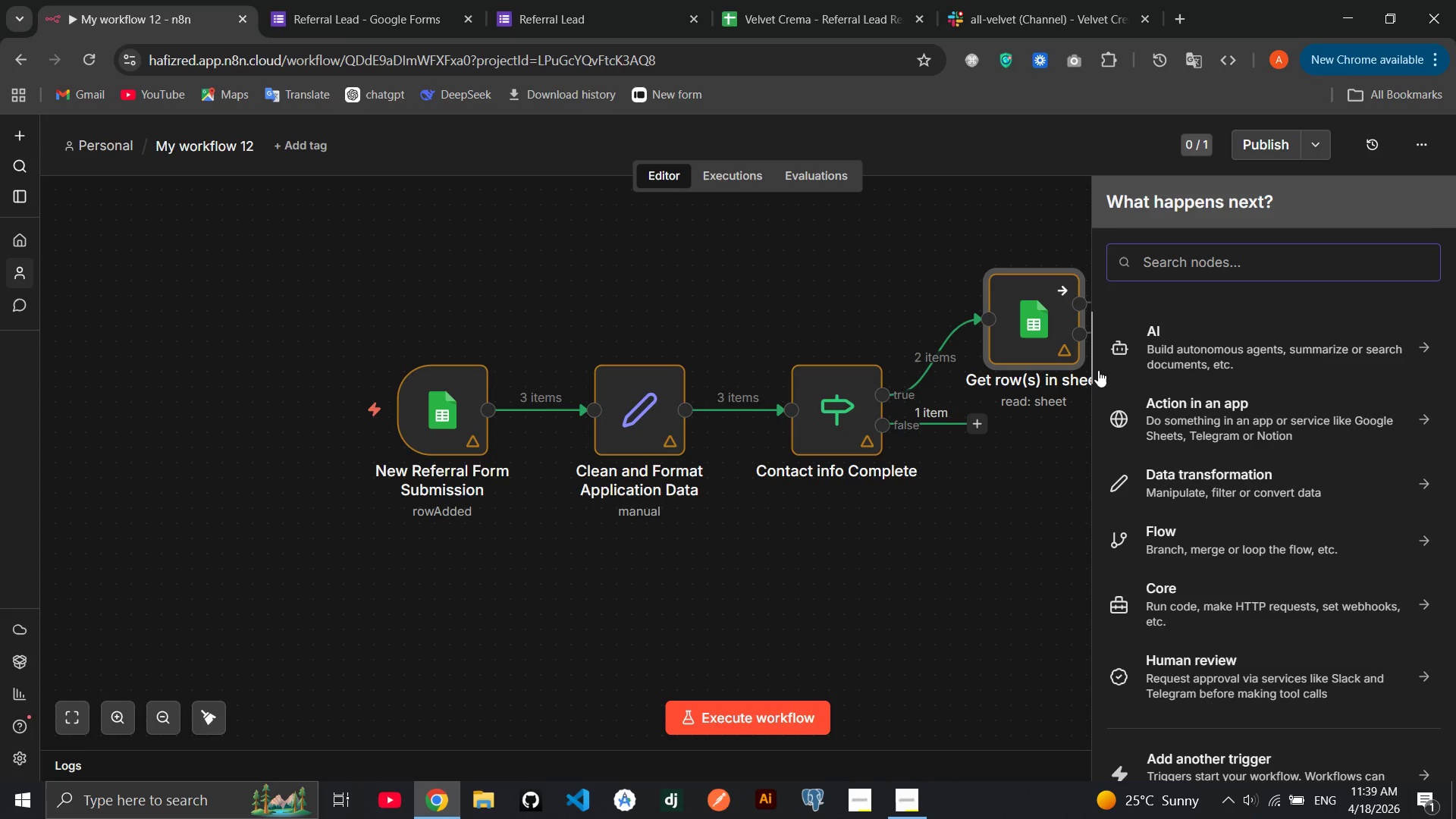 
type(gmail)
 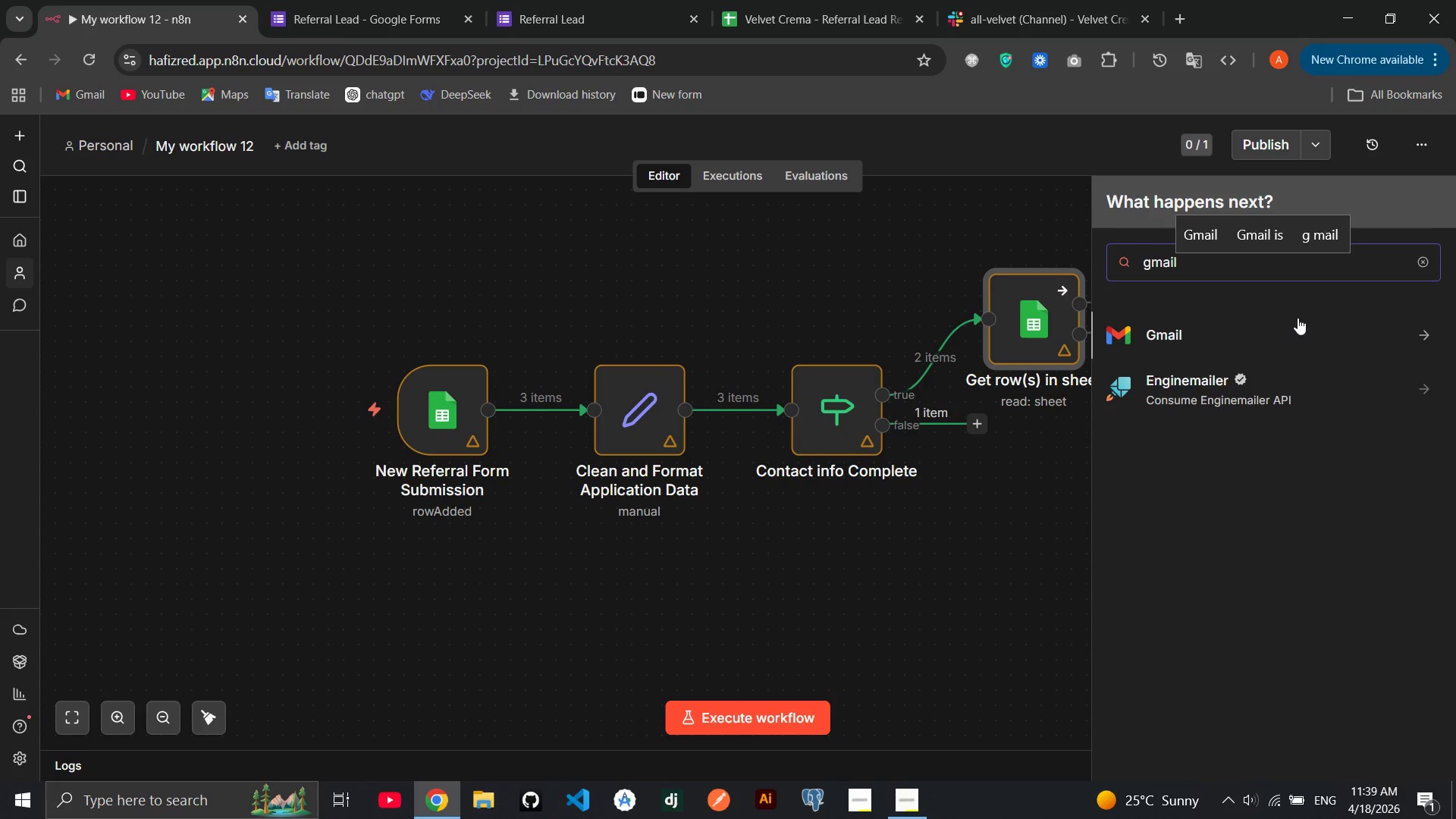 
left_click([1225, 327])
 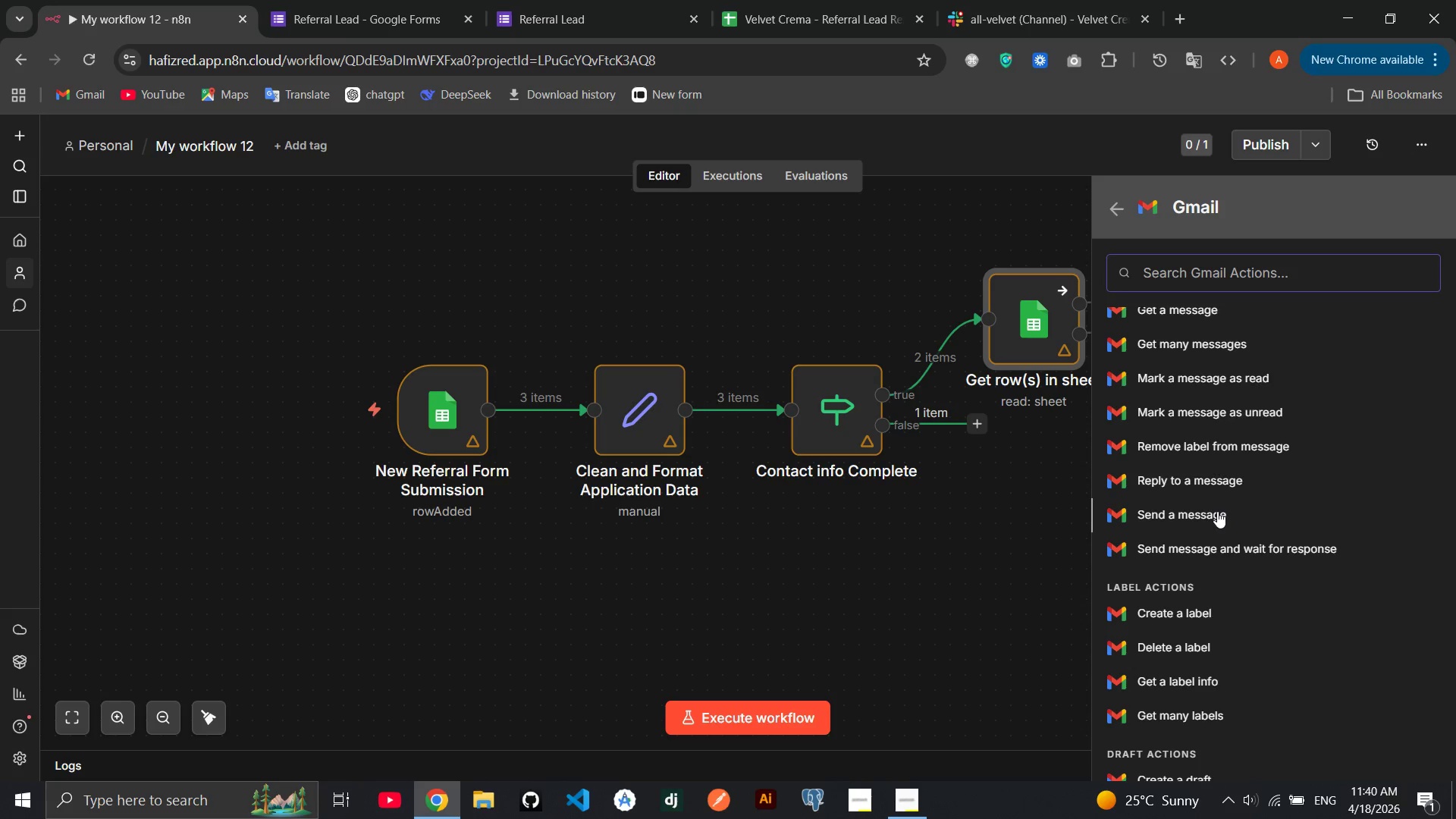 
wait(15.53)
 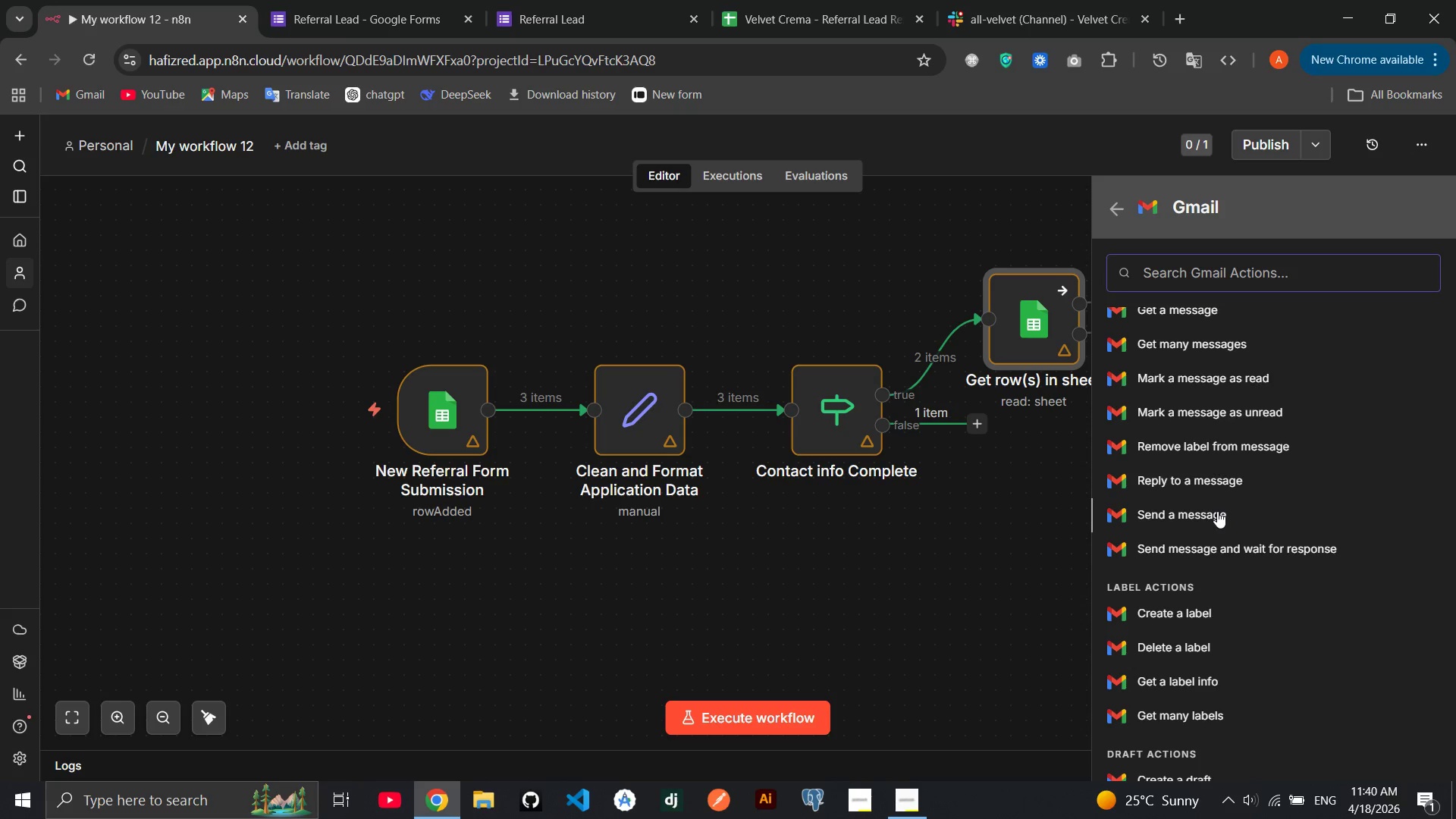 
left_click([1217, 511])
 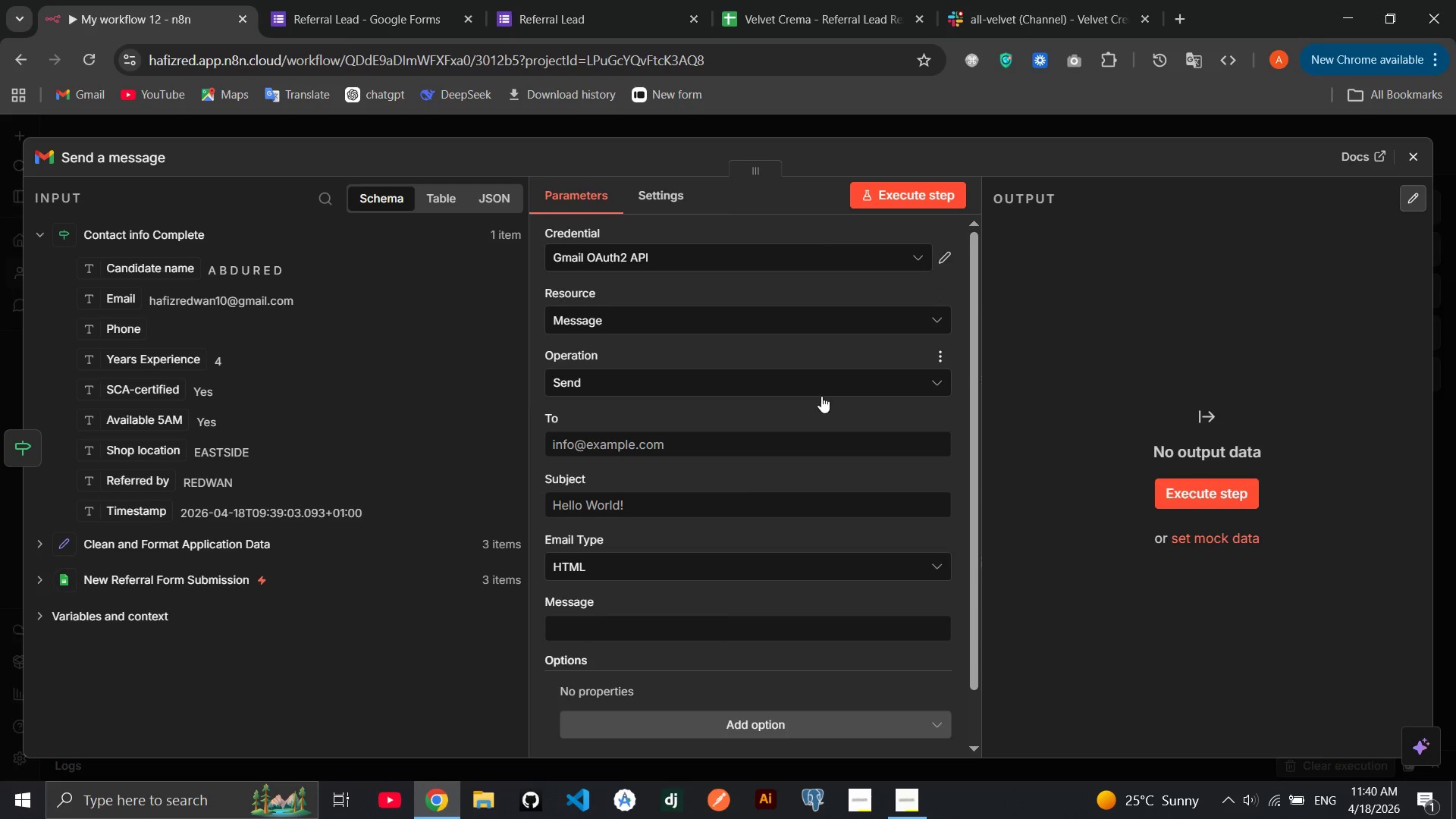 
left_click([768, 443])
 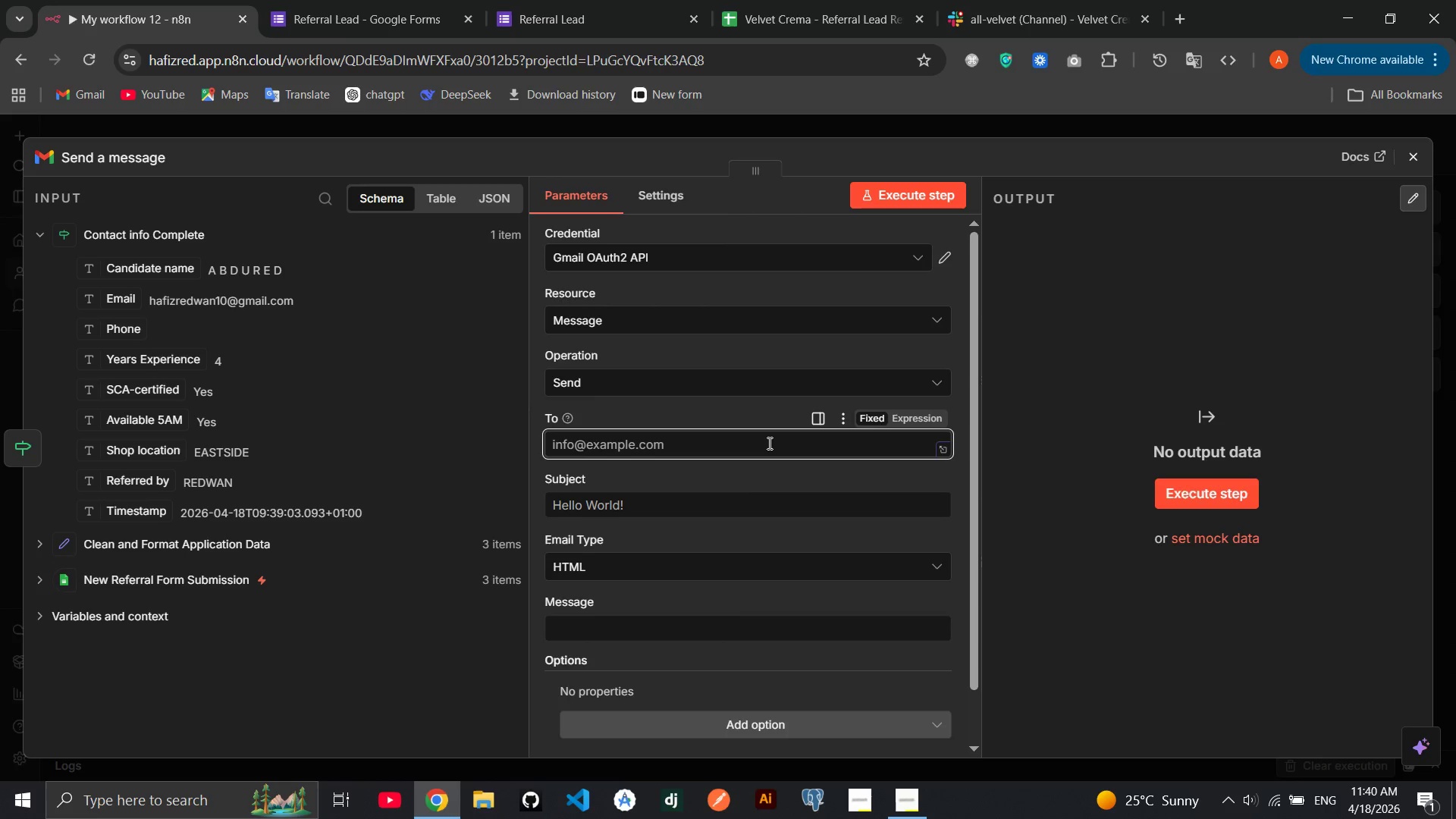 
wait(26.91)
 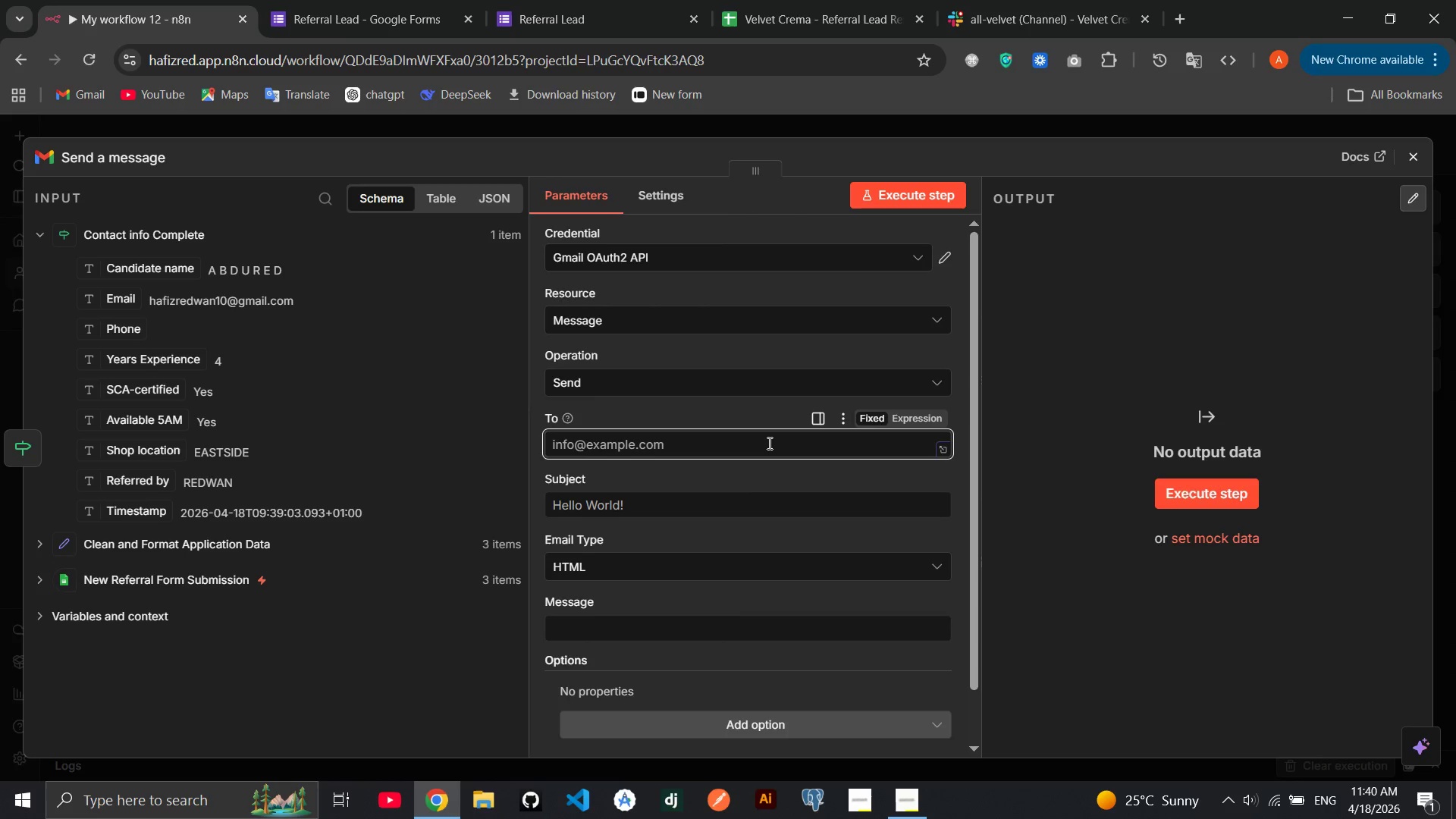 
type(hafiz)
 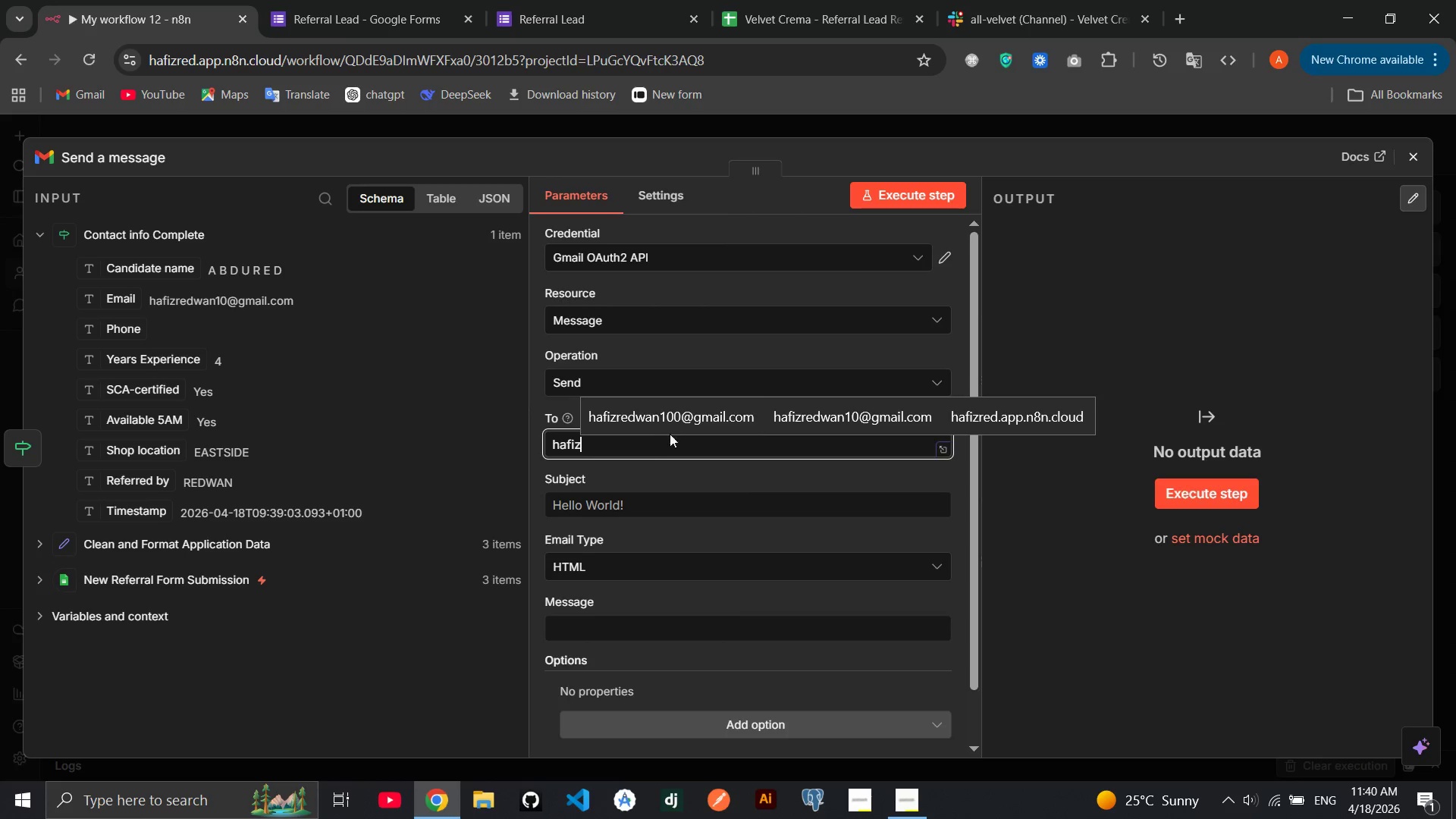 
left_click([676, 428])
 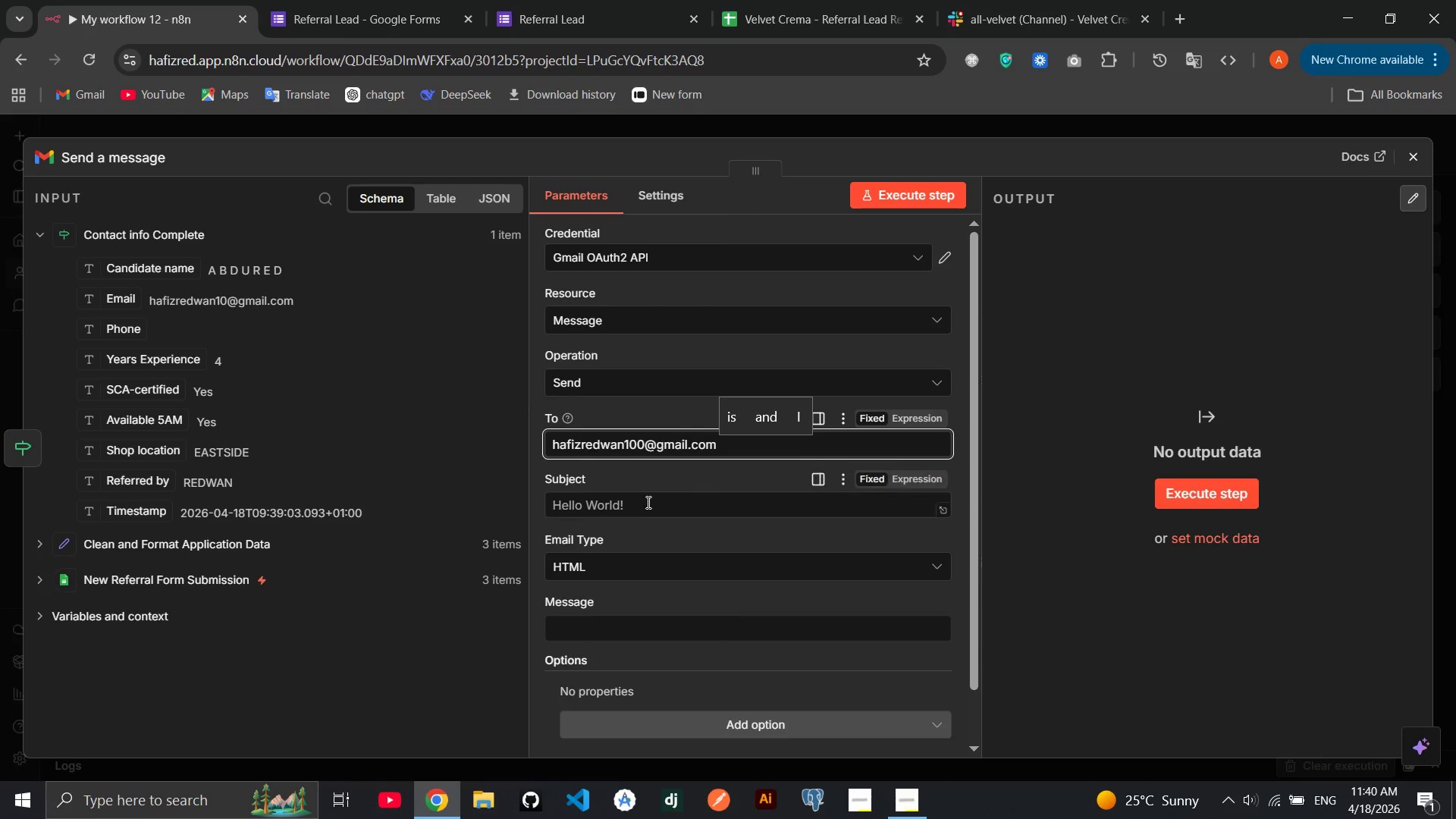 
left_click([639, 503])
 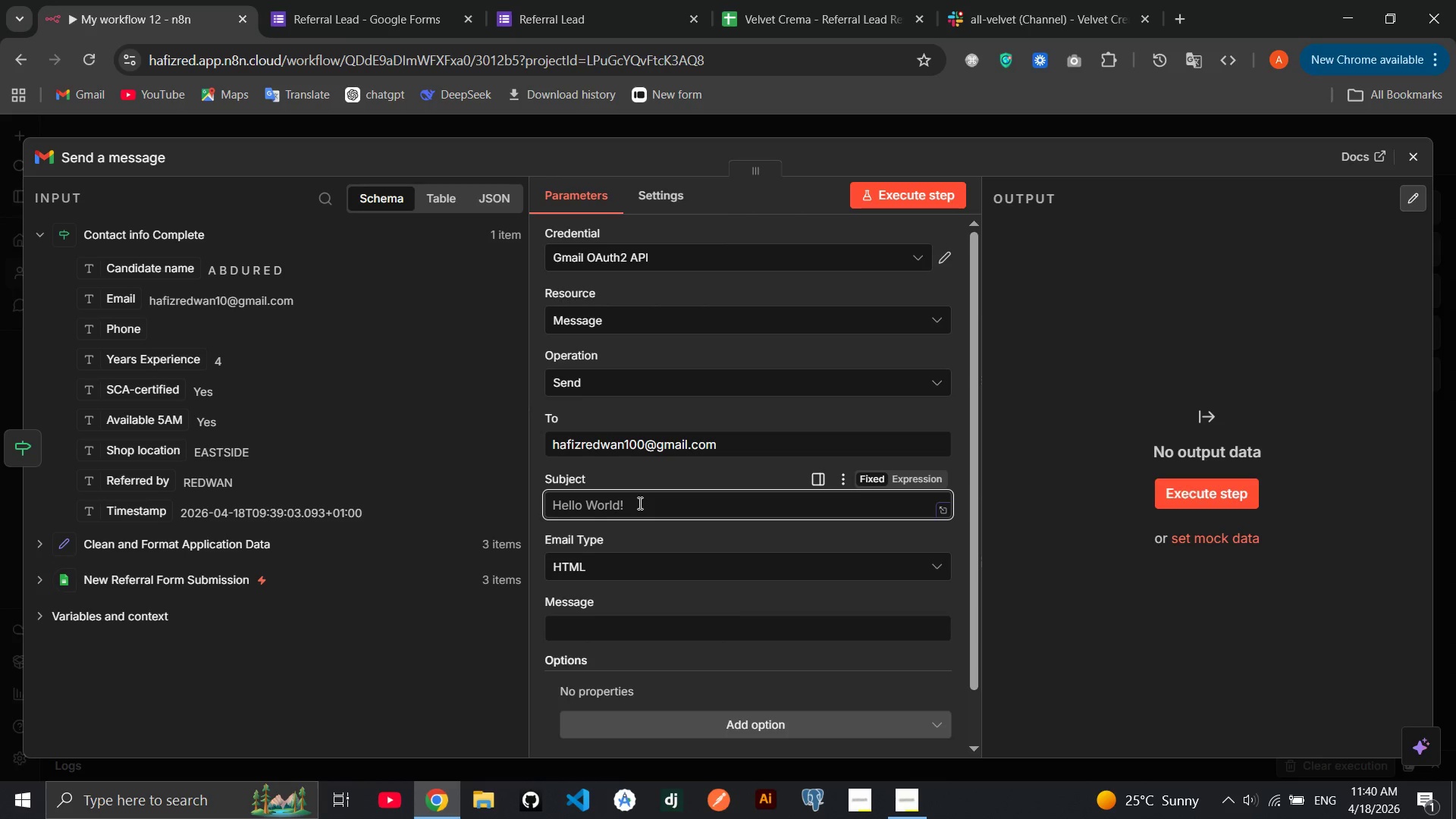 
type(Incomplete Referral Submission - Action Required)
 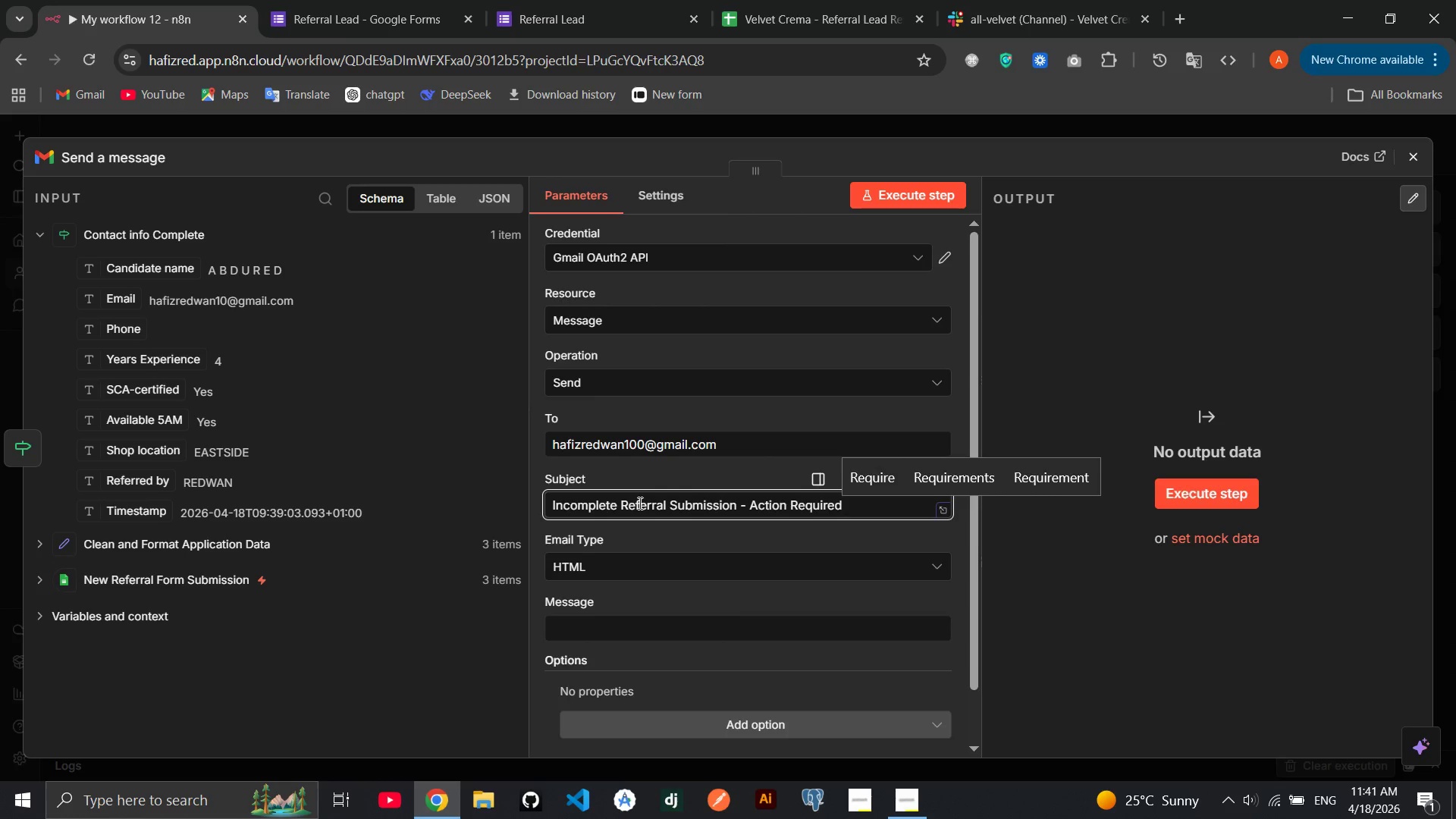 
key(Enter)
 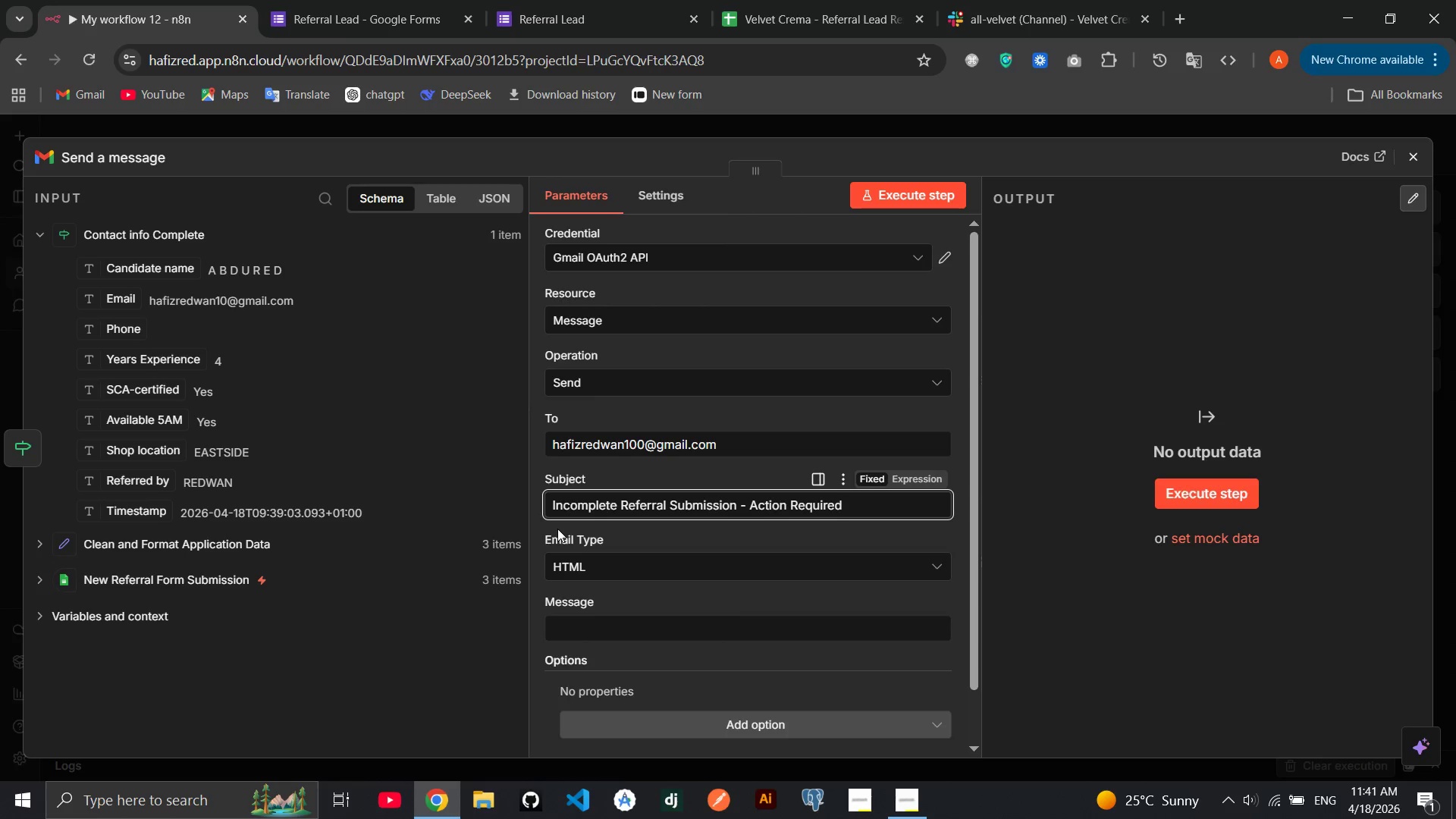 
wait(5.12)
 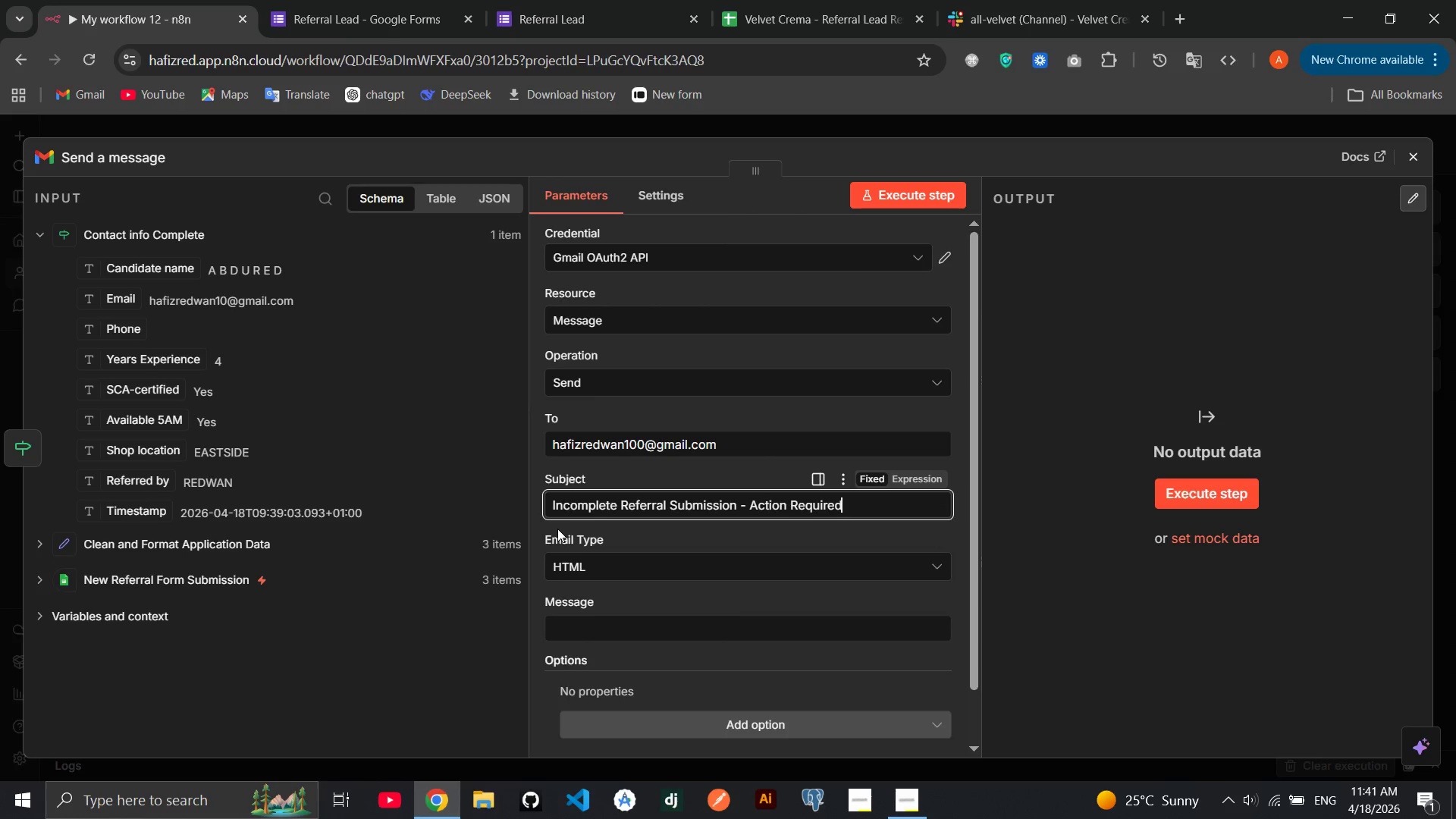 
left_click([554, 503])
 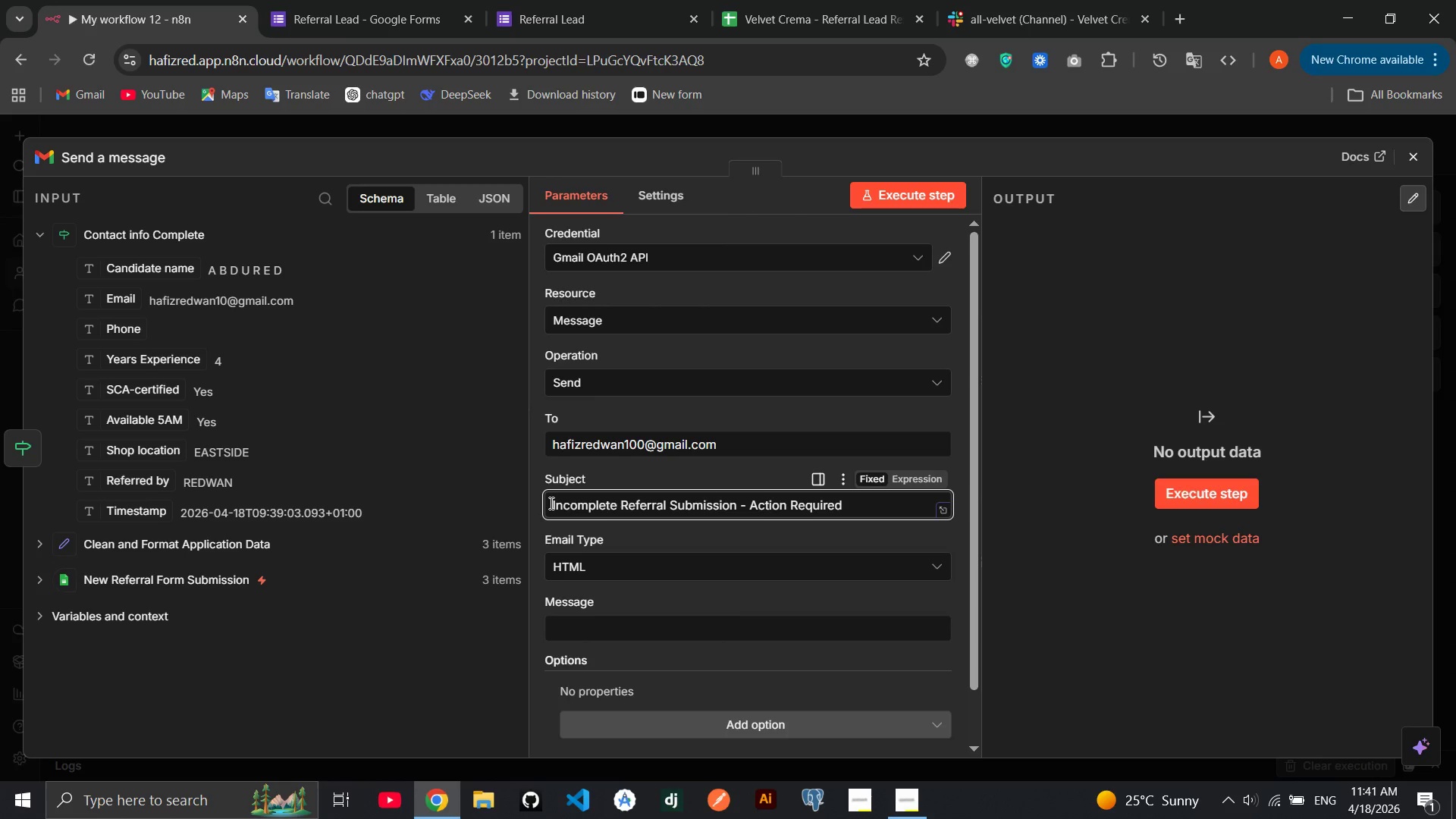 
key(ArrowLeft)
 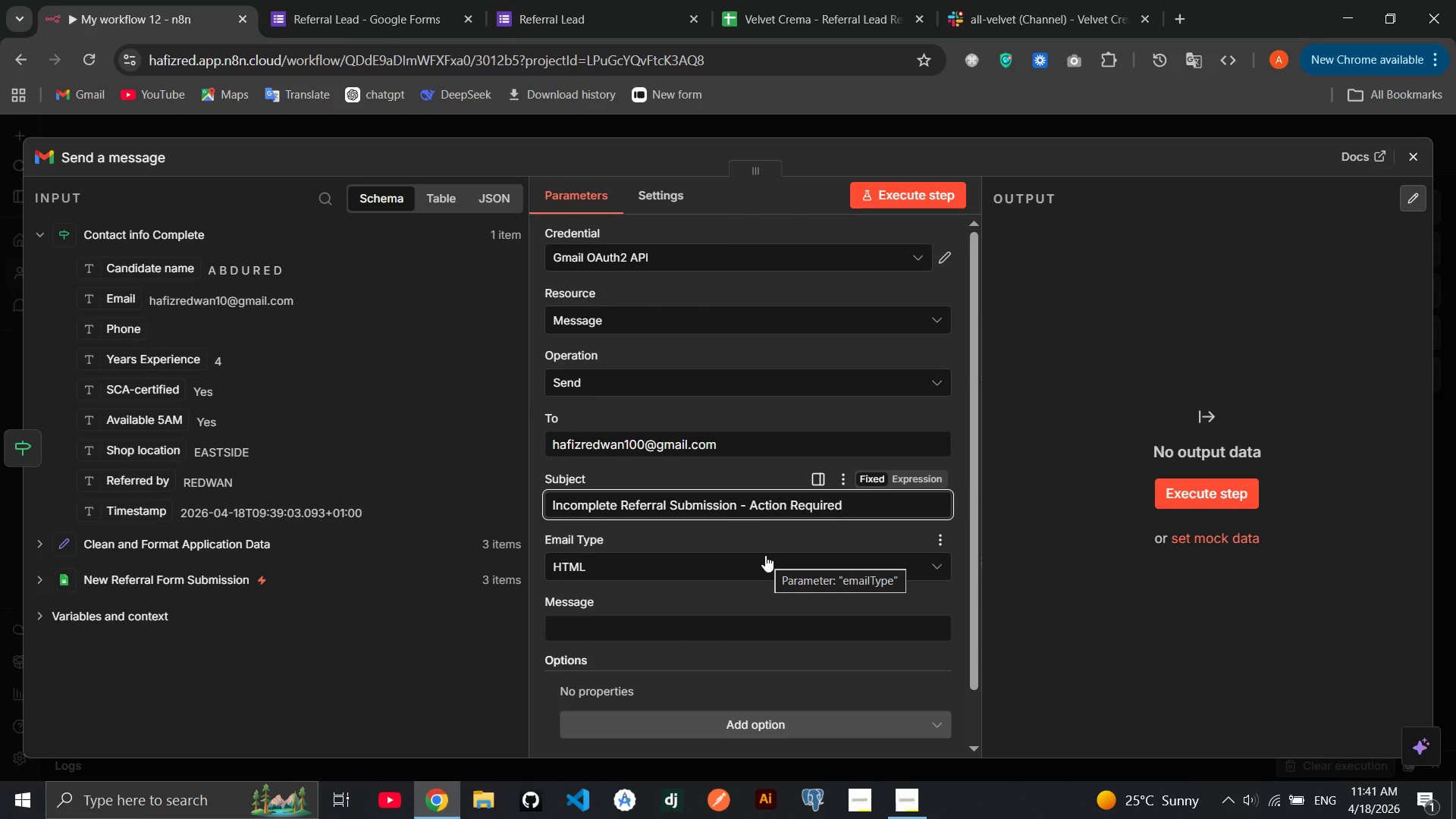 
wait(14.03)
 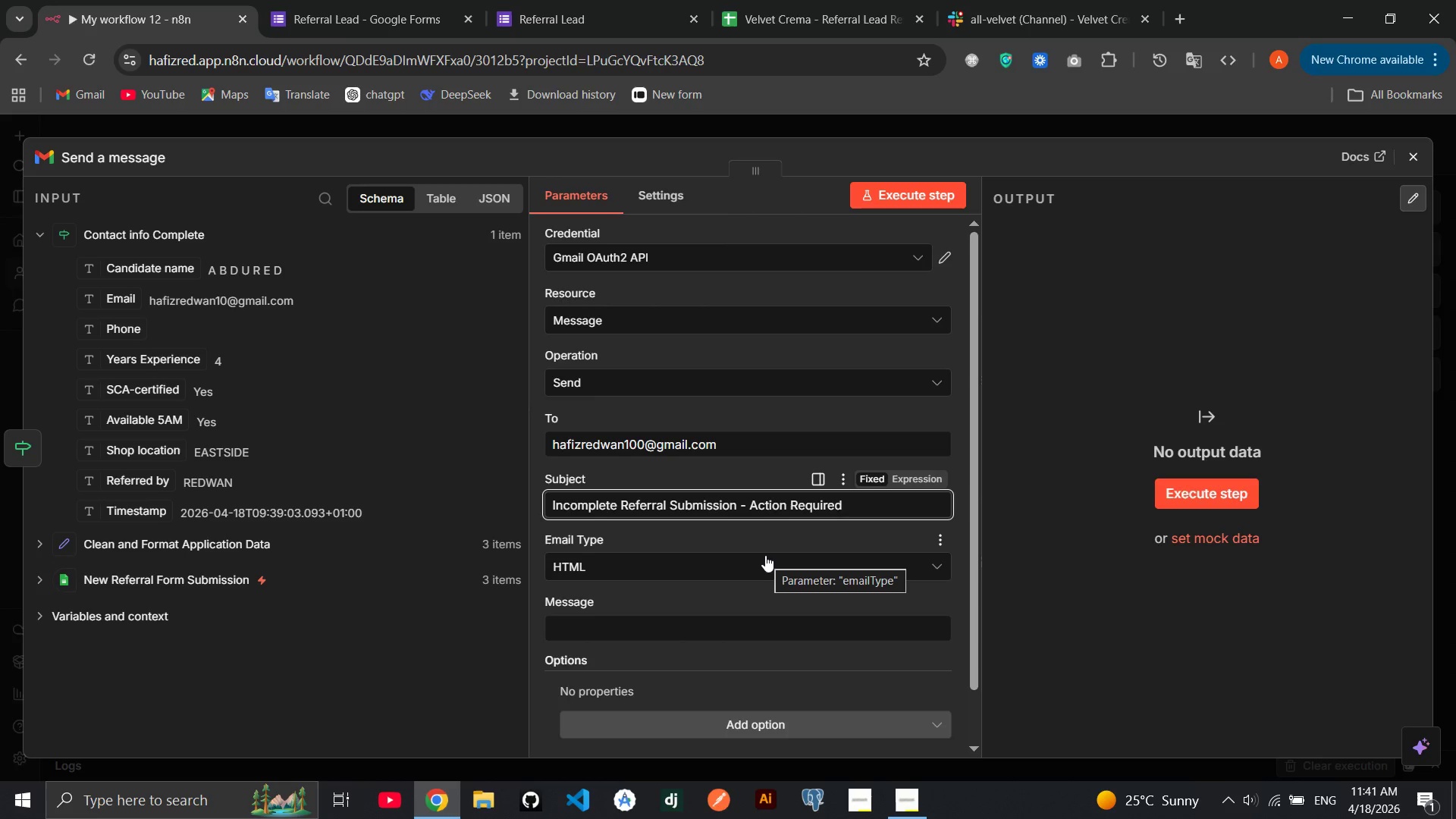 
left_click([723, 563])
 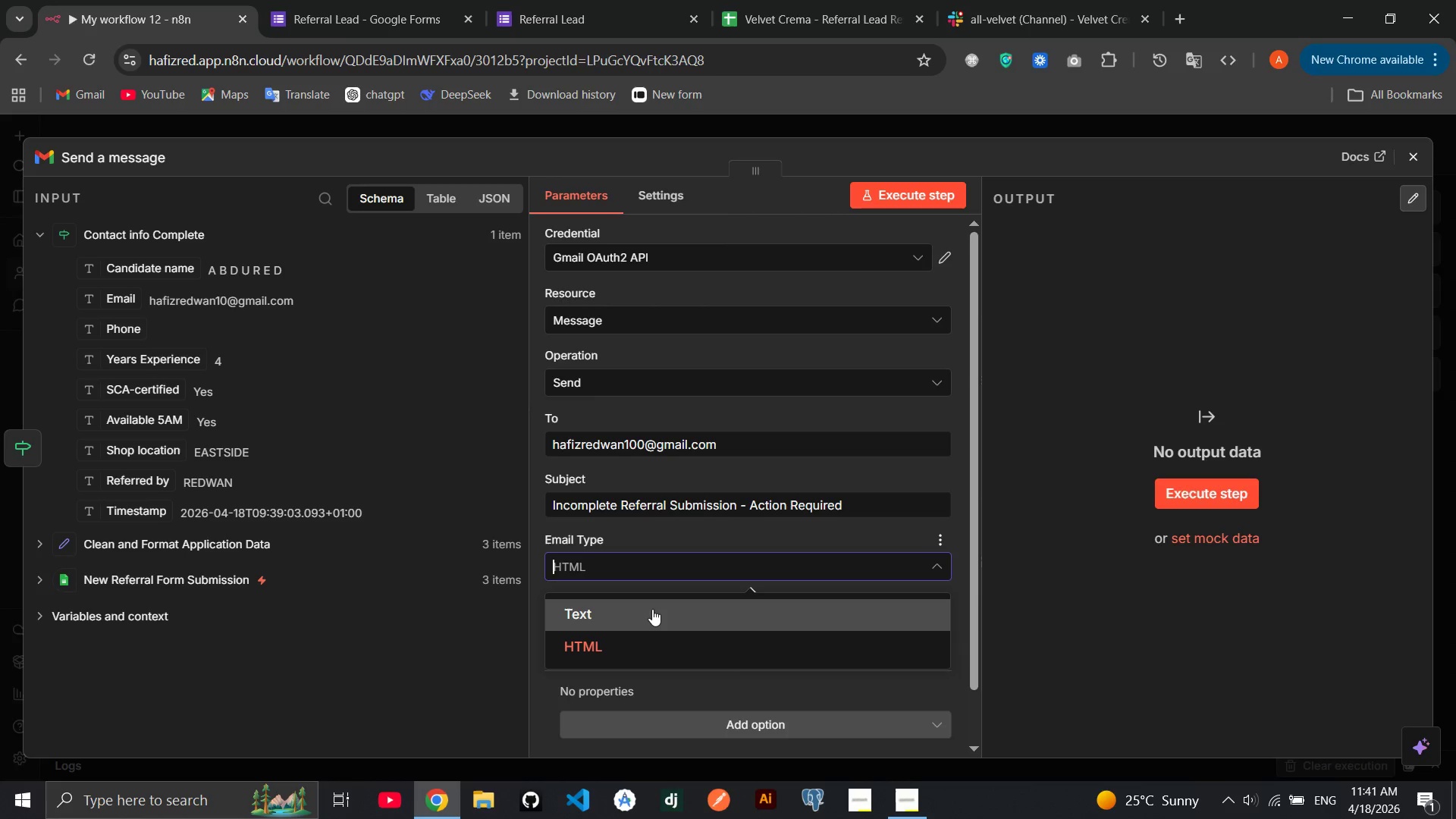 
left_click([652, 609])
 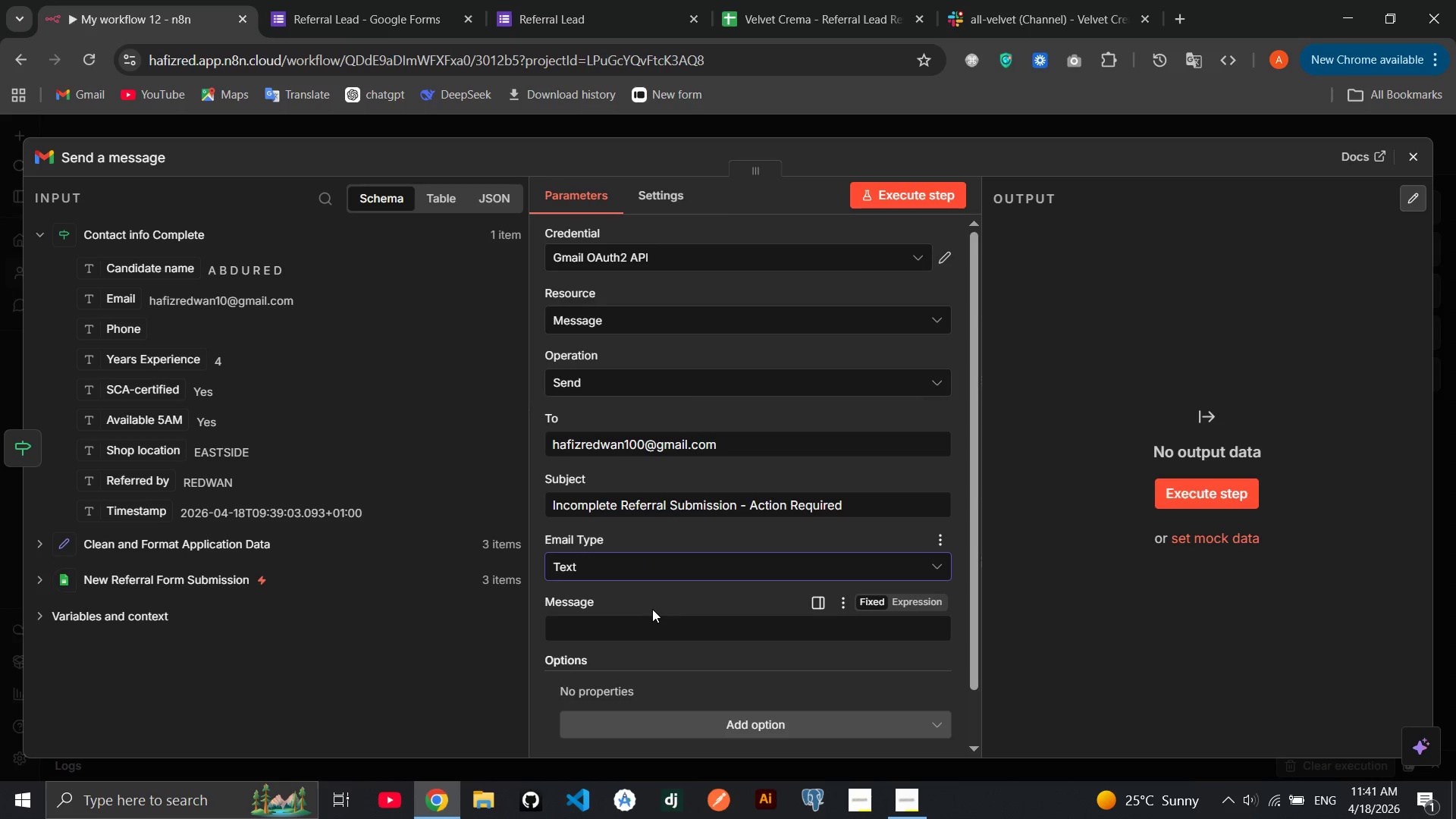 
wait(16.84)
 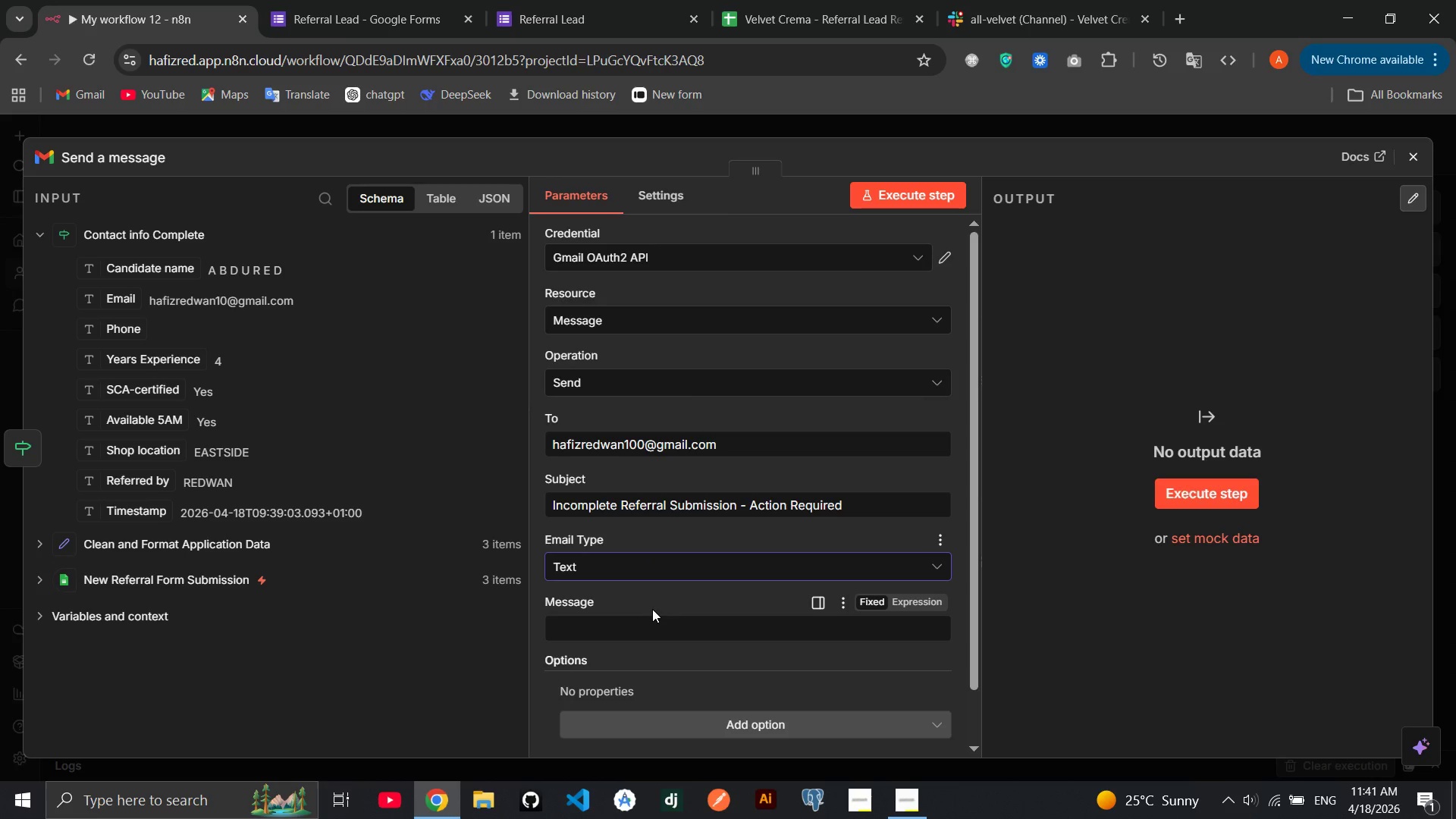 
left_click([612, 570])
 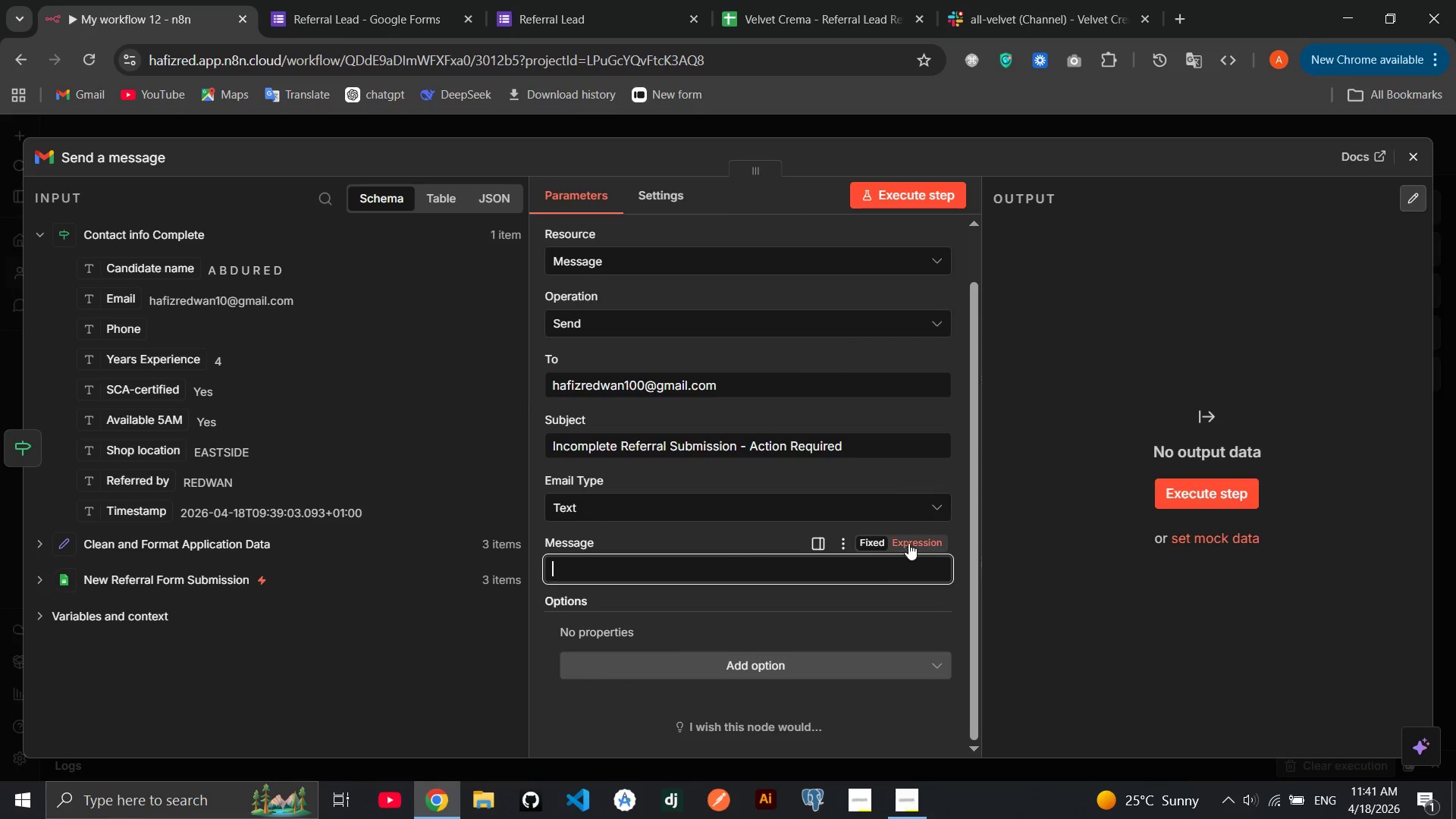 
left_click([909, 541])
 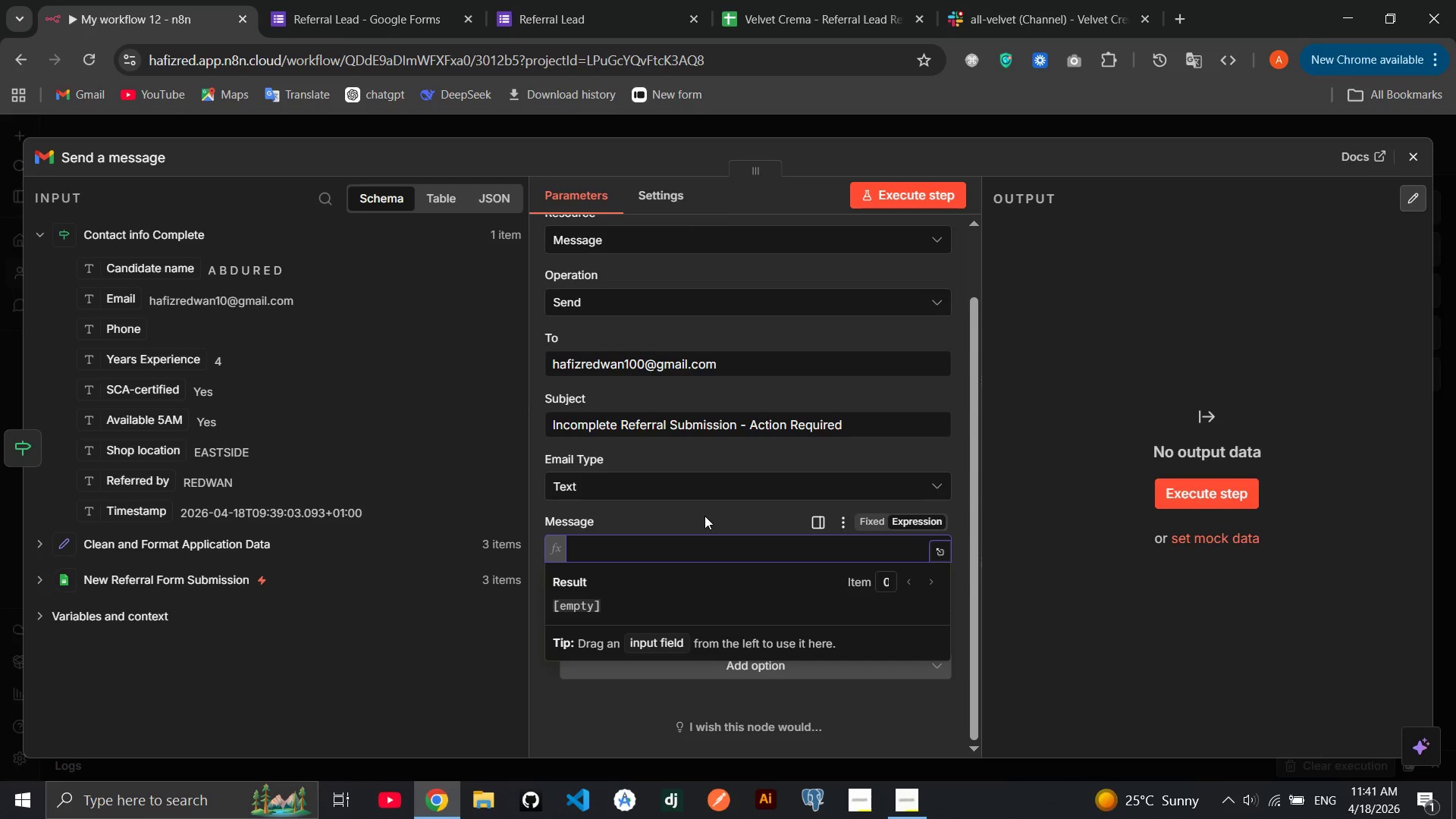 
wait(5.98)
 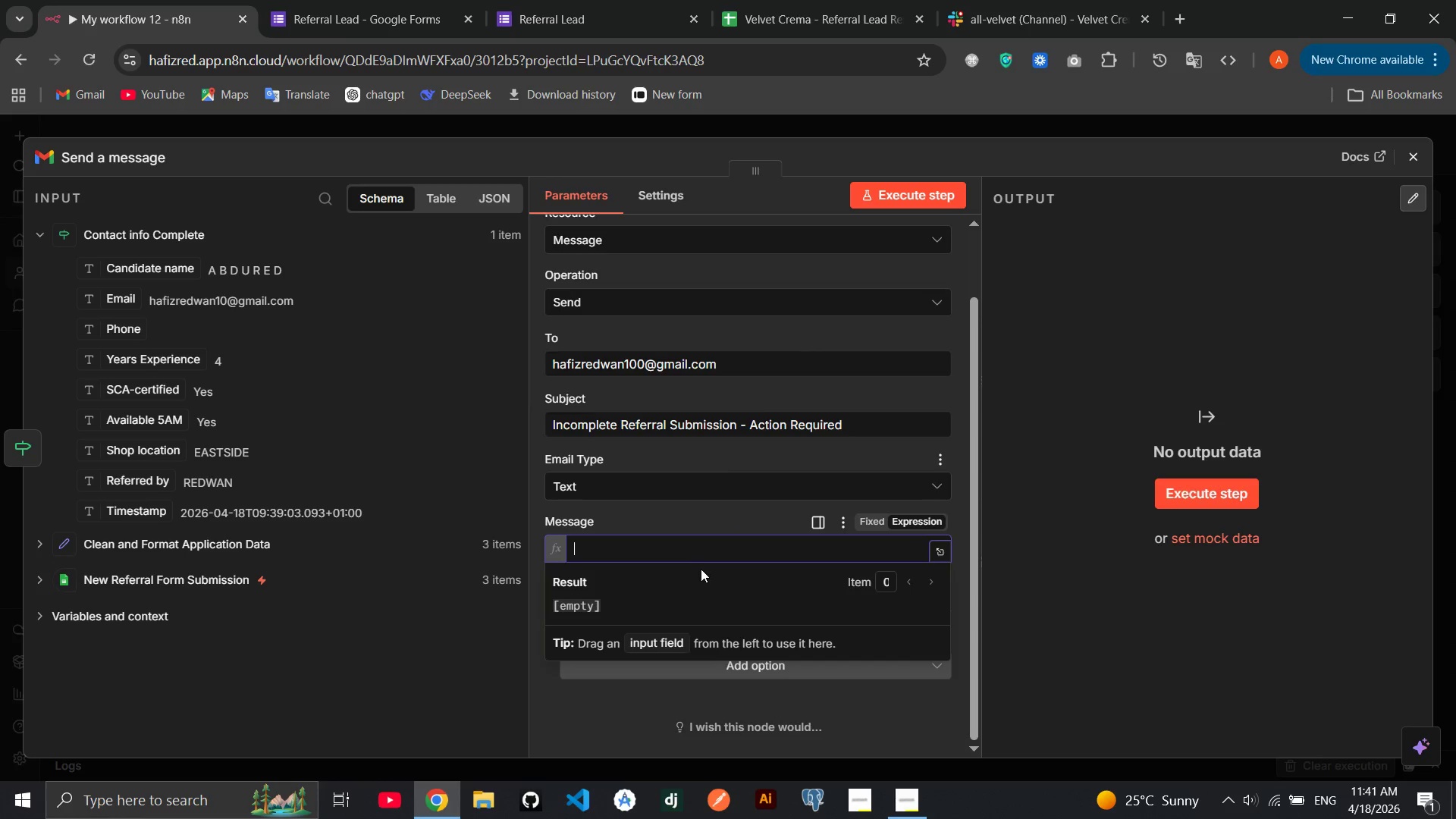 
type(Dae)
key(Backspace)
key(Backspace)
type(ae)
key(Backspace)
type(e)
key(Backspace)
key(Backspace)
type(ear HR manager)
 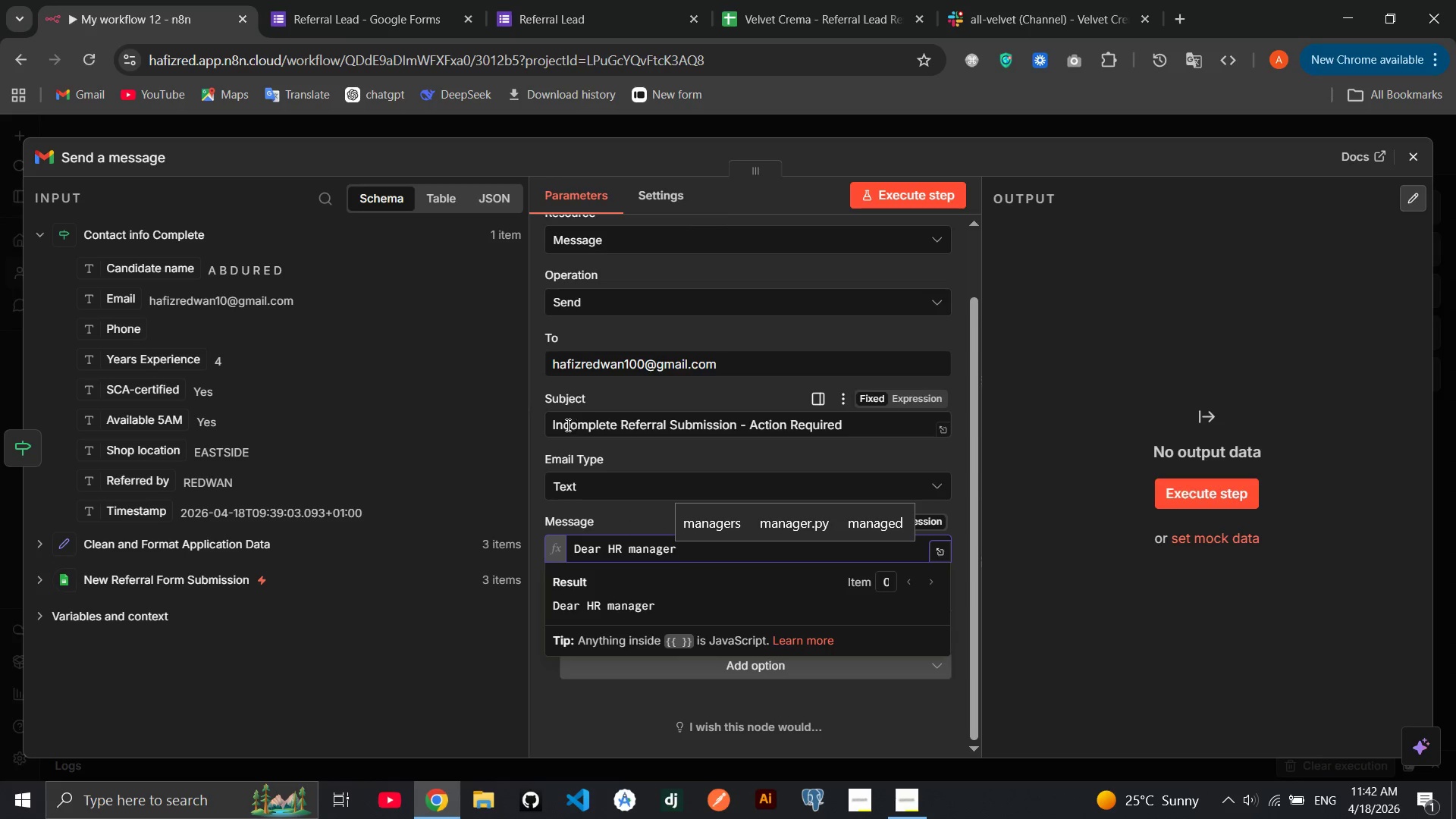 
left_click([553, 423])
 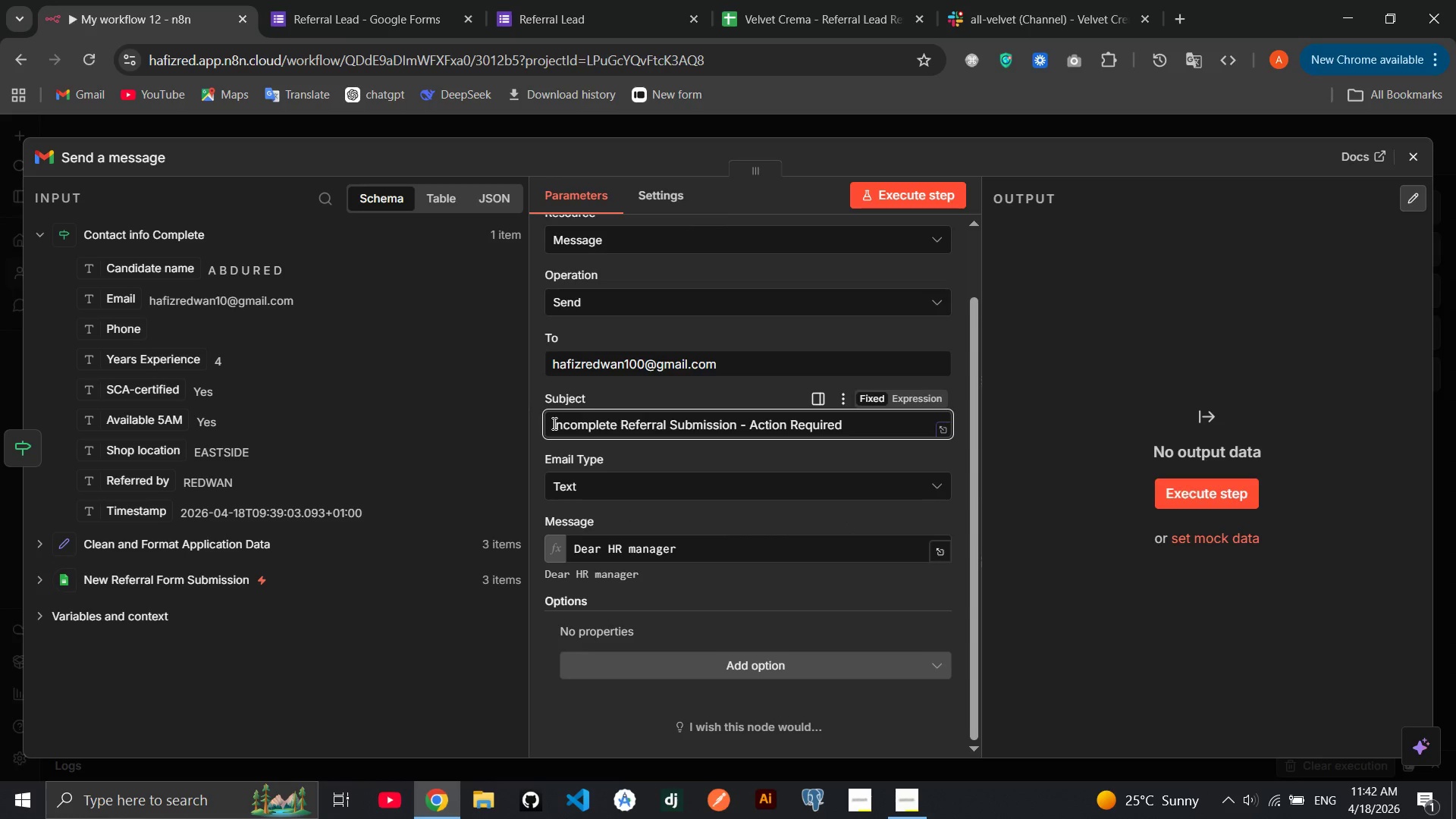 
key(Meta+Period)
 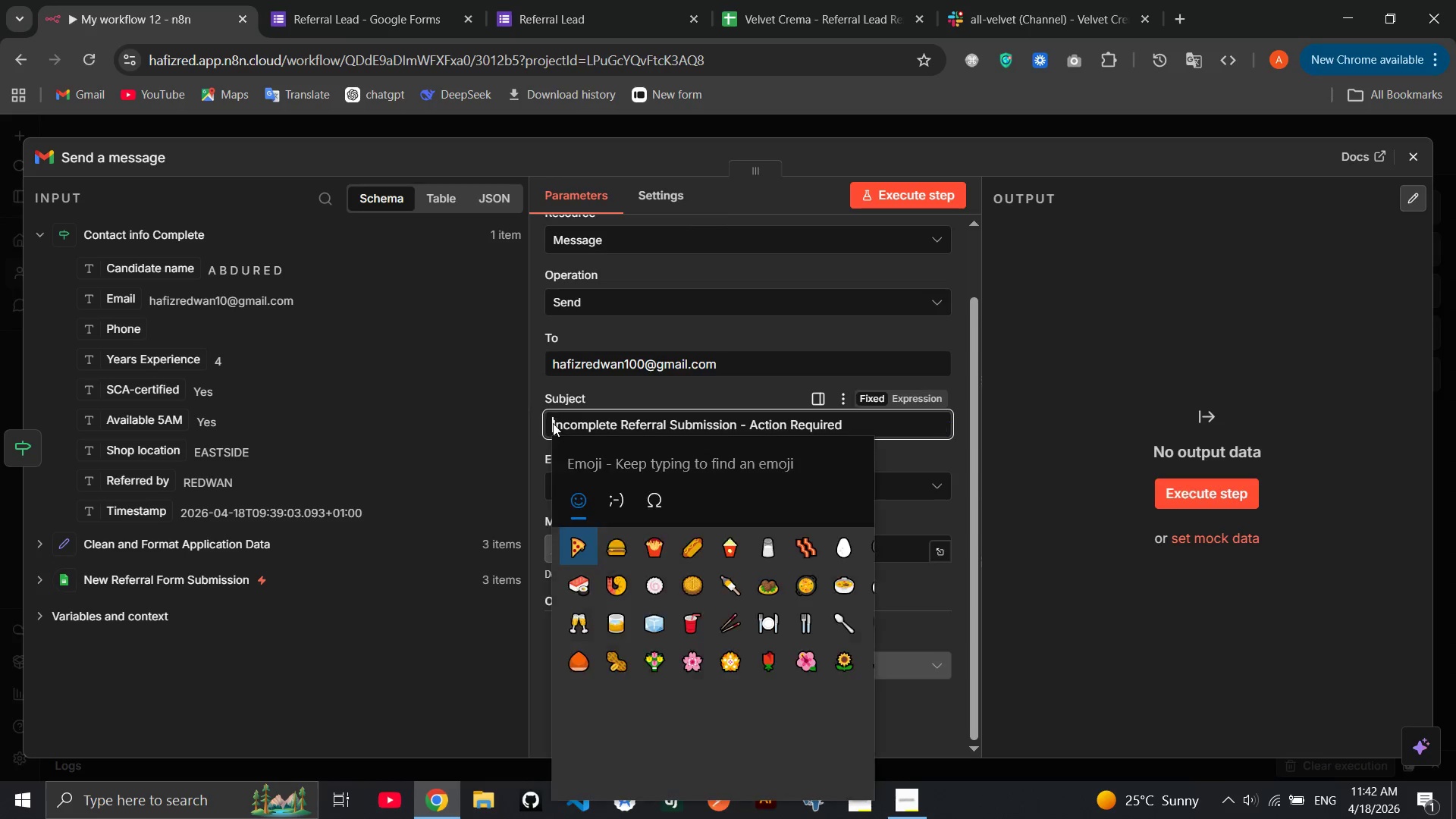 
right_click([553, 423])
 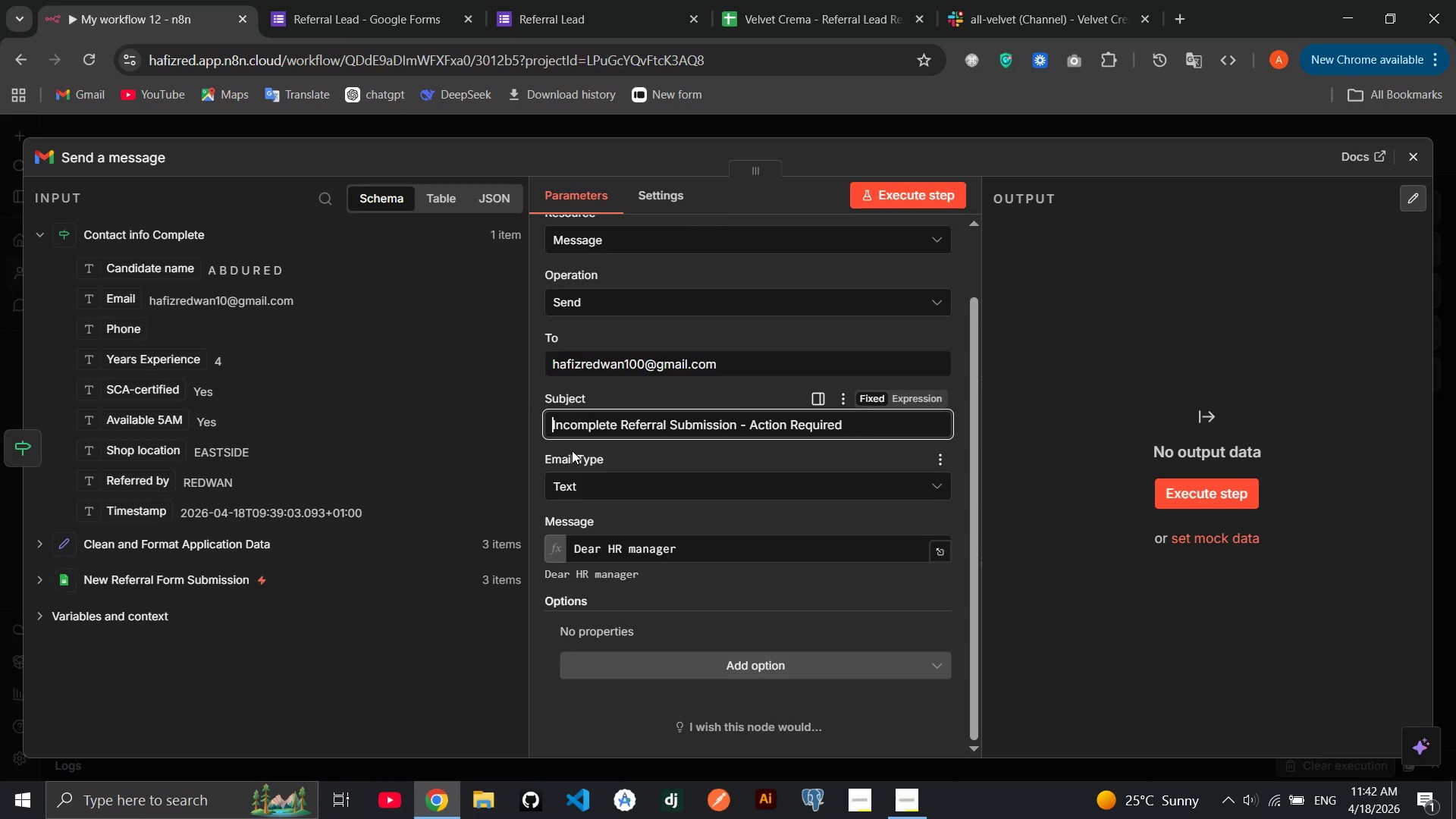 
key(Meta+Period)
 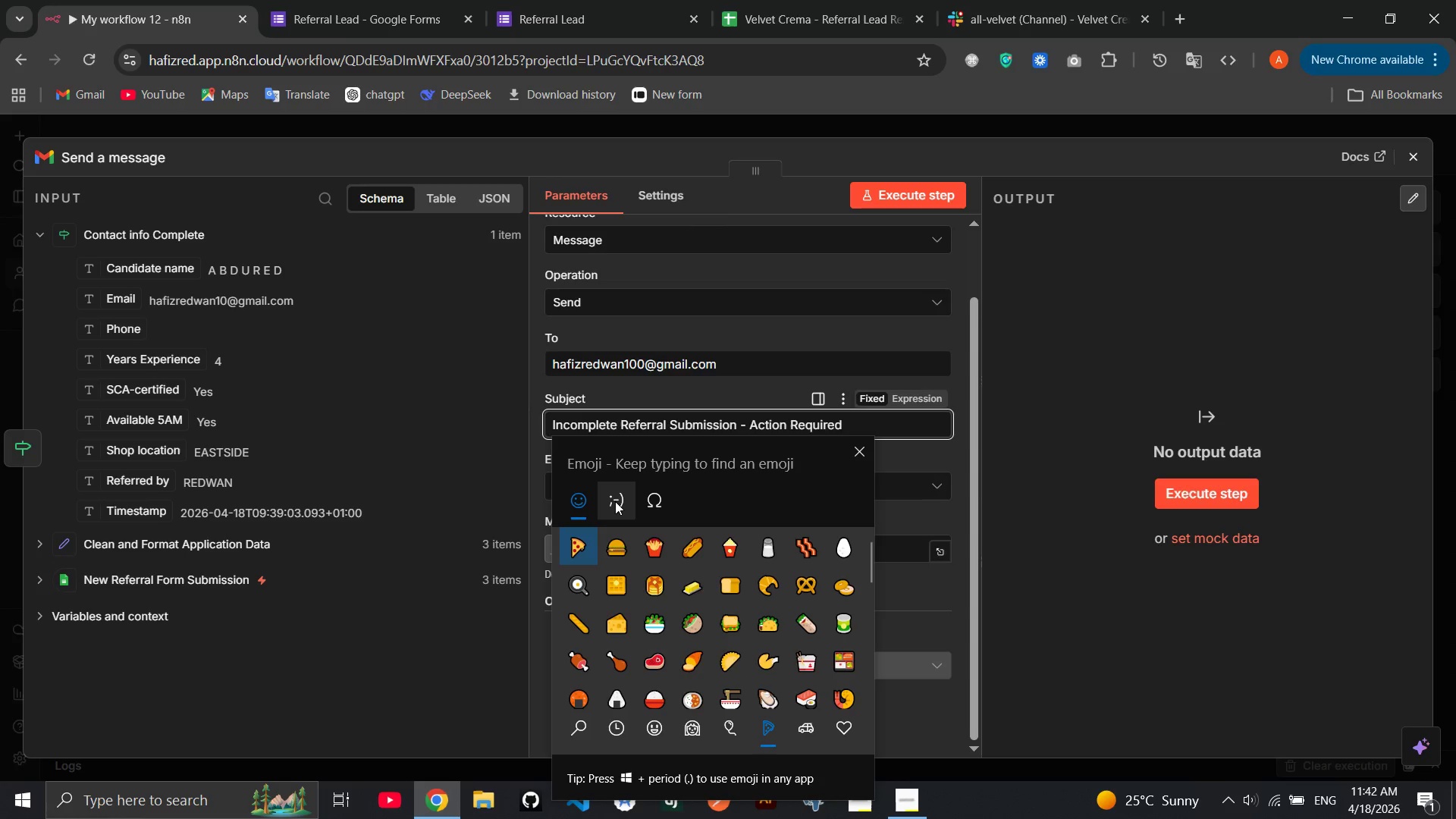 
wait(9.27)
 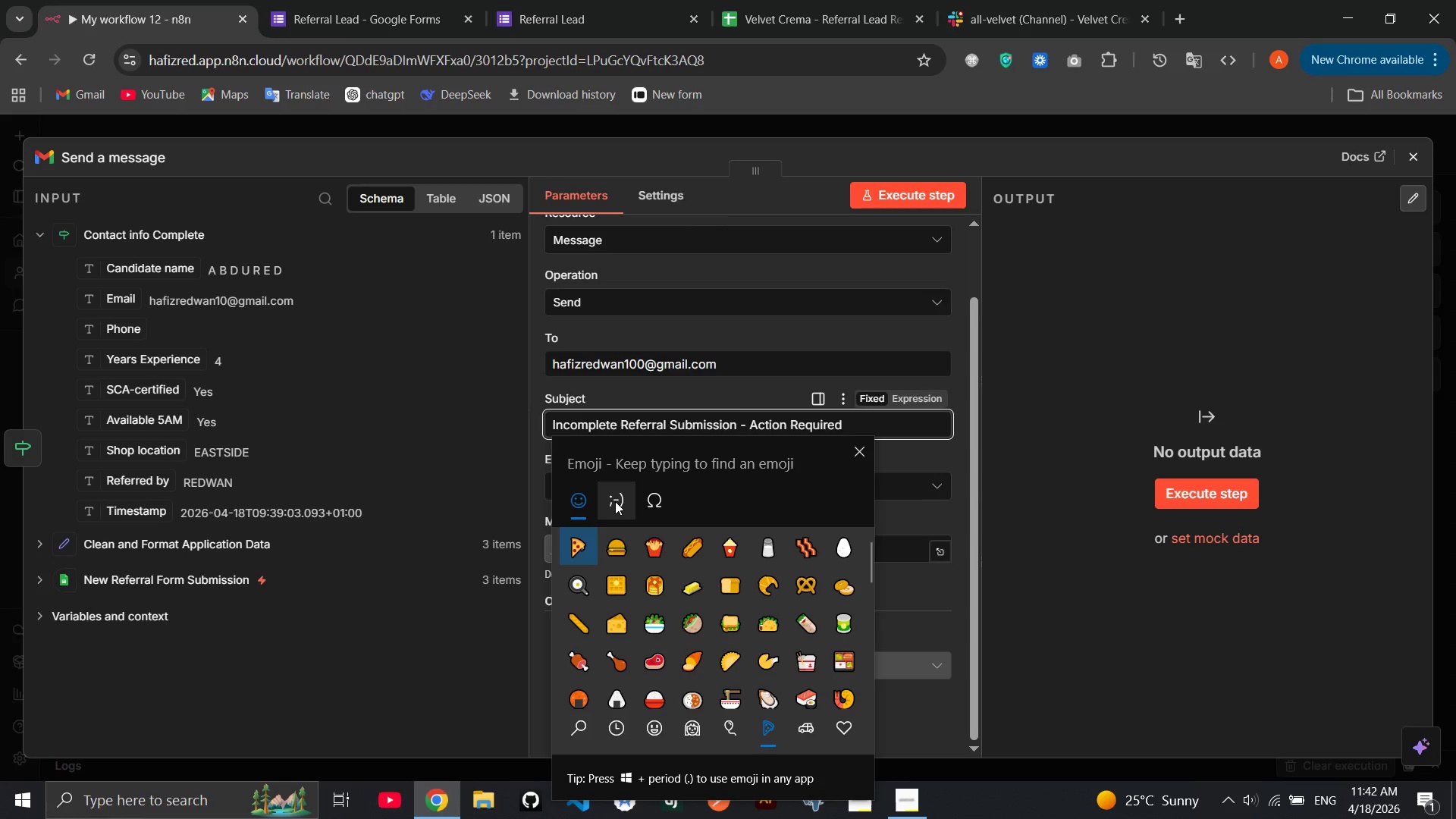 
left_click([817, 726])
 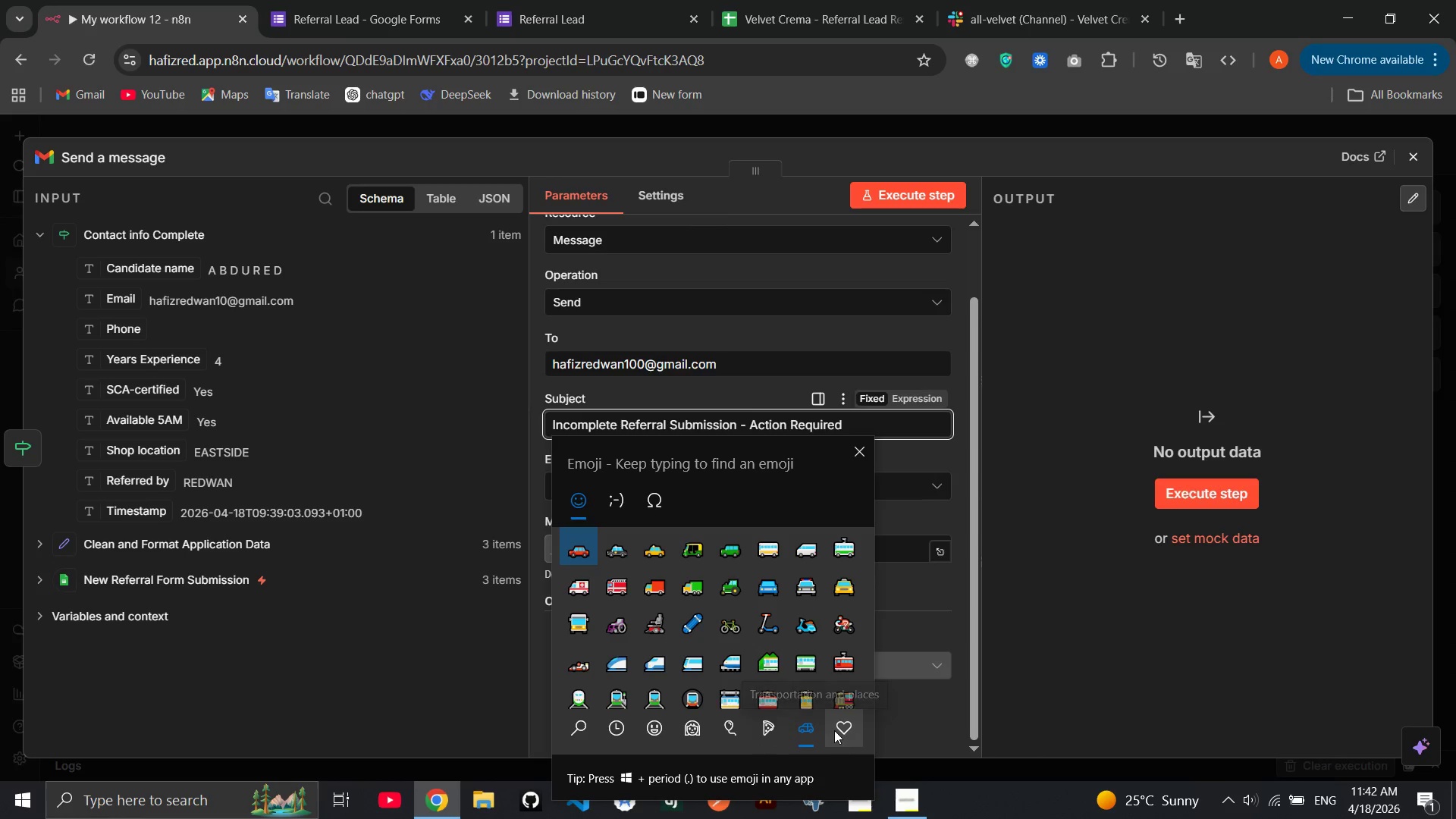 
left_click([835, 731])
 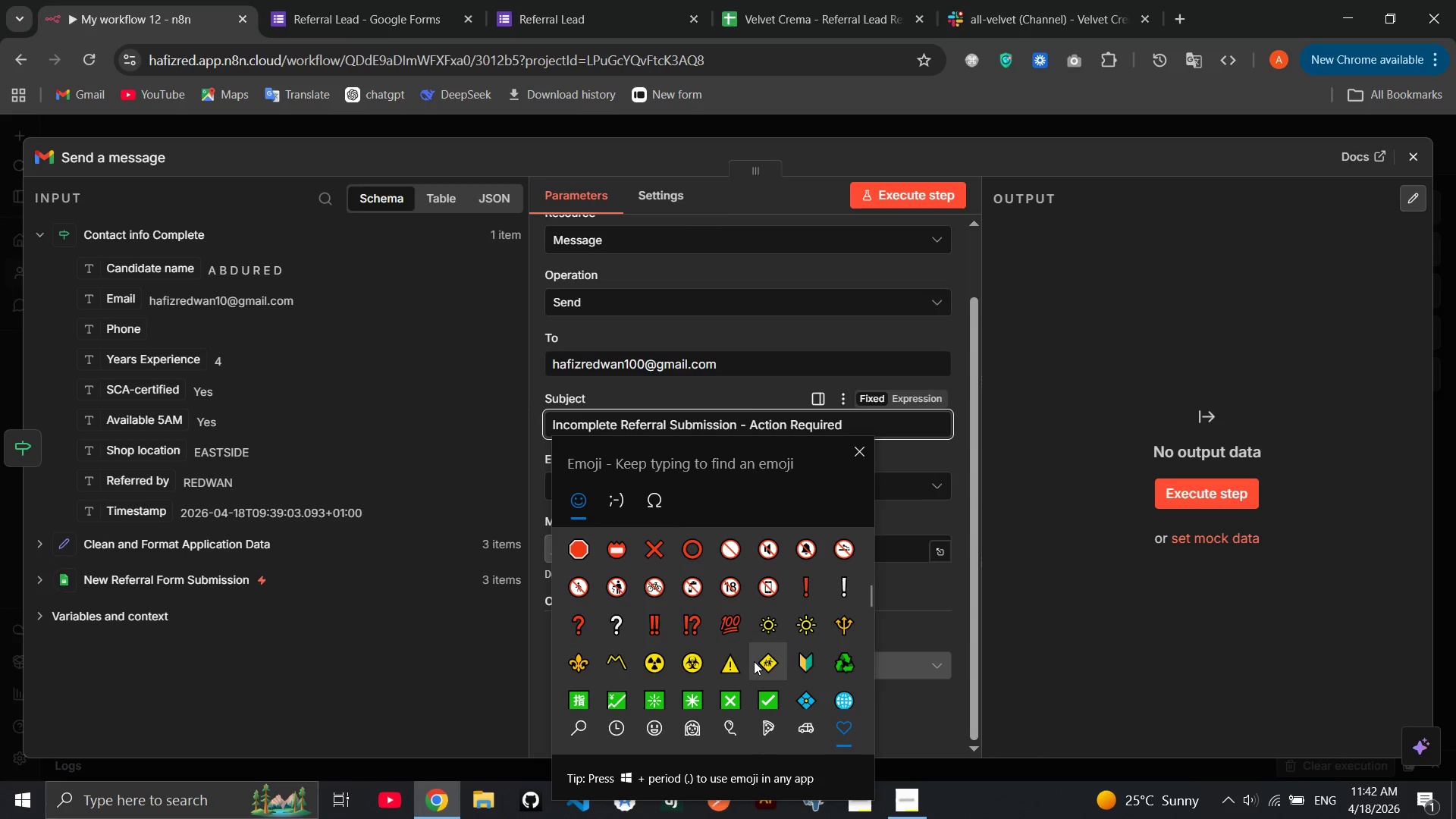 
left_click([736, 659])
 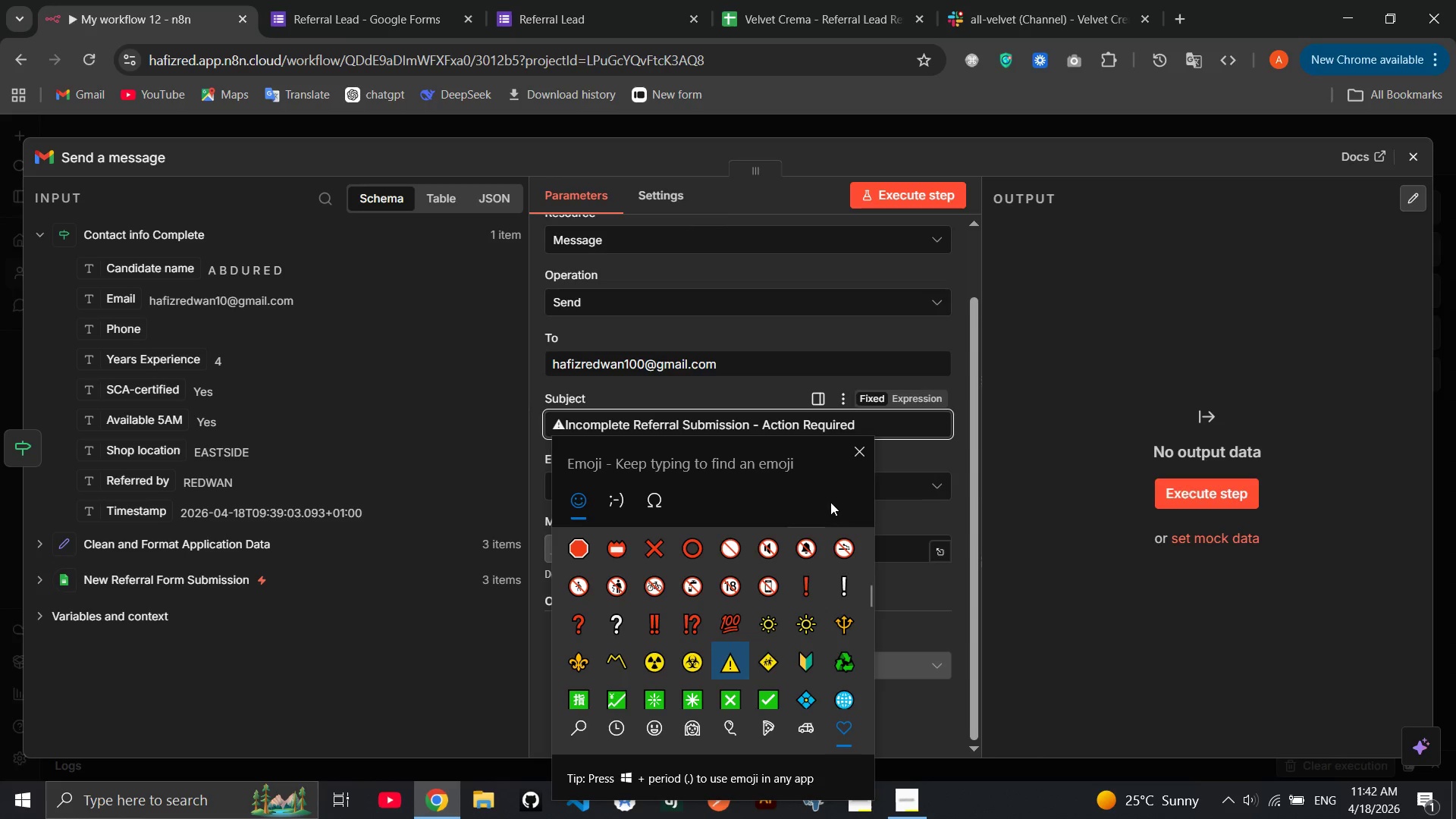 
left_click([859, 457])
 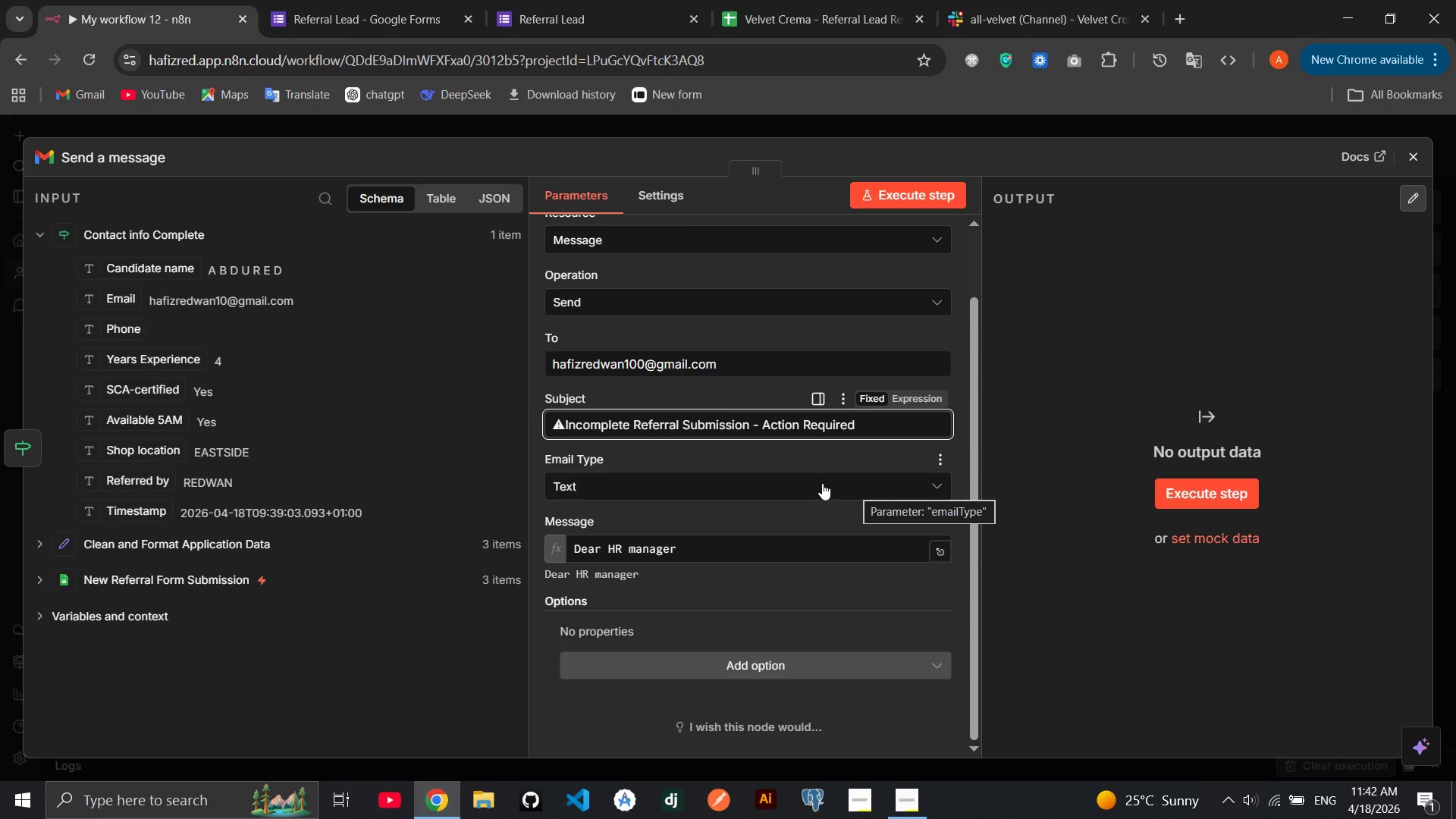 
wait(25.64)
 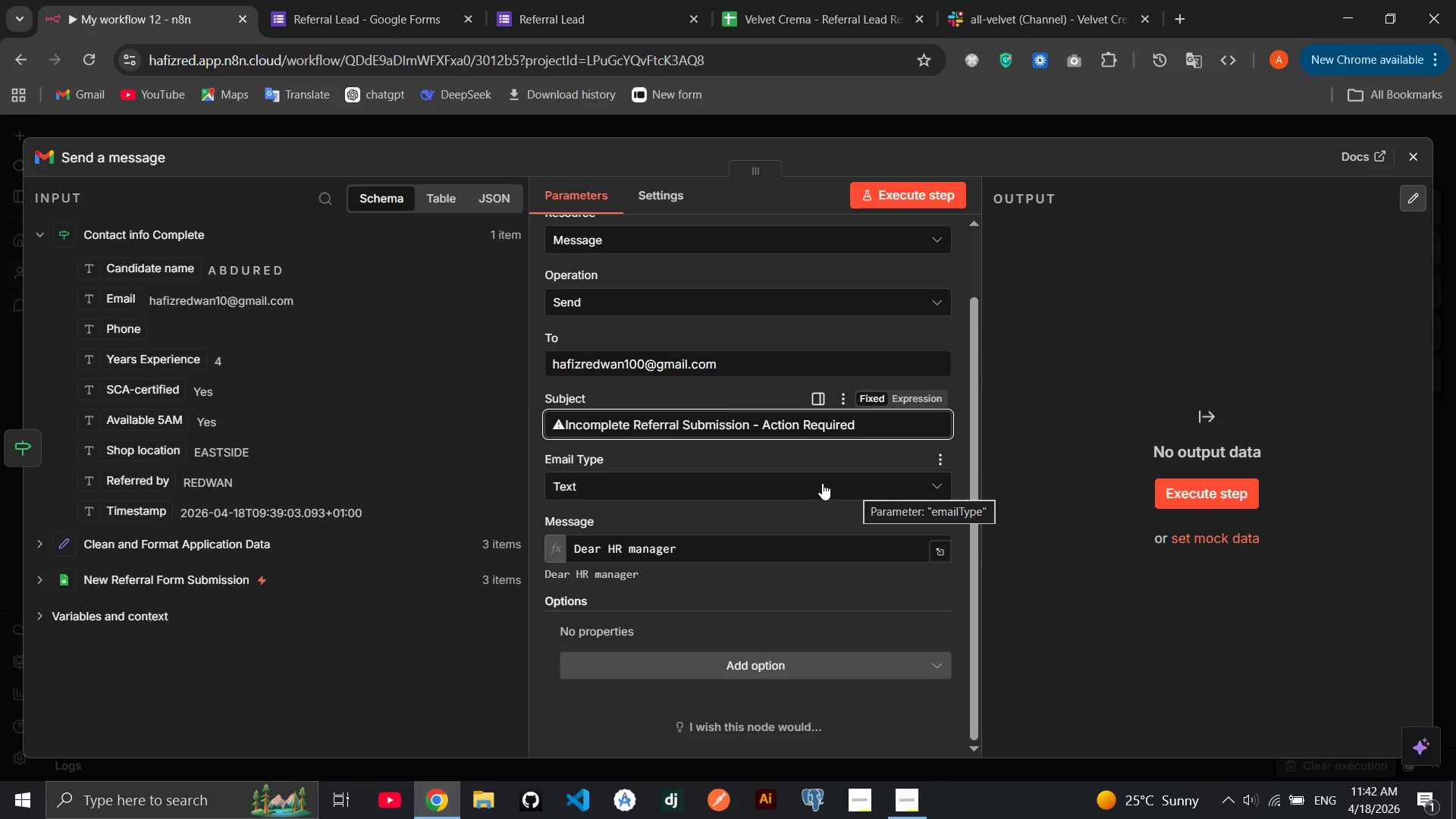 
left_click([669, 516])
 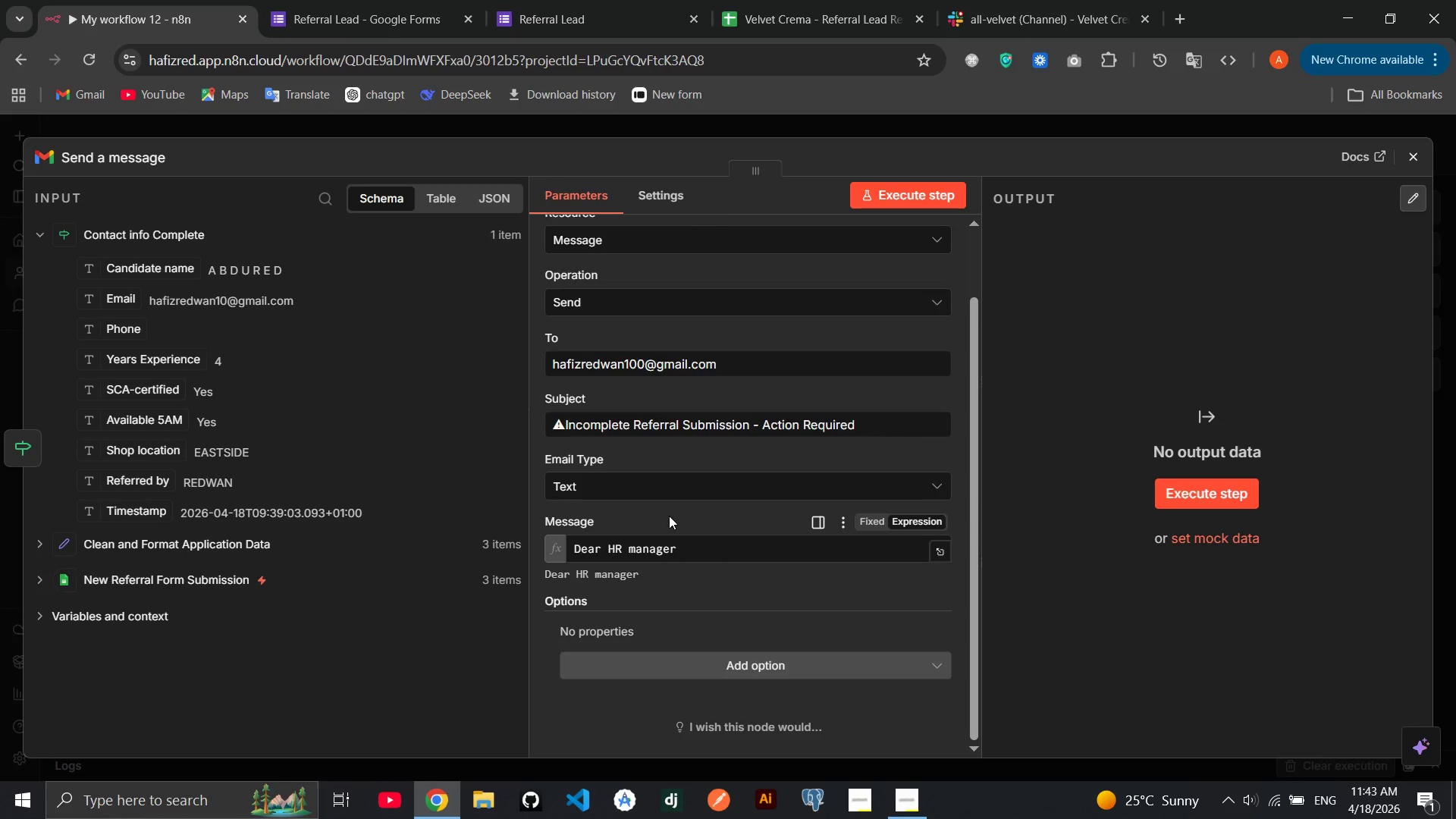 
left_click([698, 547])
 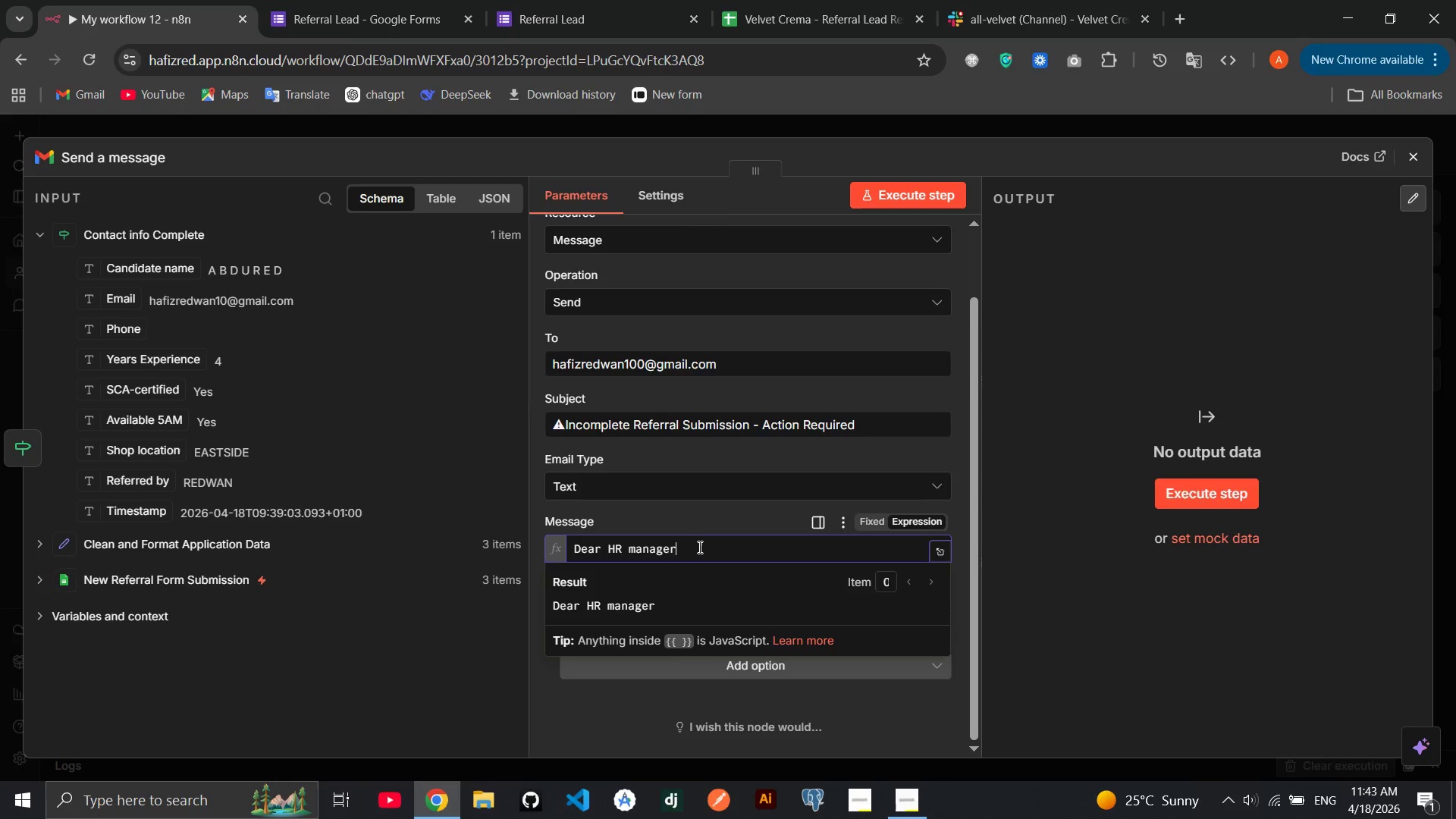 
key(Comma)
 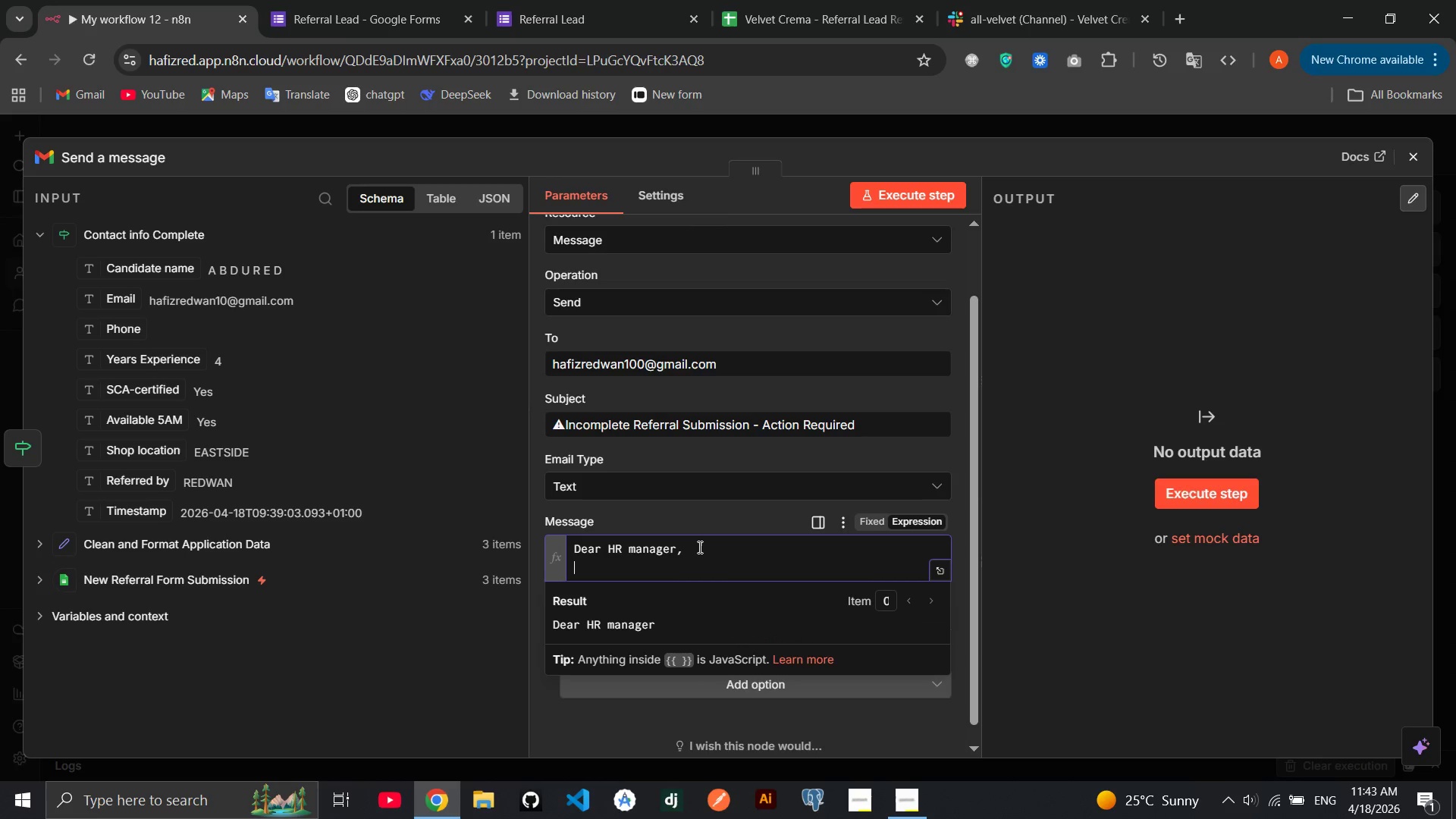 
key(Enter)
 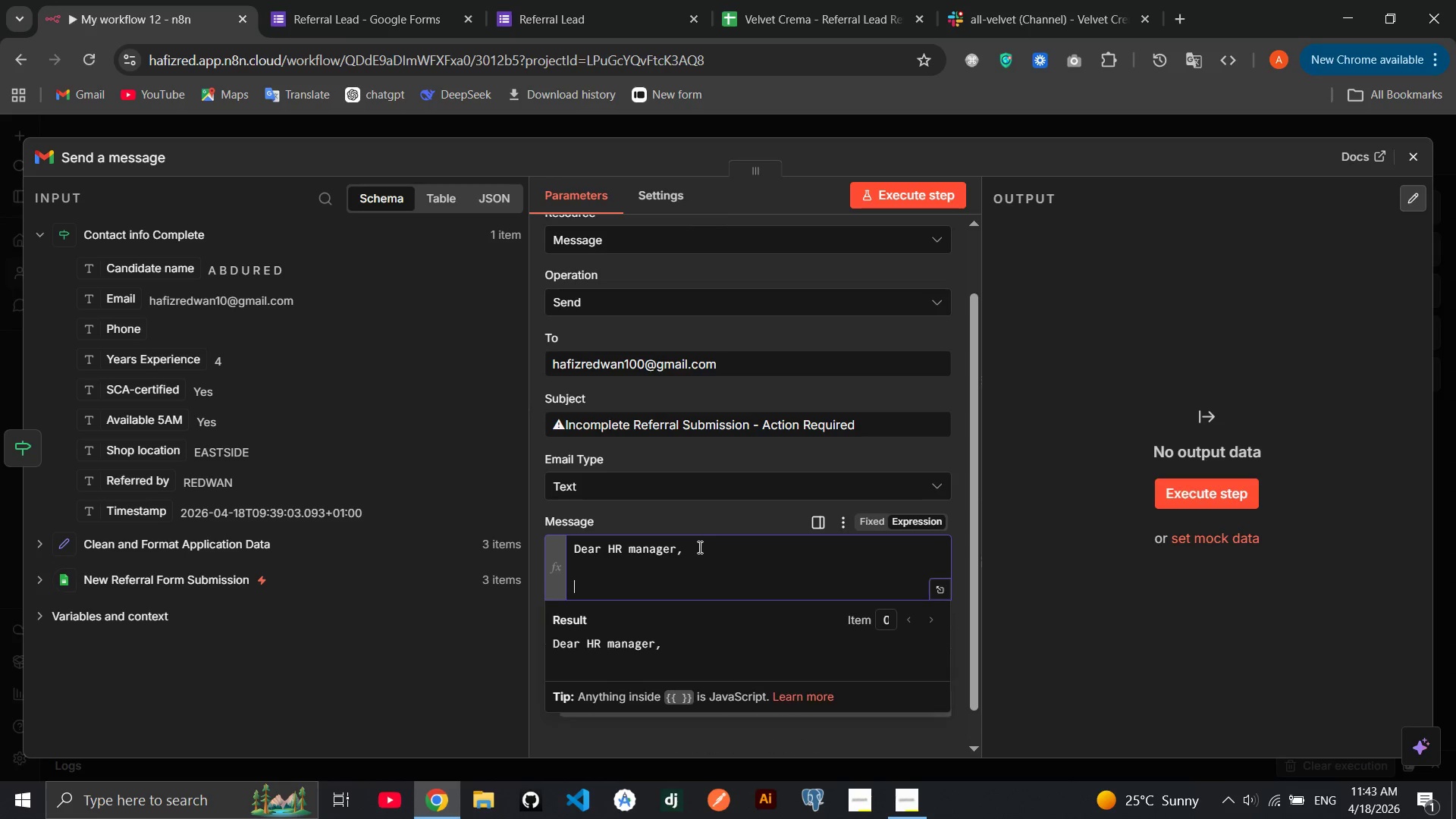 
key(Enter)
 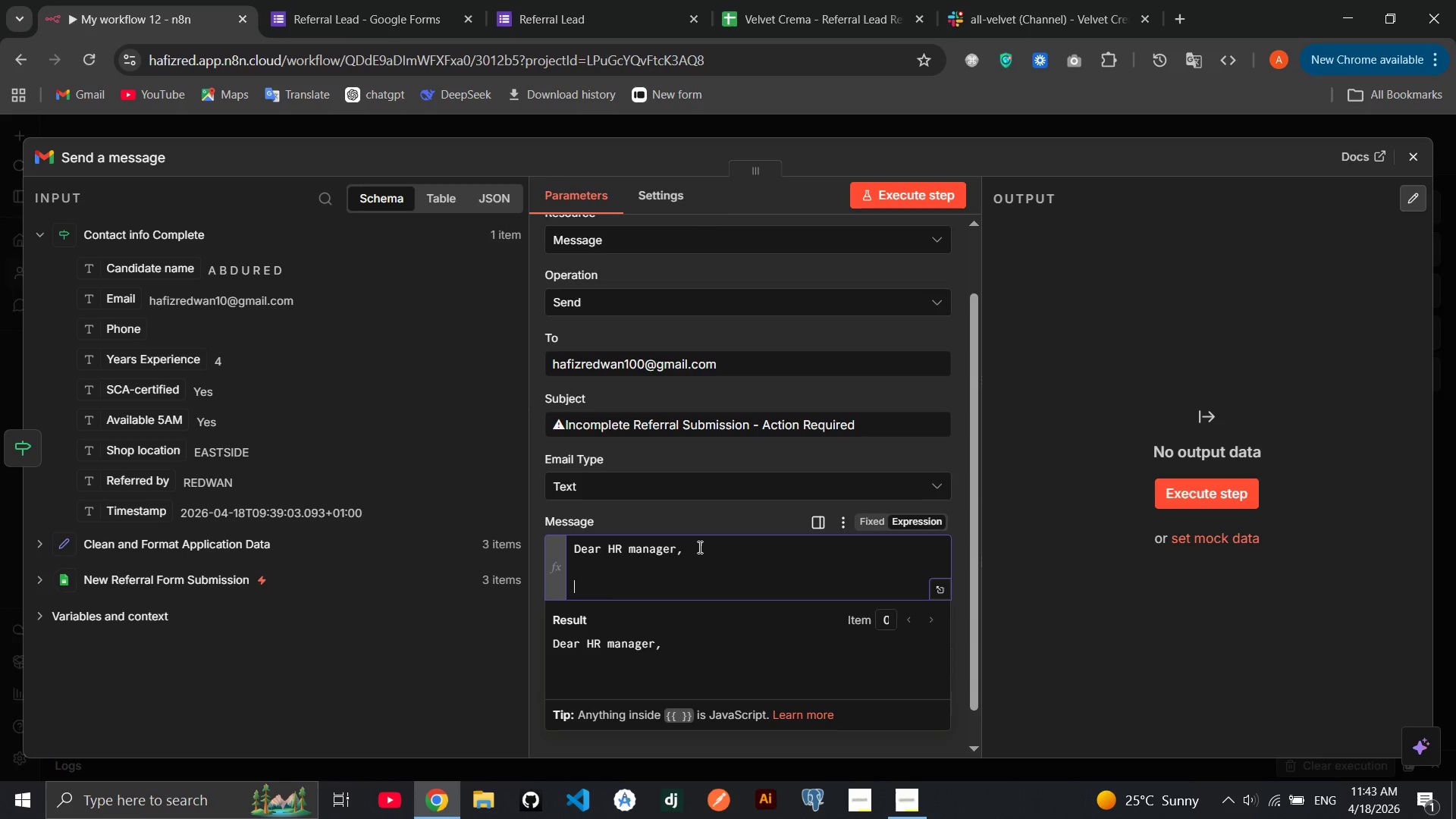 
key(CapsLock)
 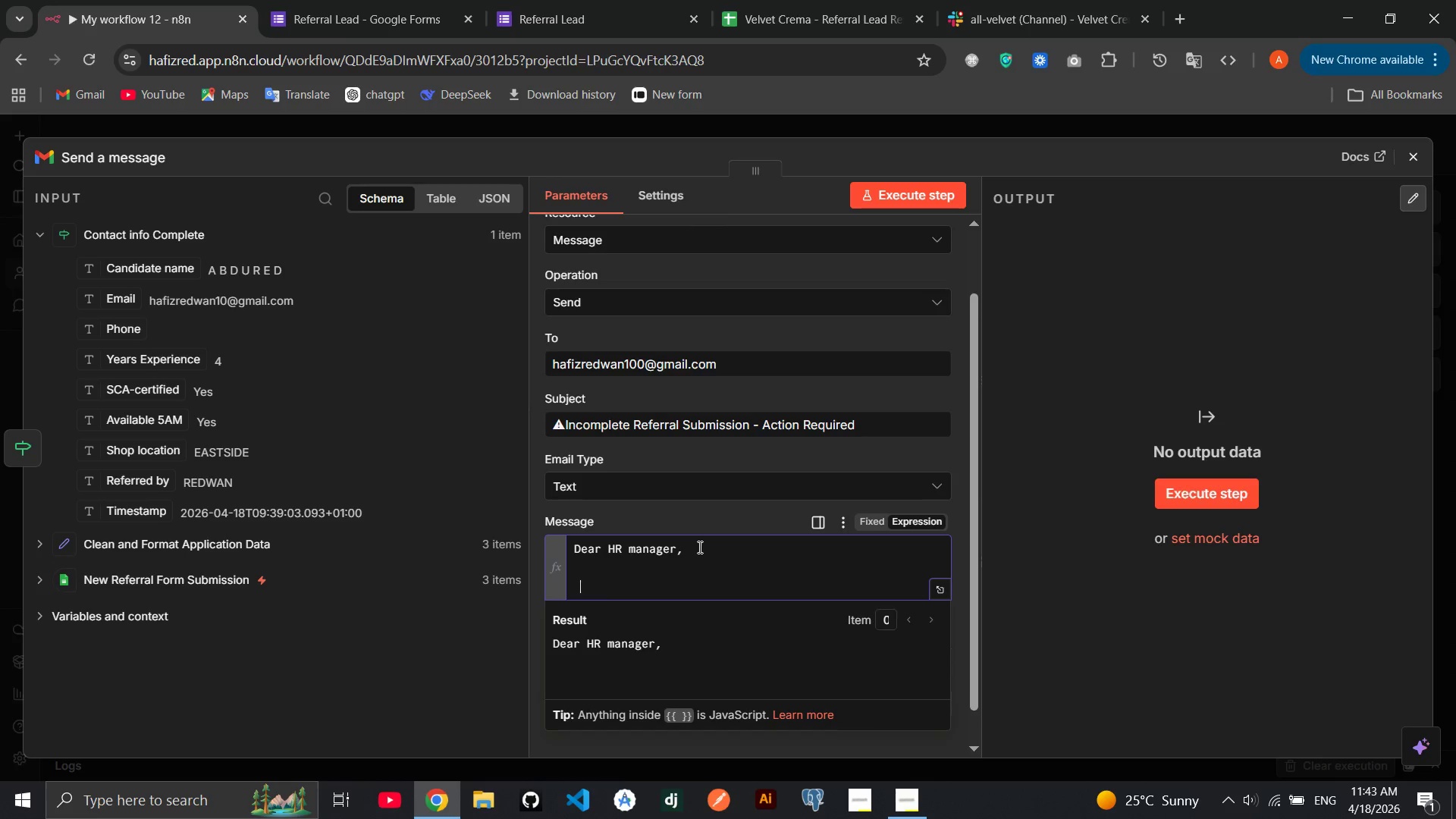 
key(Space)
 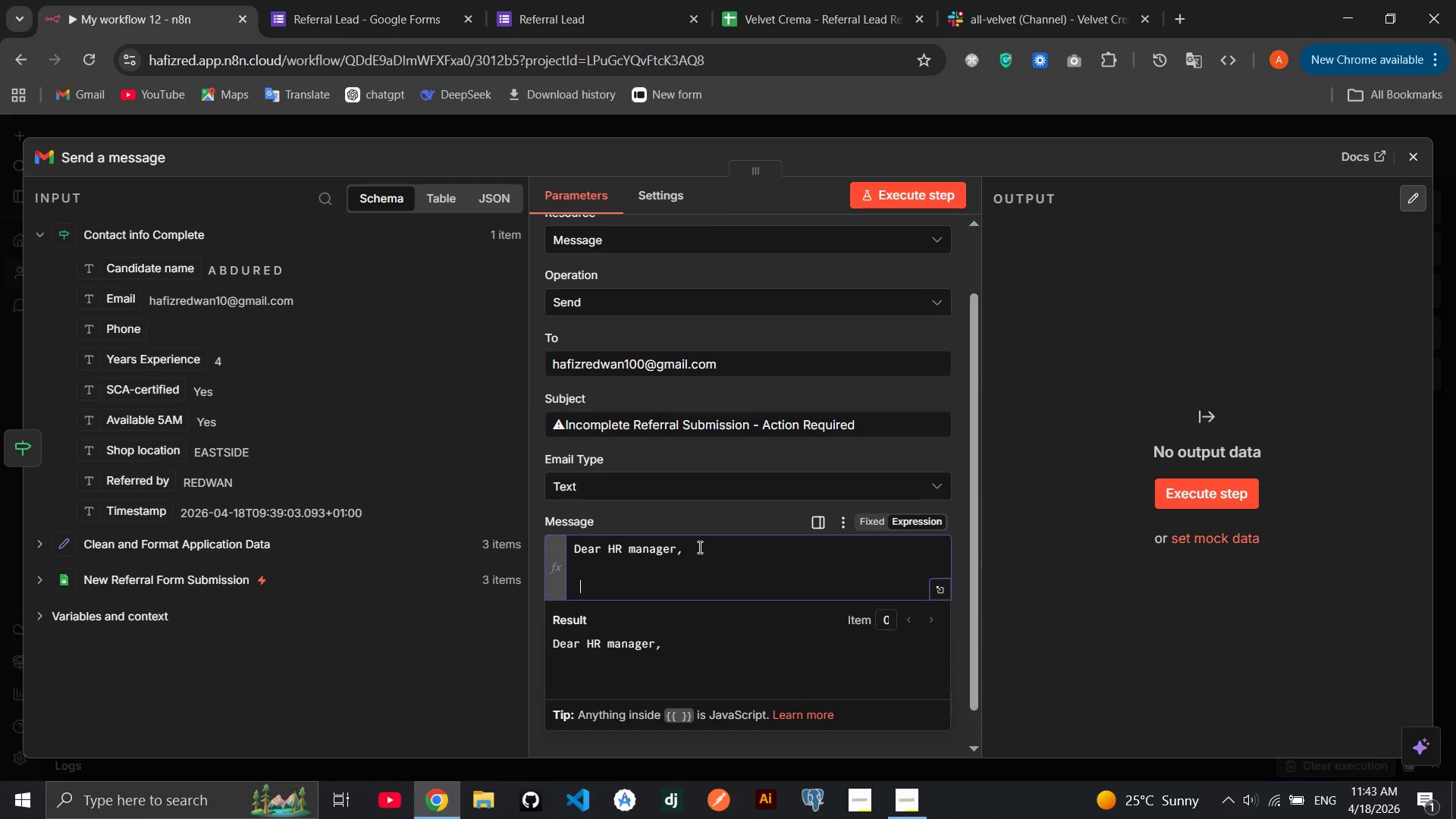 
key(CapsLock)
 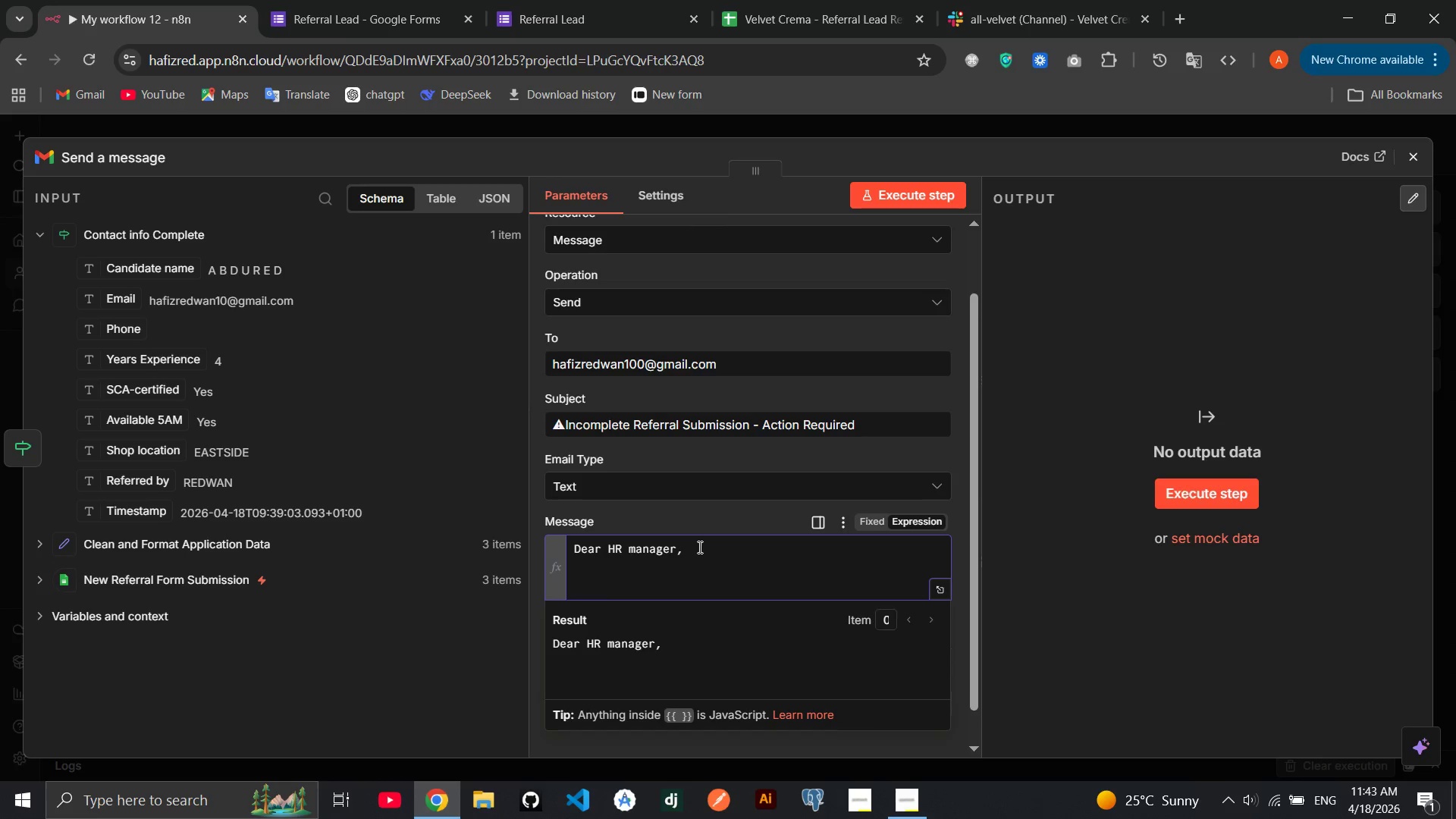 
key(CapsLock)
 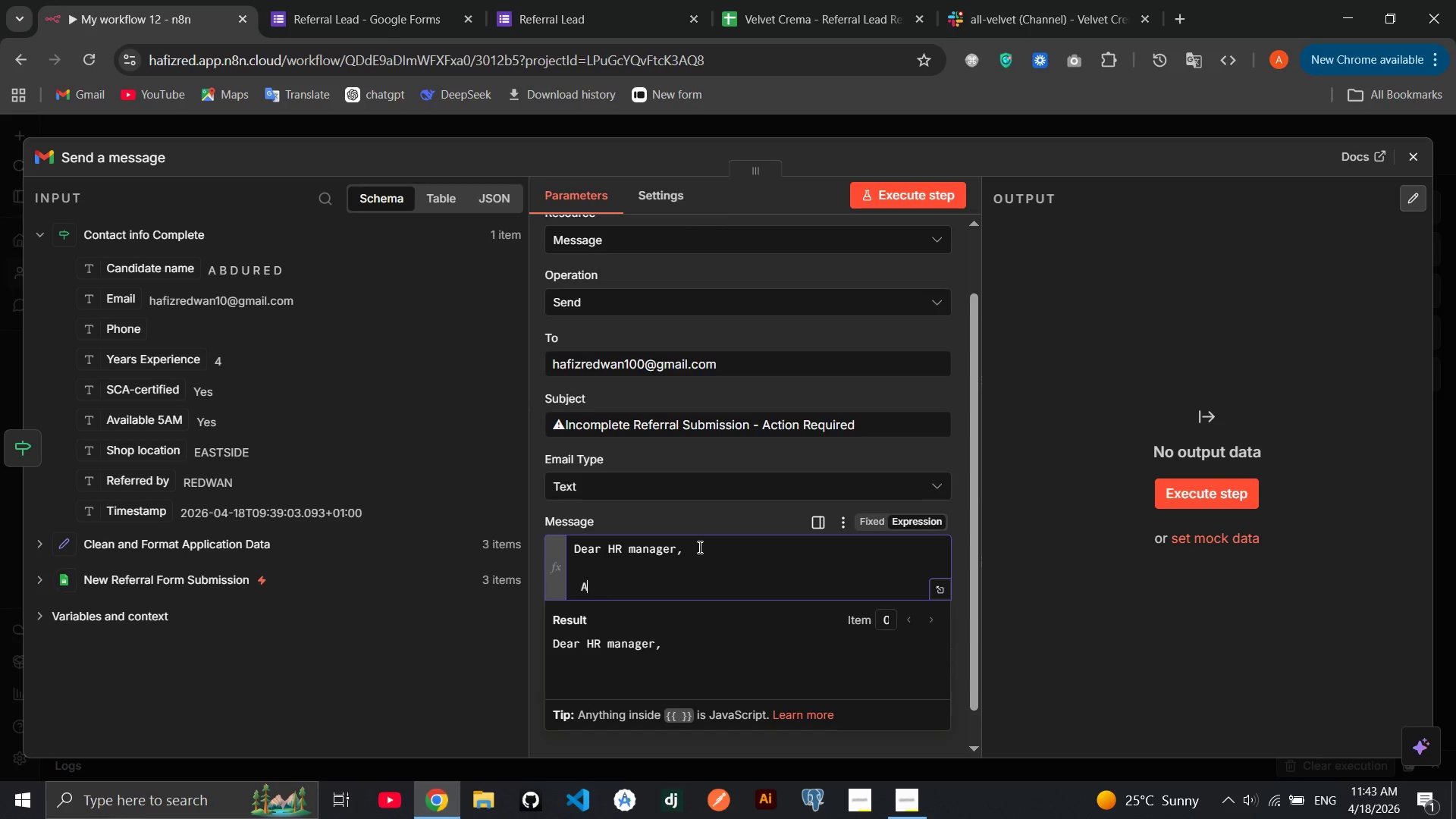 
key(A)
 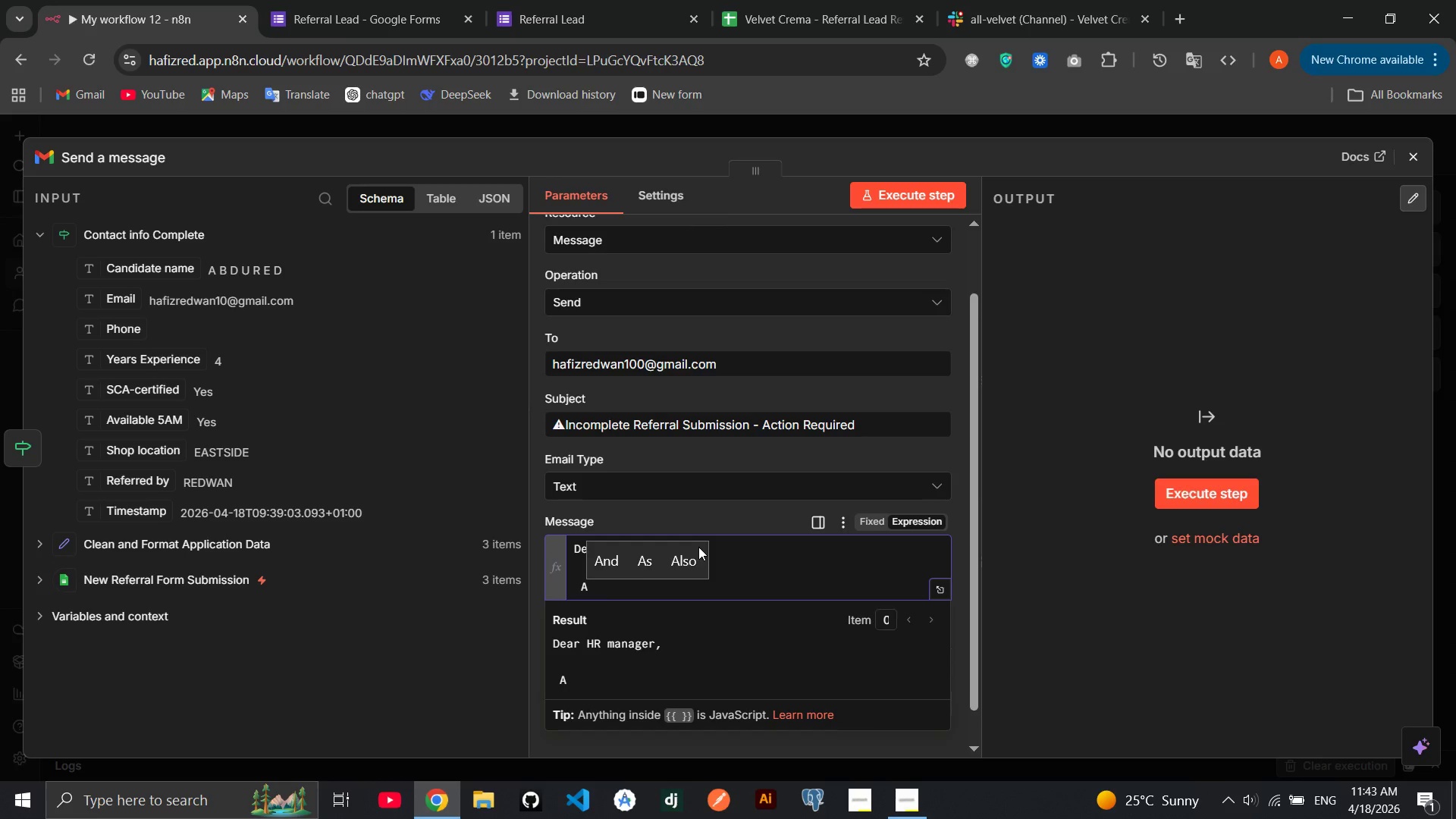 
key(Space)
 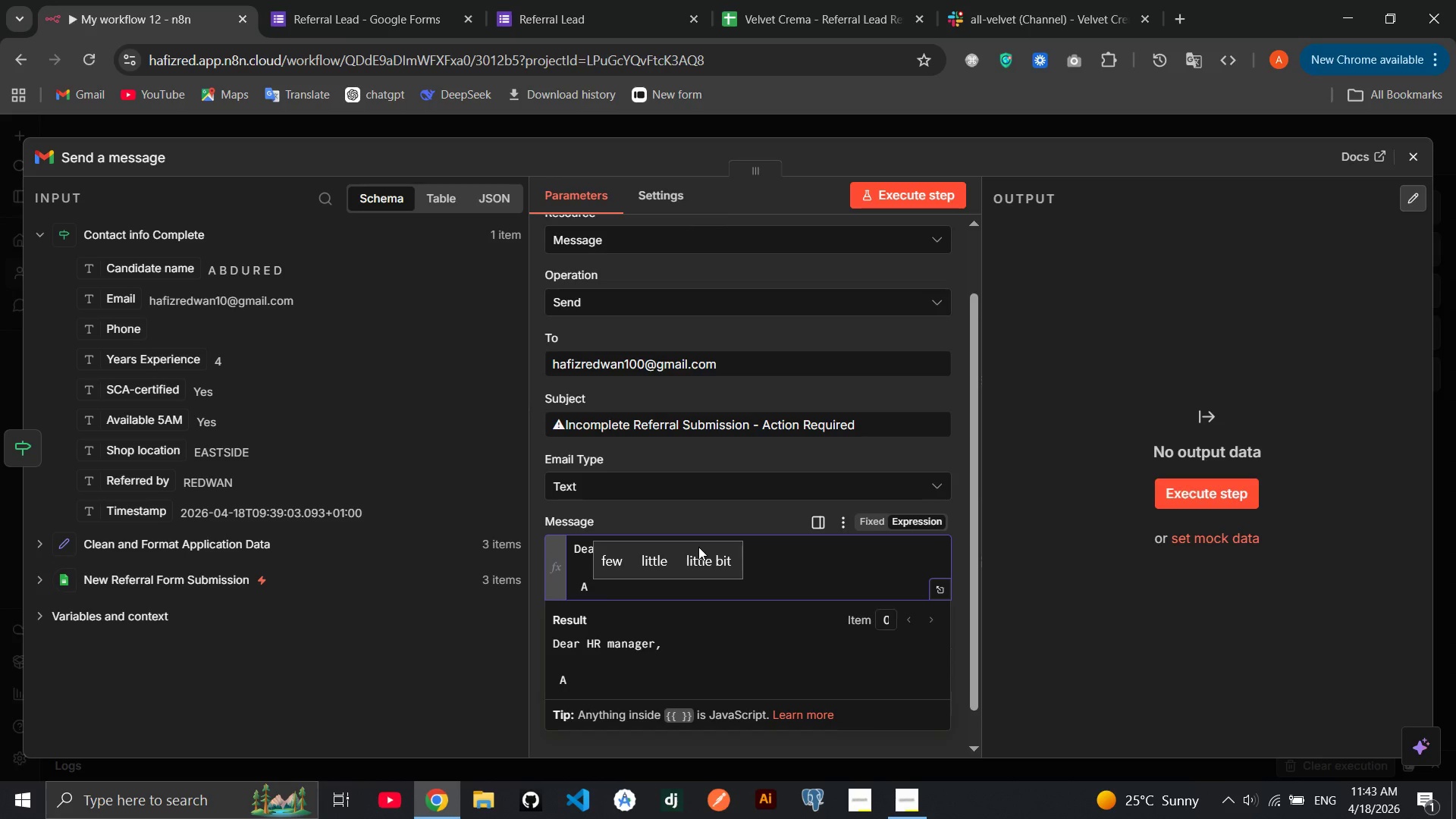 
key(CapsLock)
 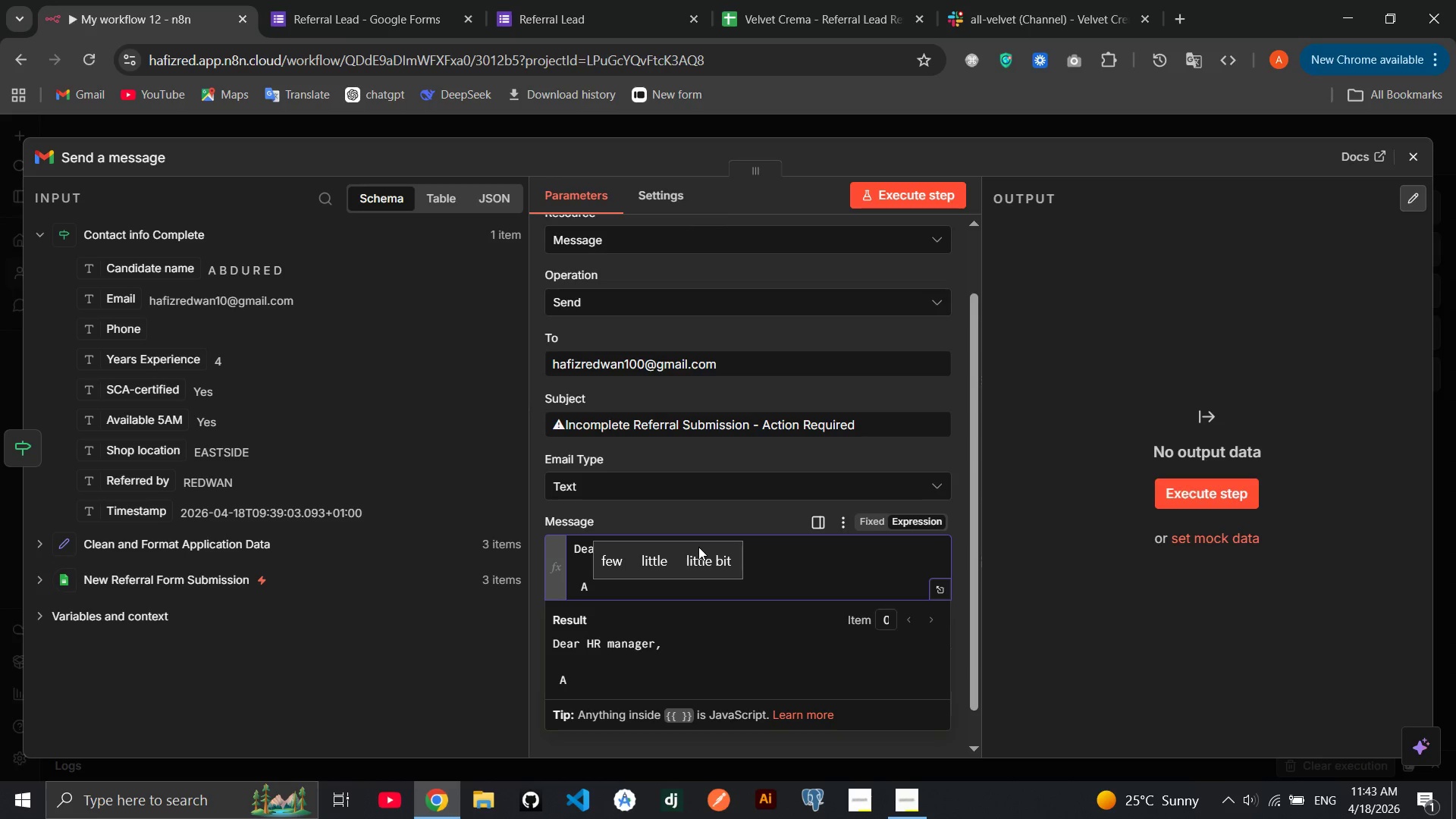 
wait(10.06)
 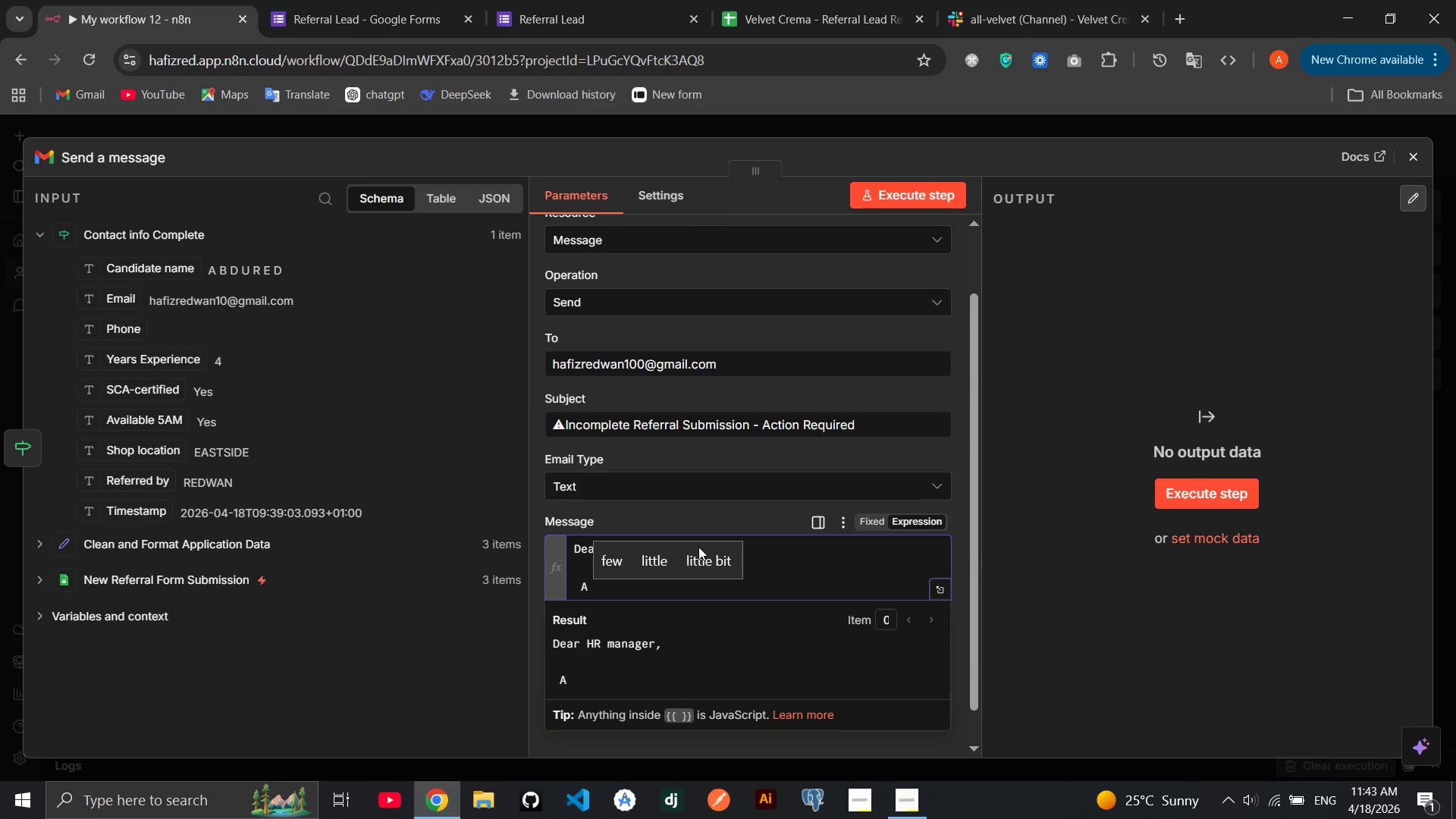 
type(referral form was submitted with missing )
 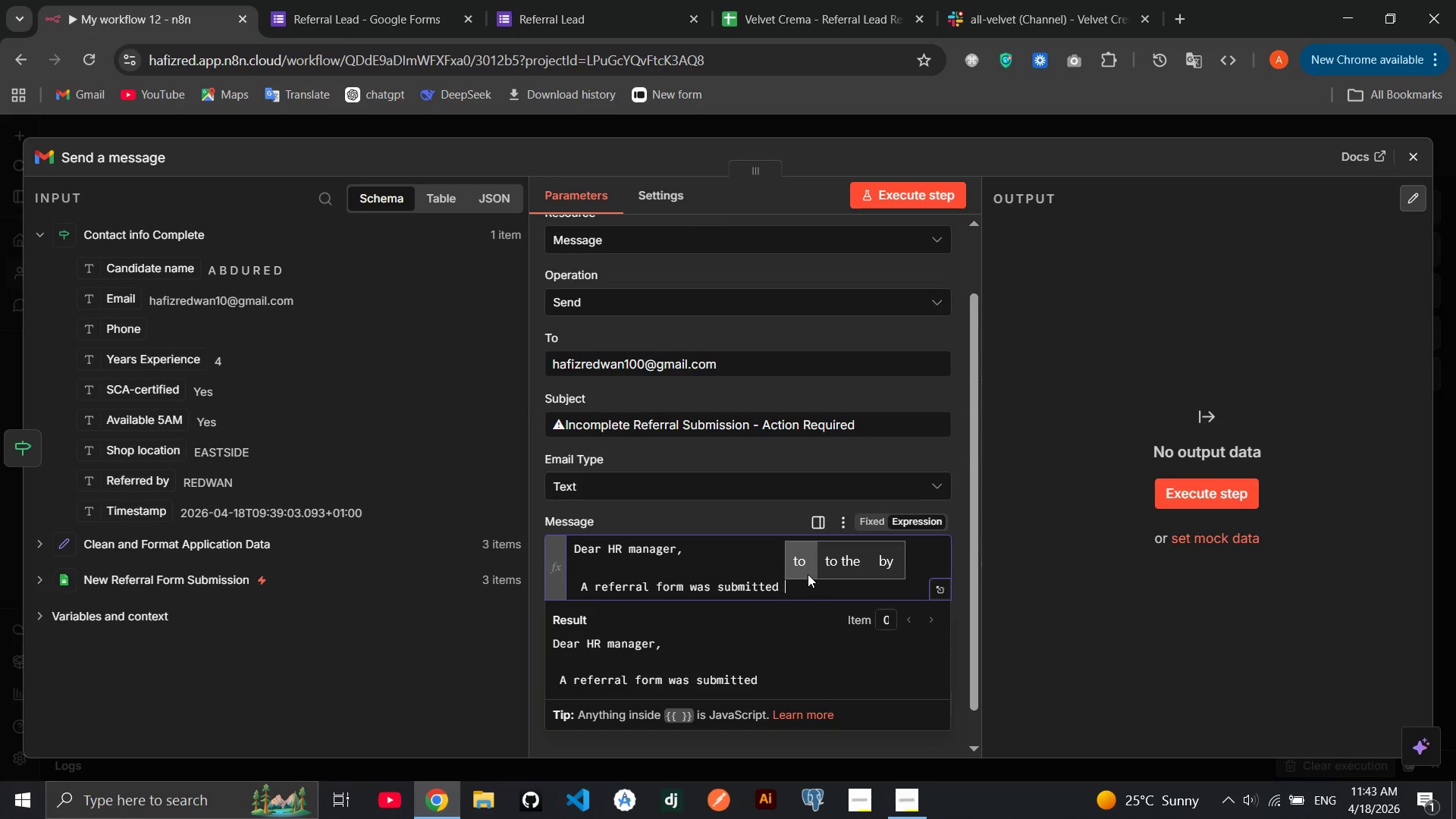 
left_click([795, 580])
 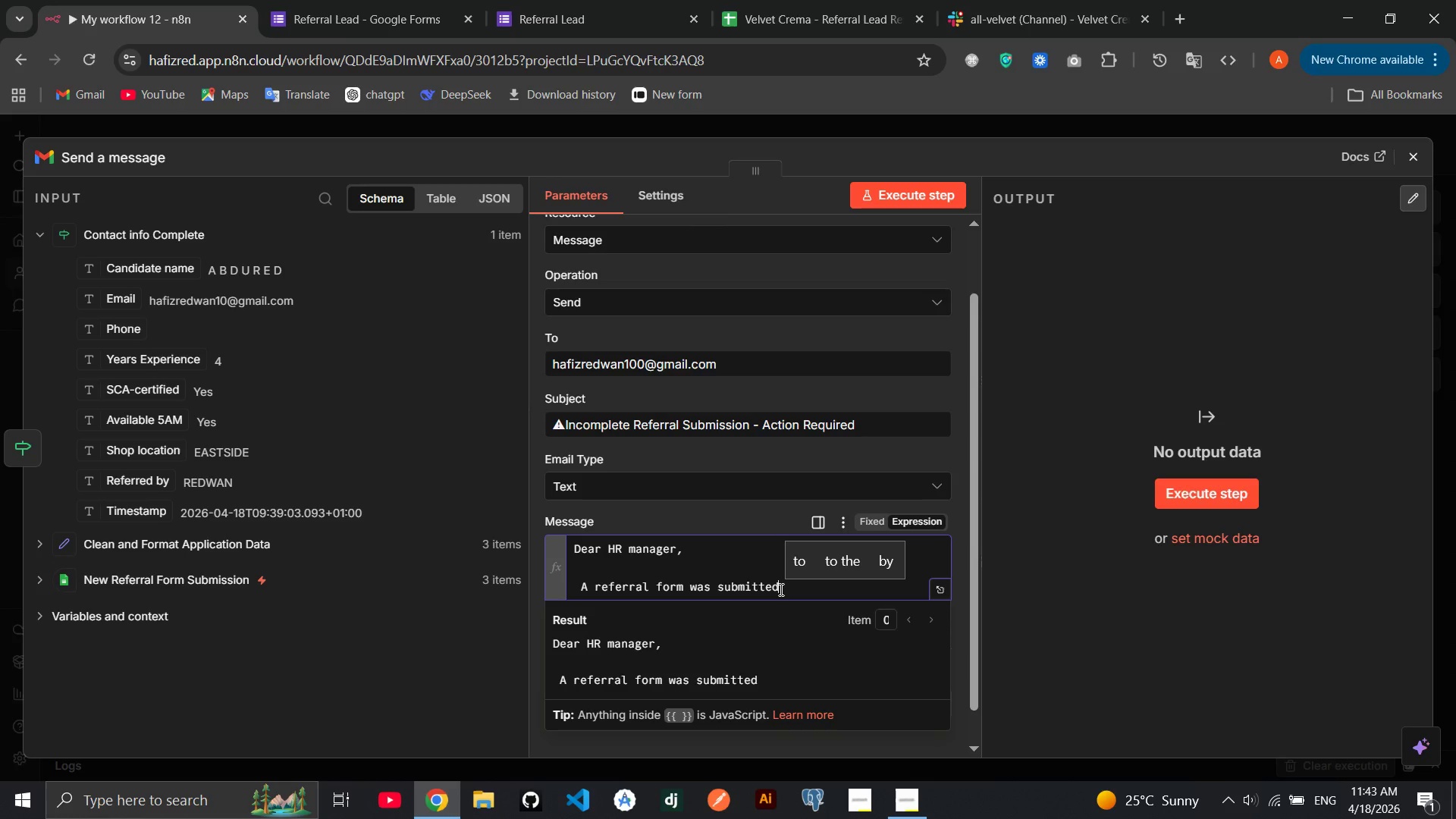 
left_click([780, 589])
 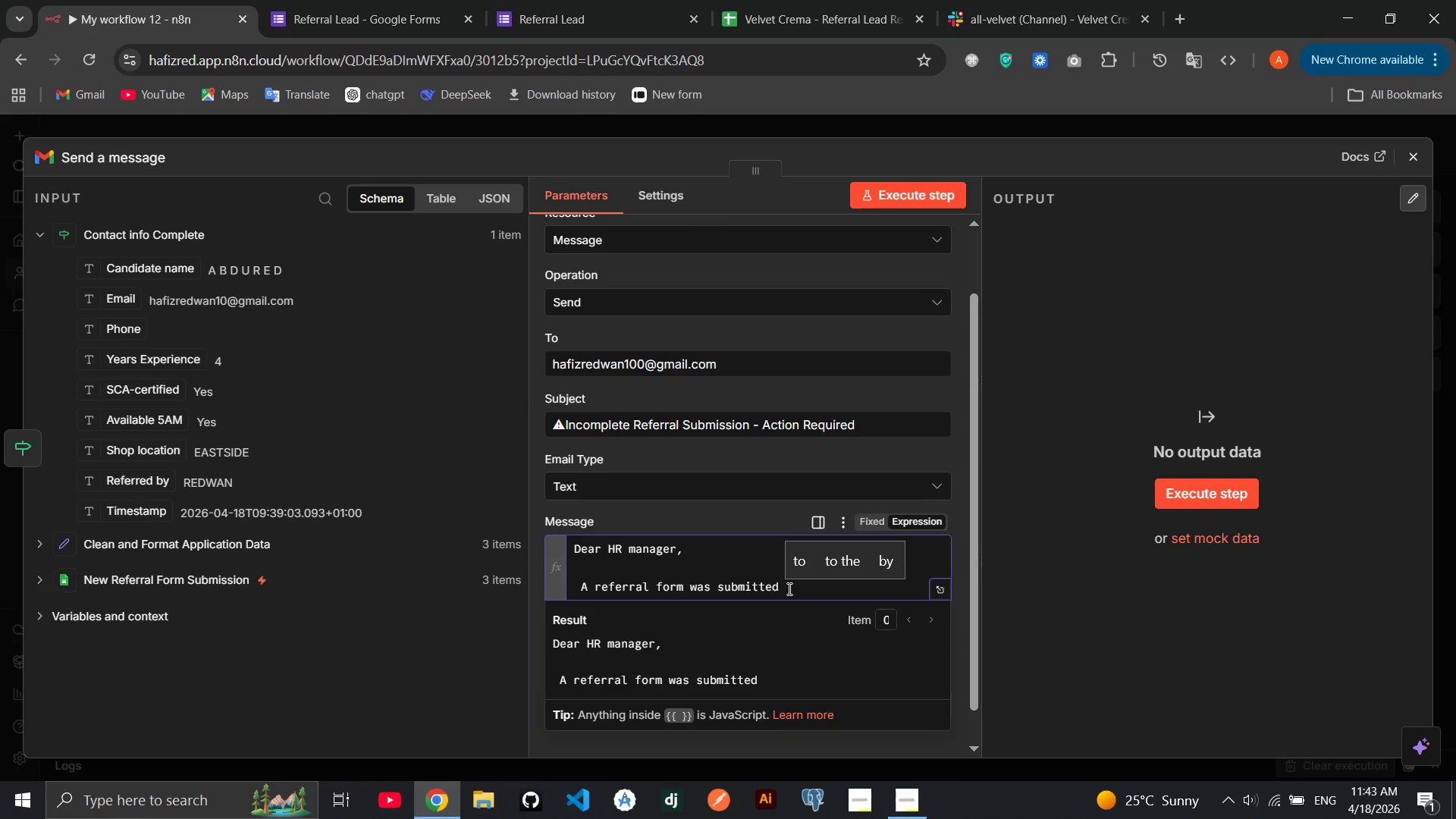 
left_click([788, 588])
 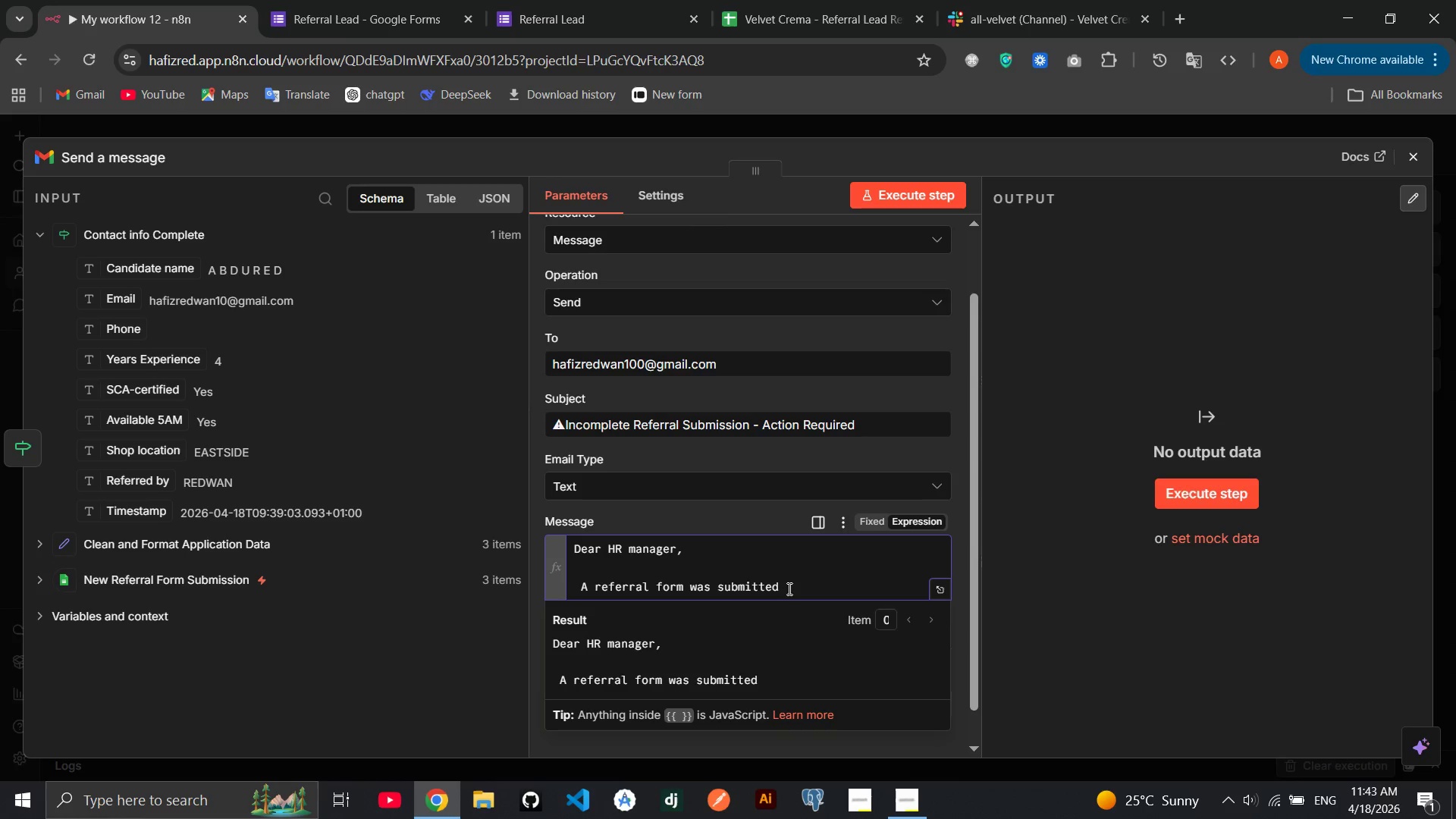 
type(missing )
 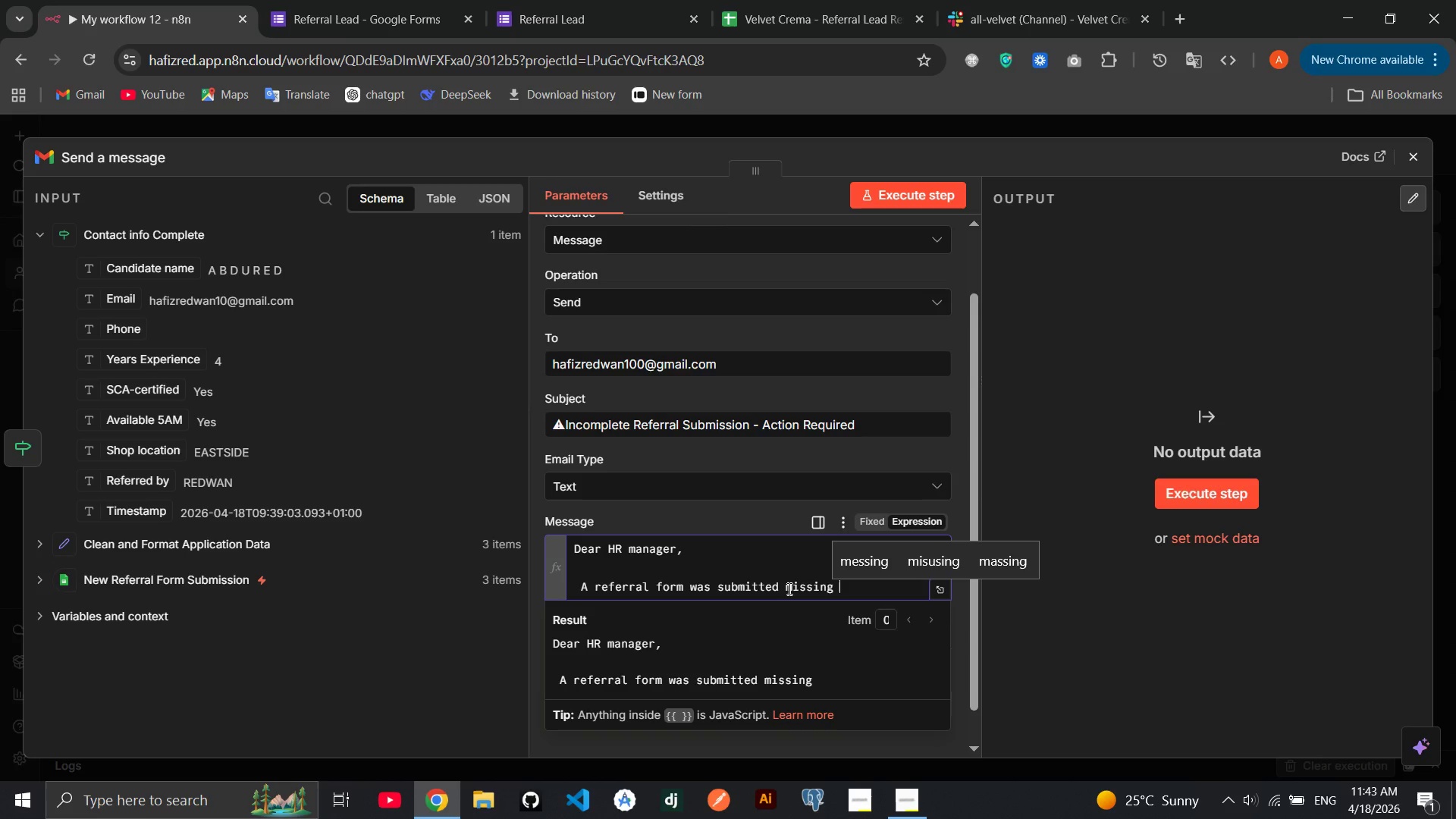 
type(contact informaton)
 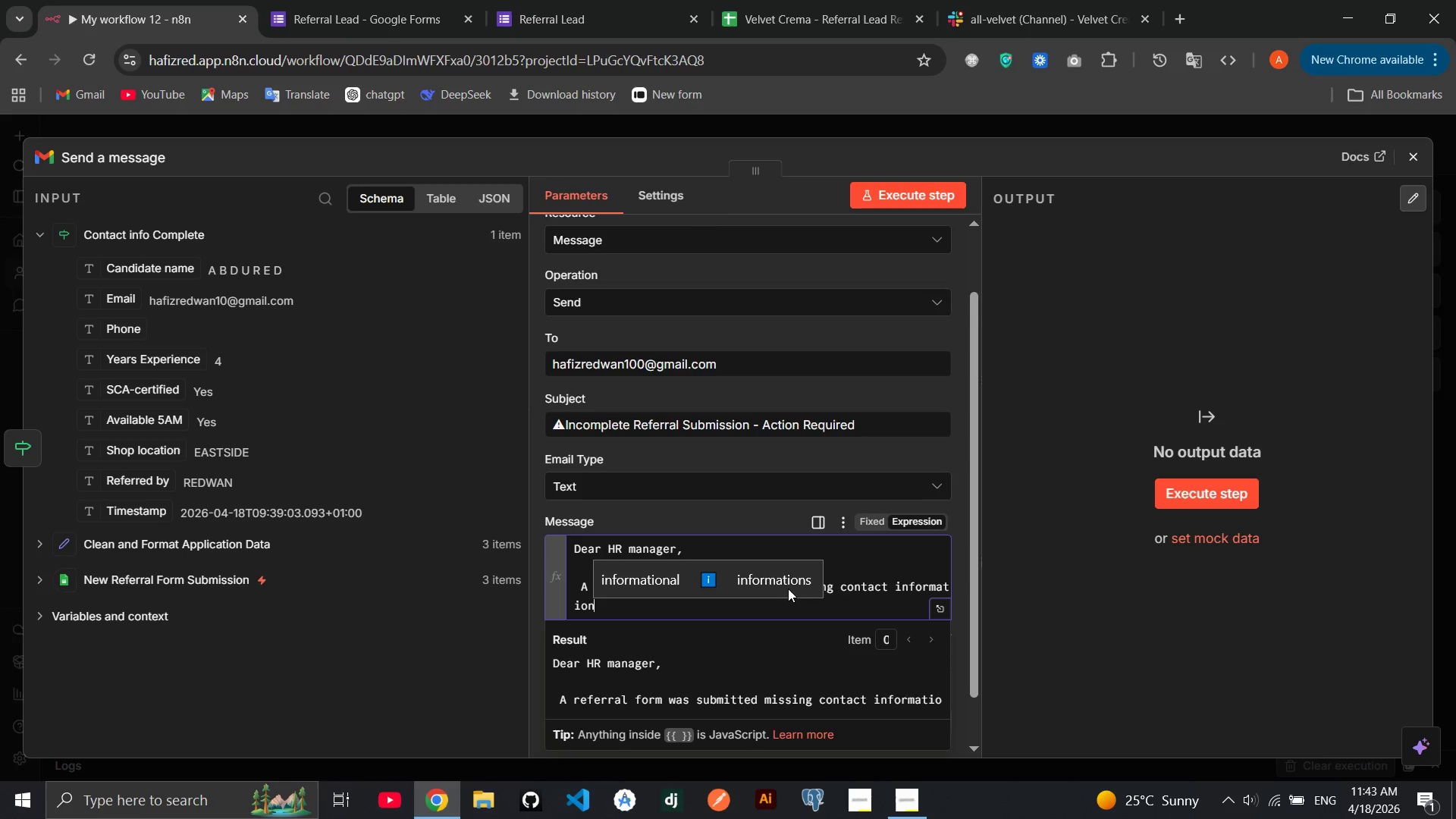 
wait(8.47)
 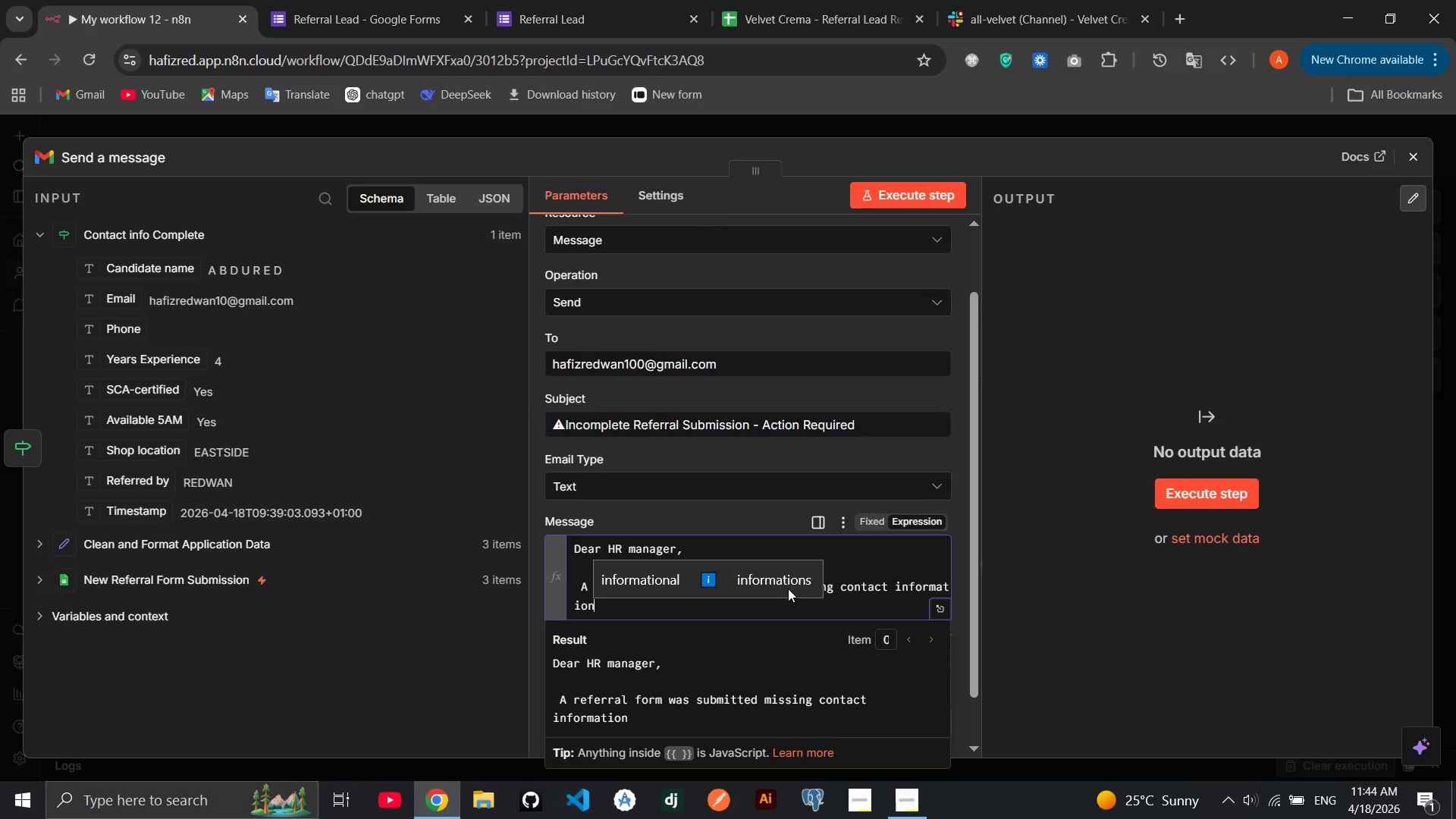 
type( and couldn't be )
 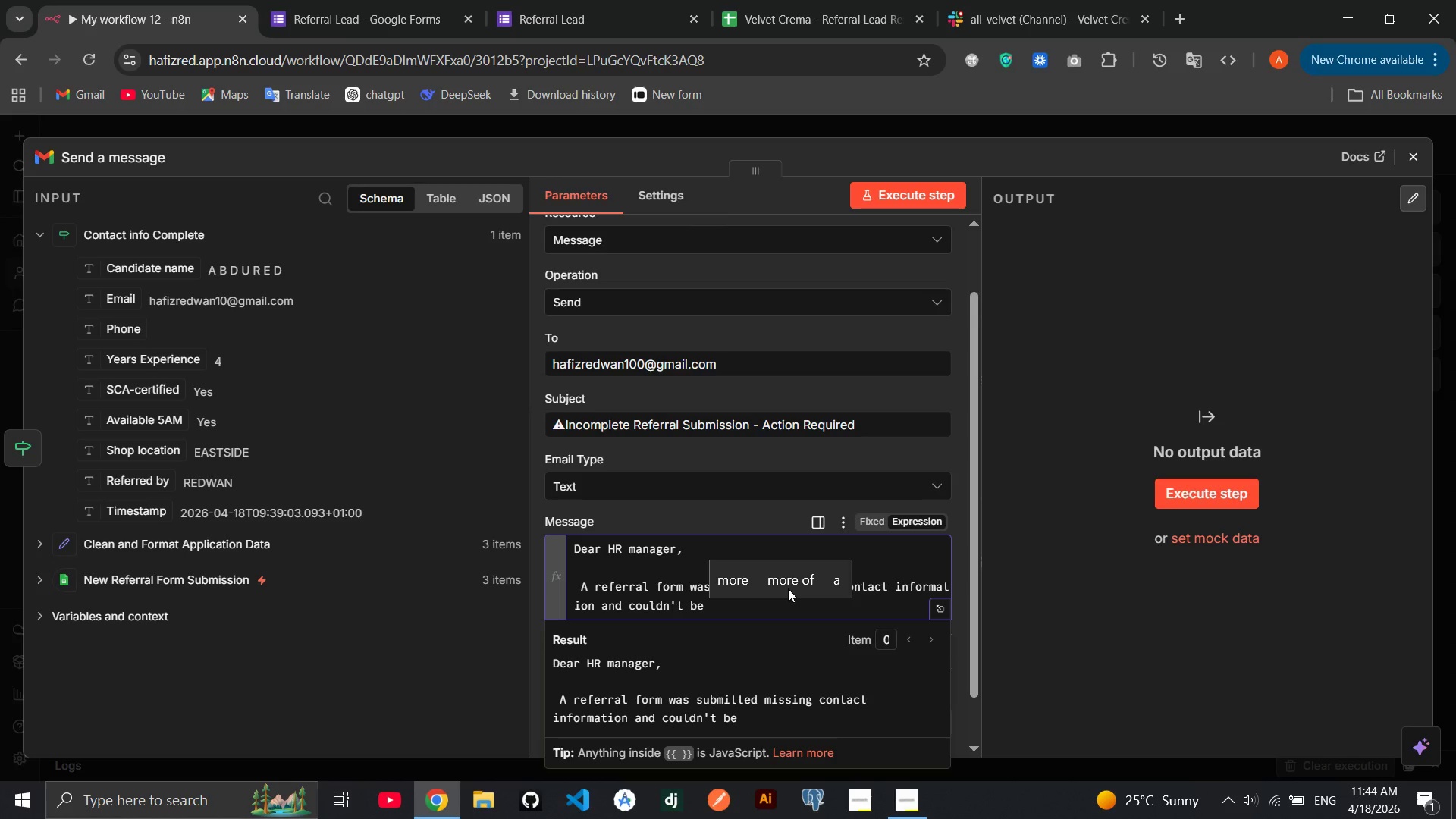 
wait(18.5)
 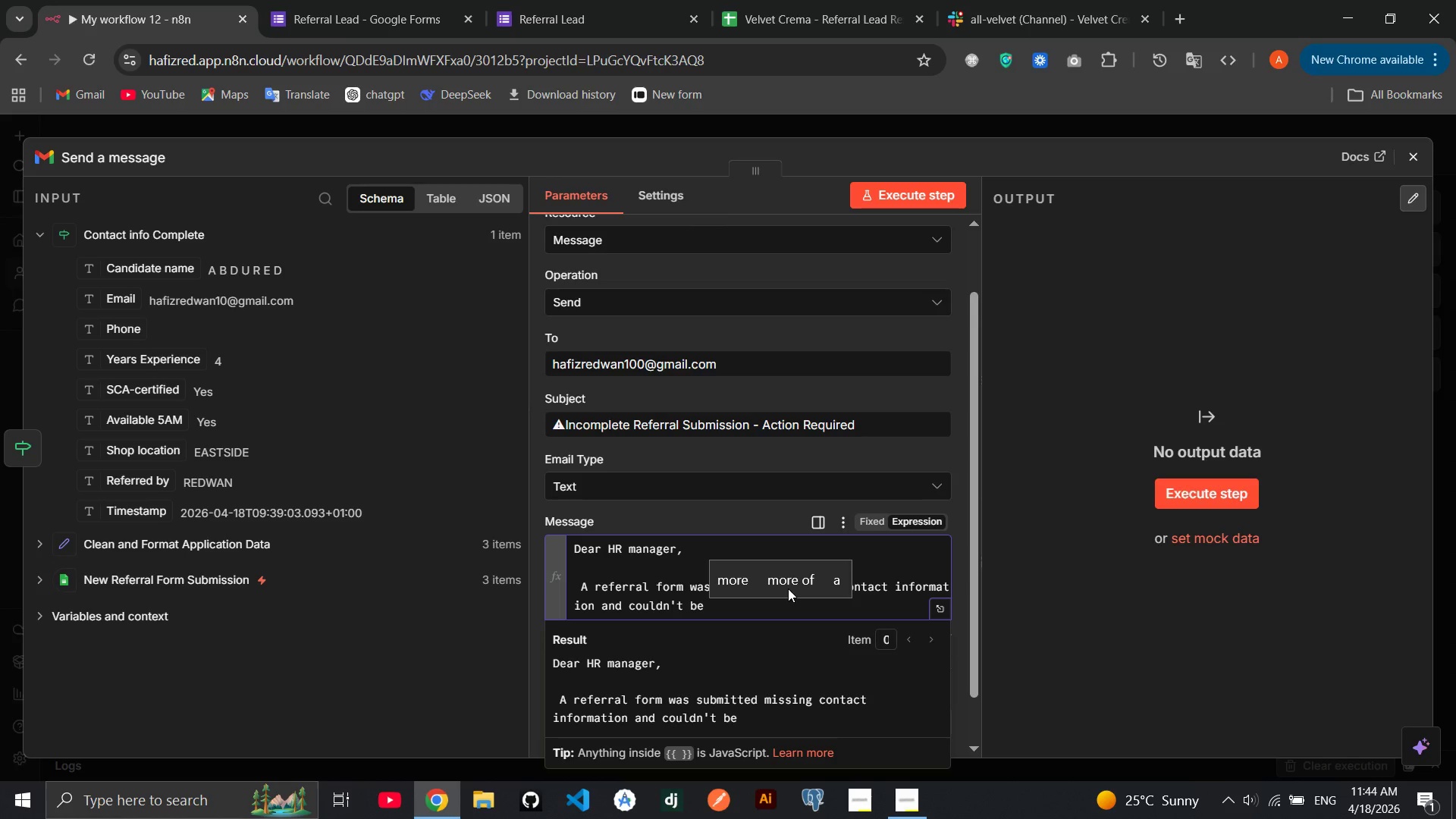 
type(processed automatically.)
 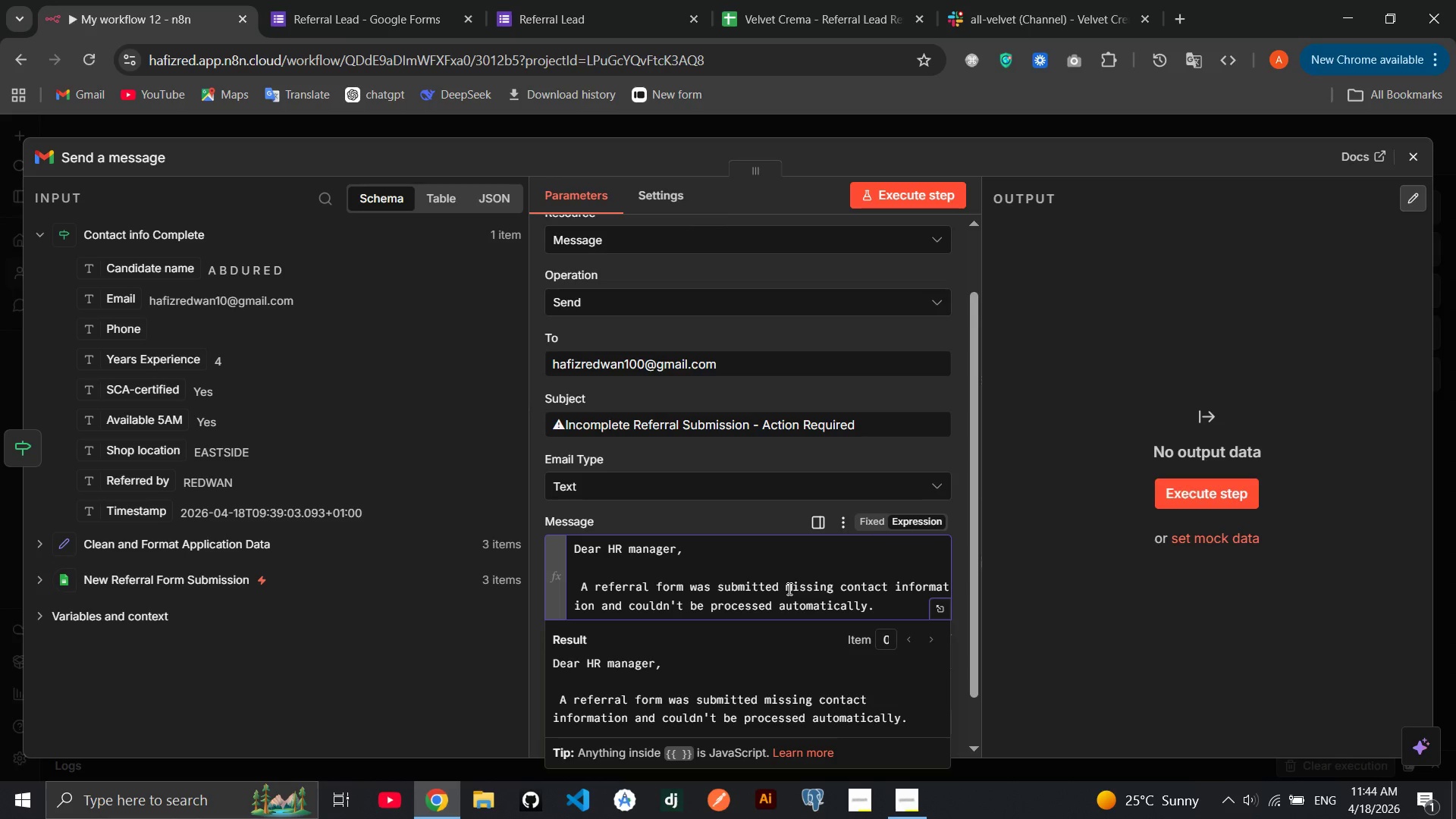 
key(Enter)
 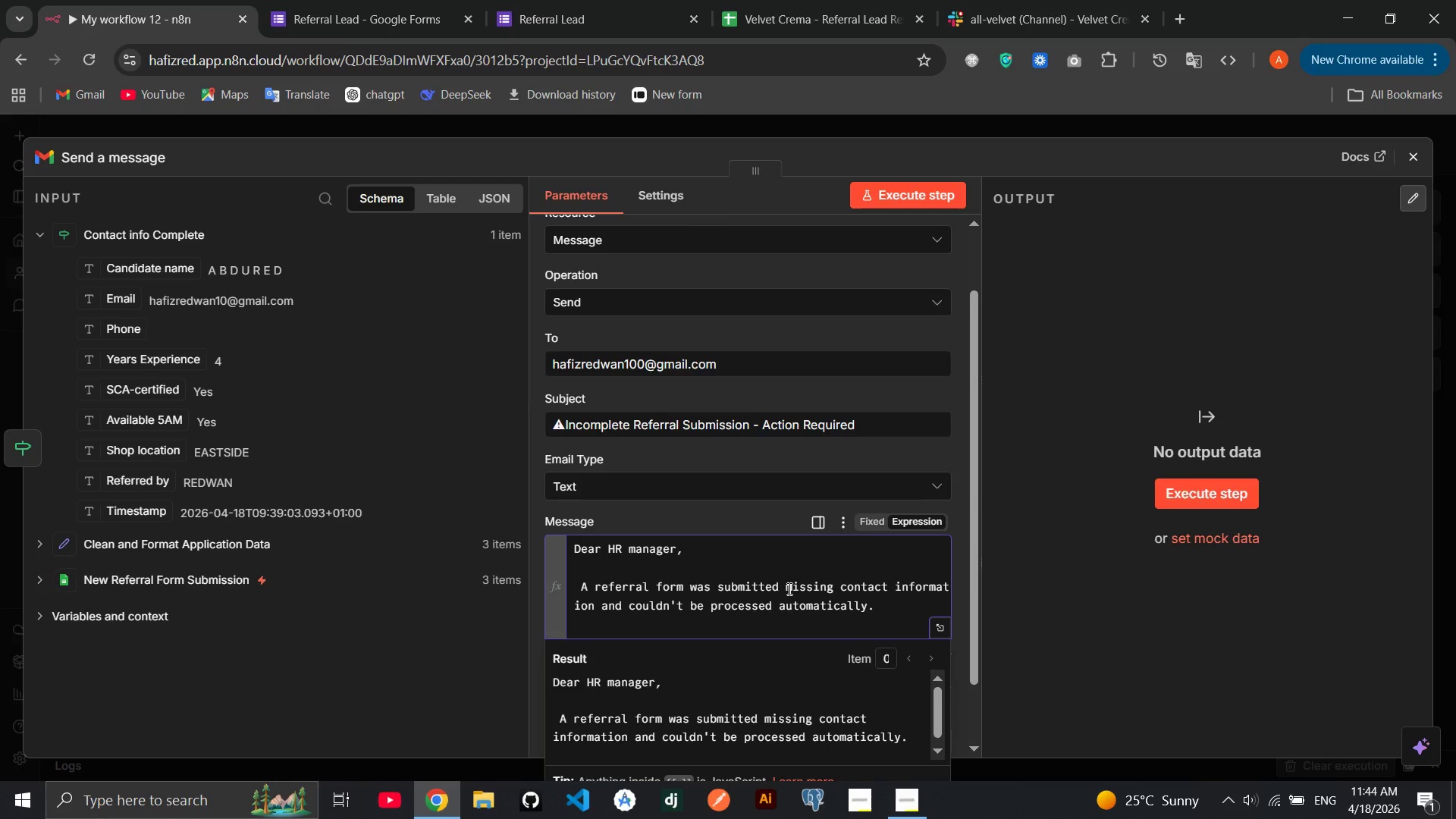 
type(Candidate d)
key(Backspace)
type(Details: )
 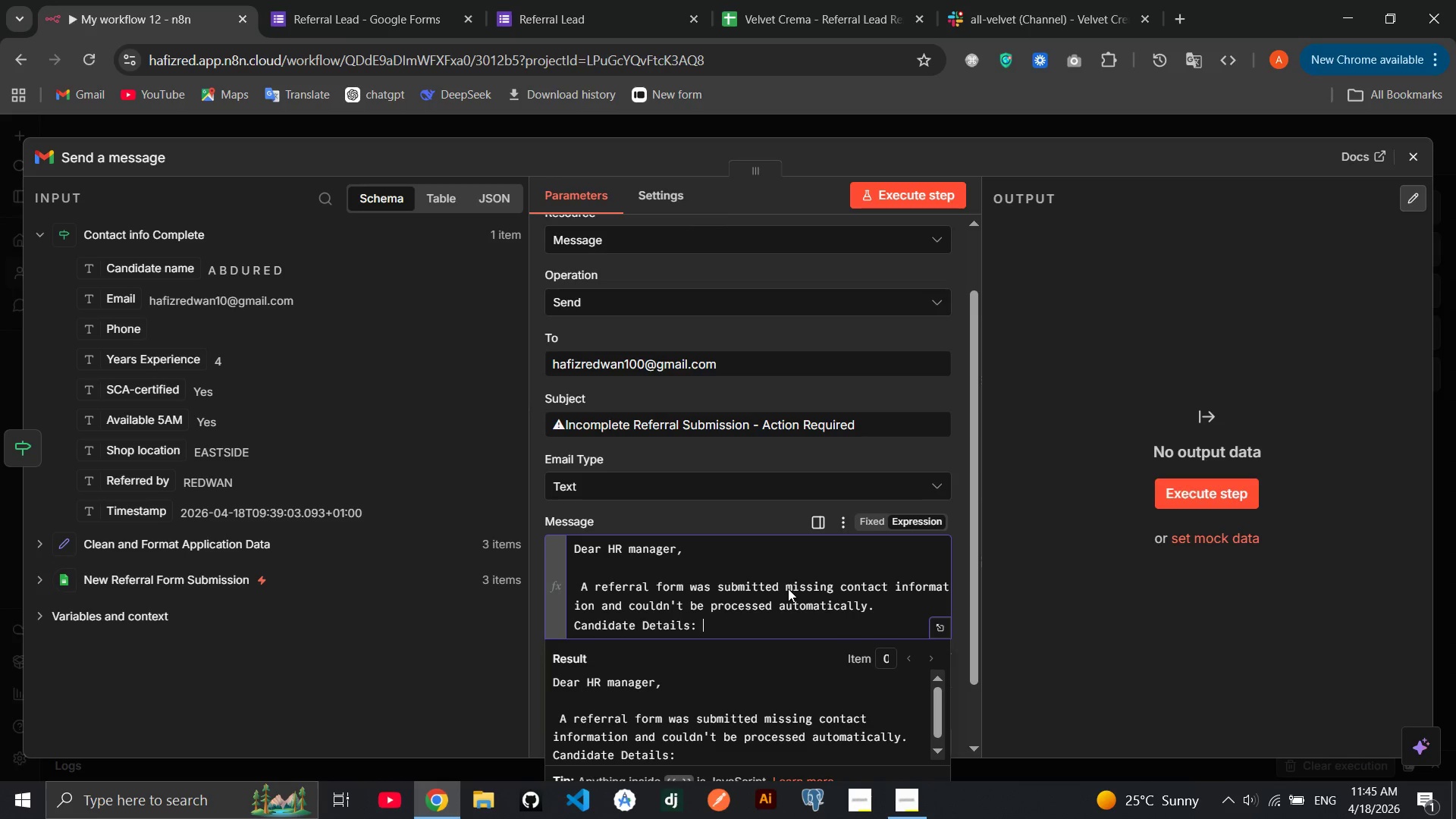 
key(Enter)
 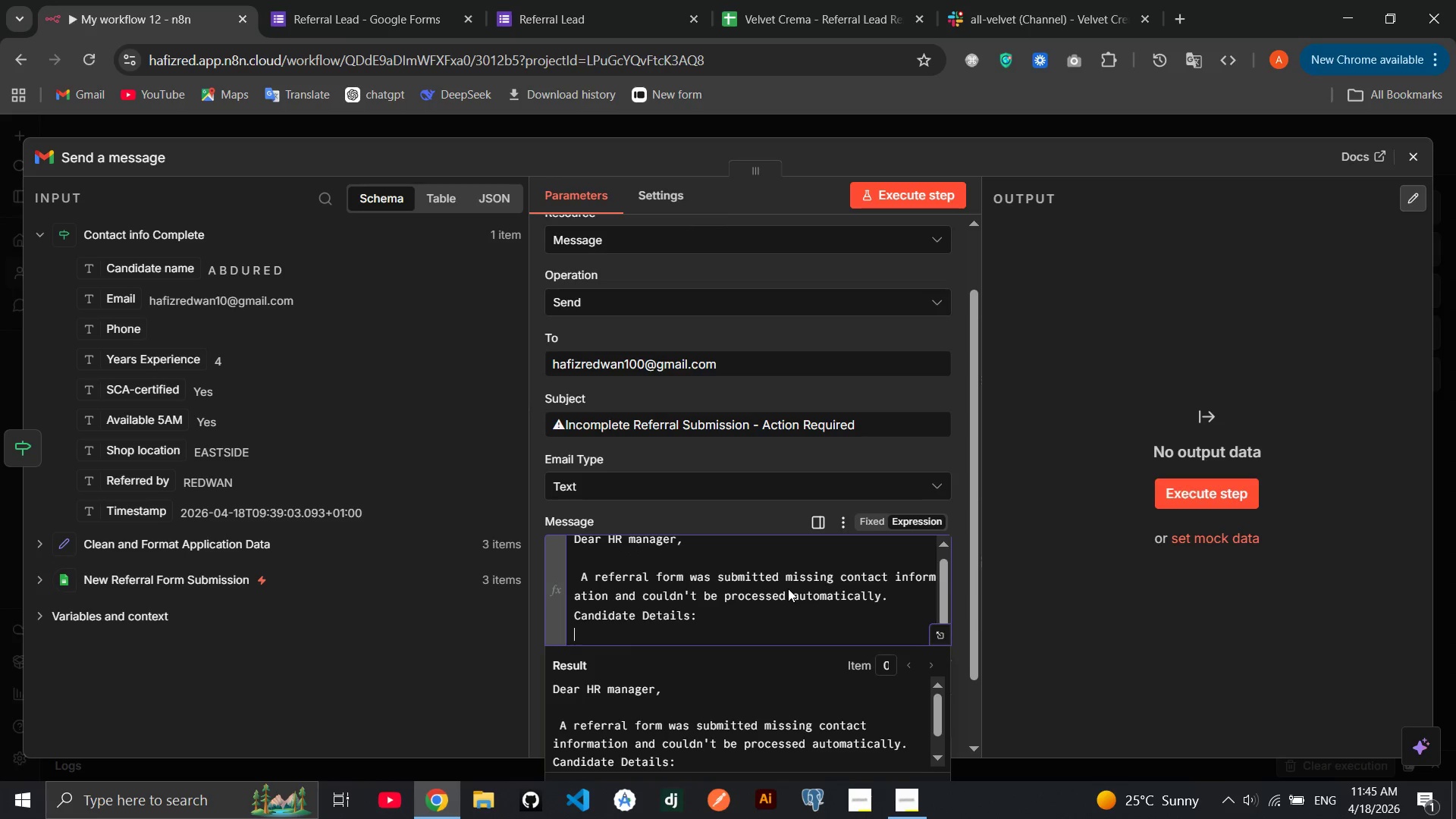 
type(-Nm)
key(Backspace)
type(ame )
key(Backspace)
type(: )
 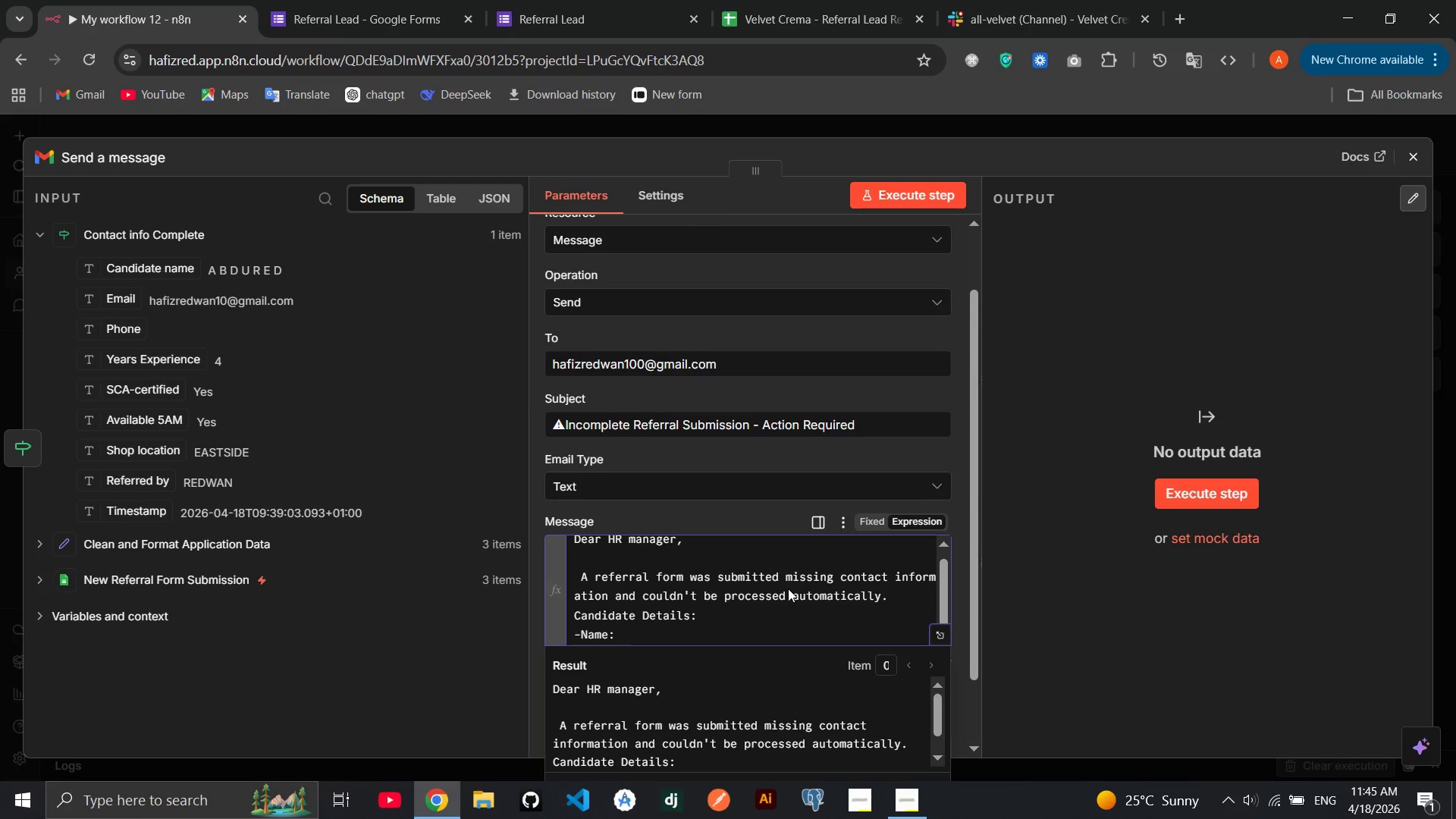 
wait(5.41)
 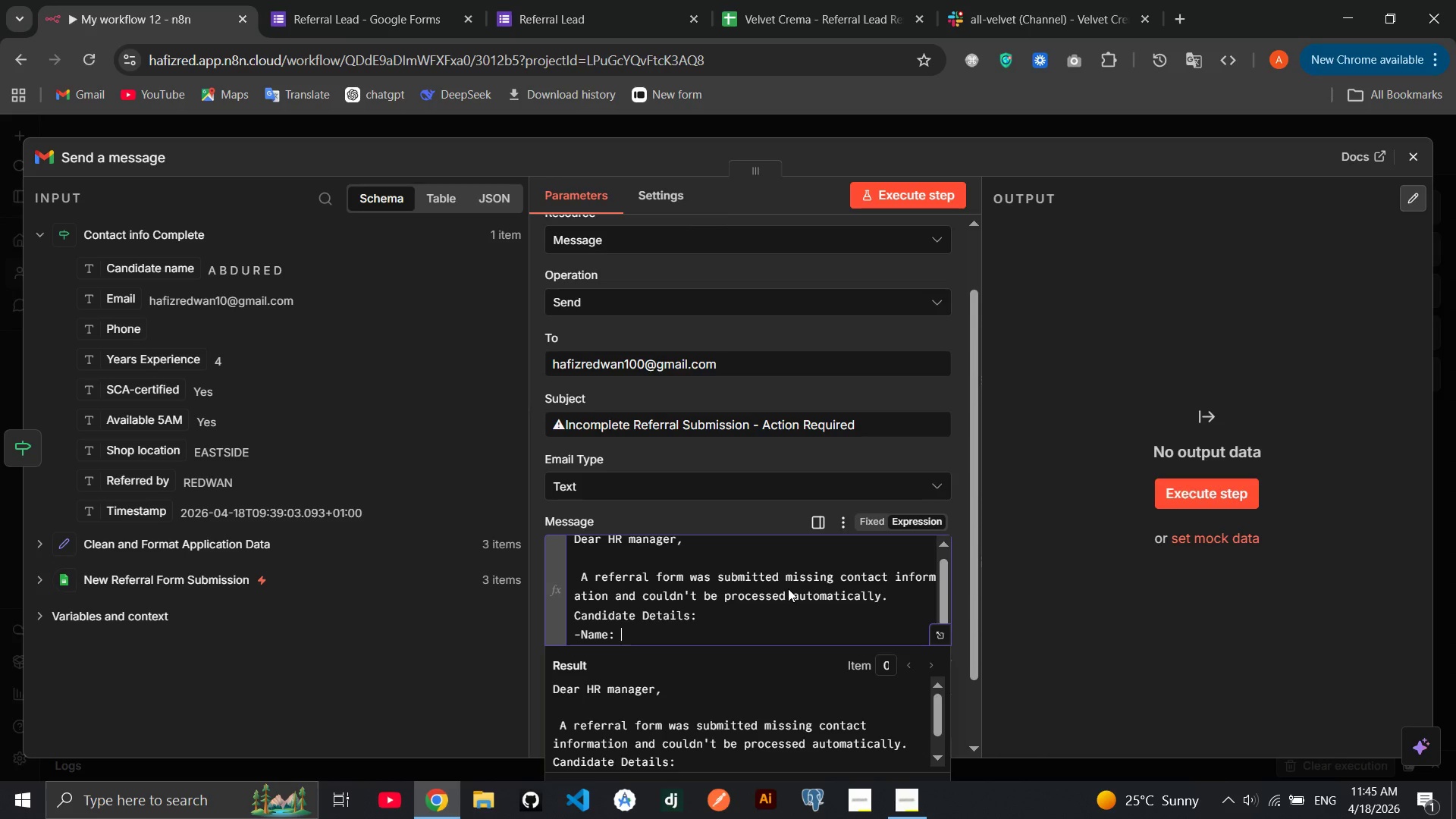 
left_click_drag(start_coordinate=[146, 268], to_coordinate=[647, 629])
 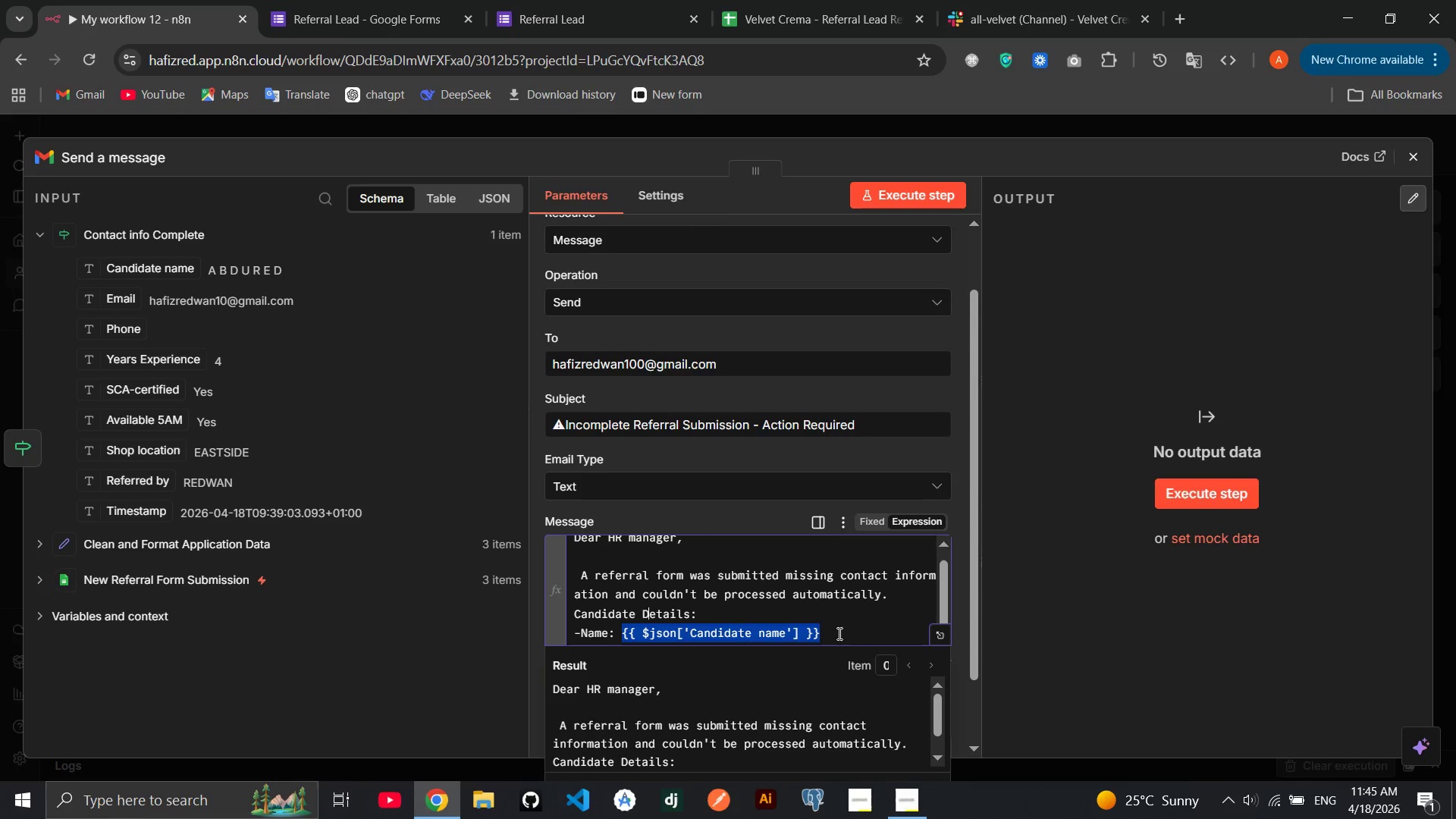 
left_click([863, 640])
 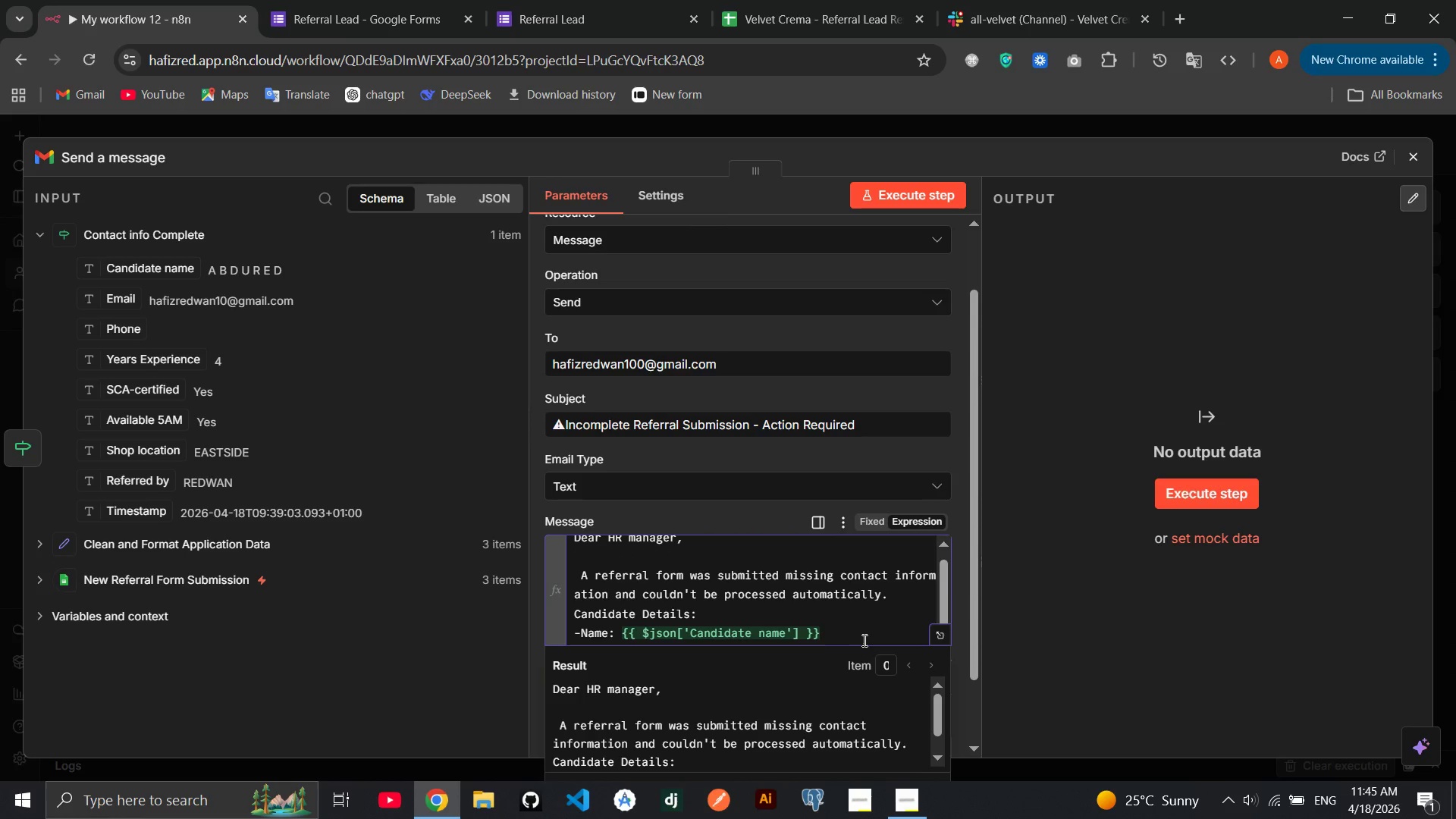 
key(Enter)
 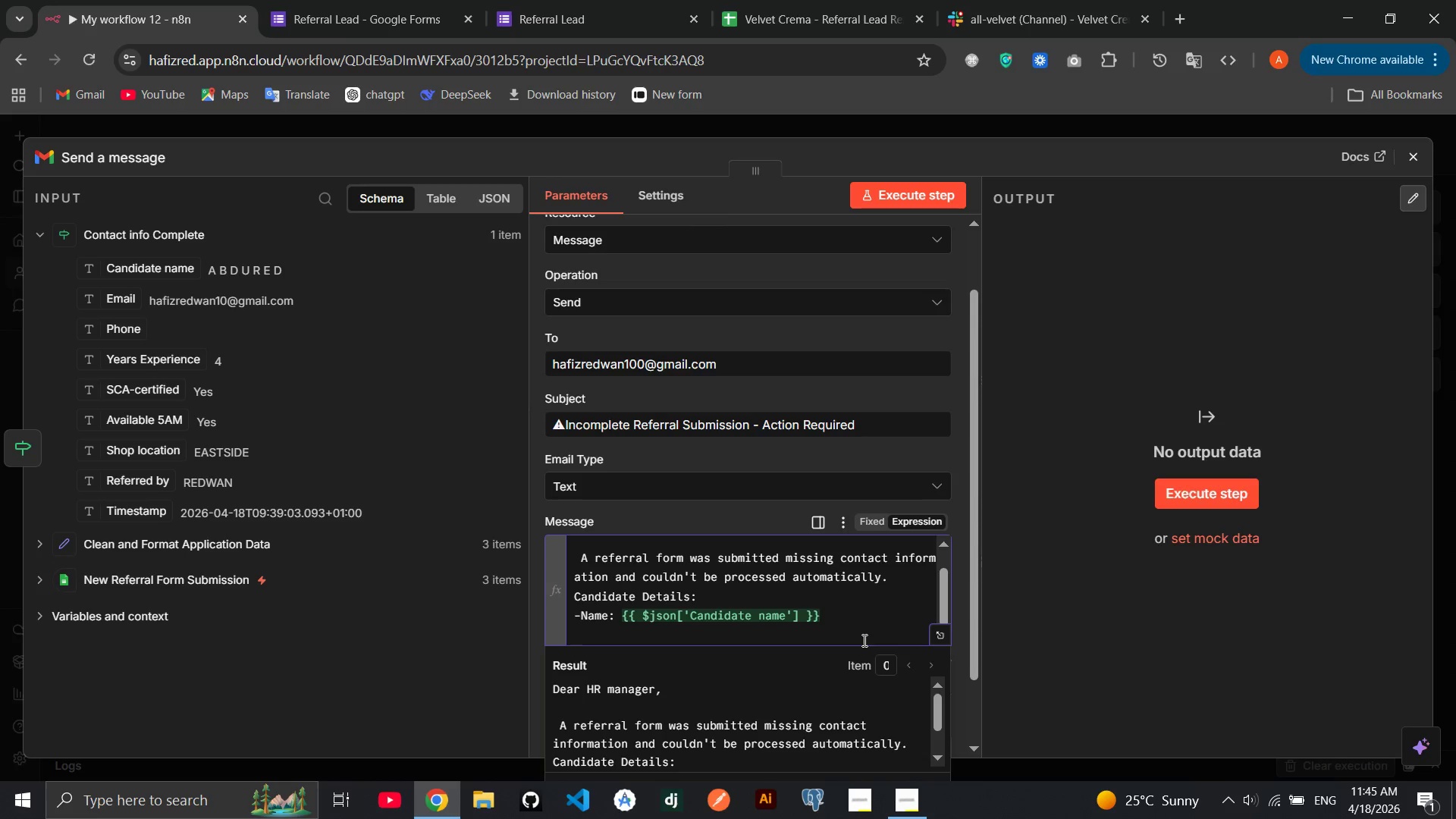 
key(Minus)
 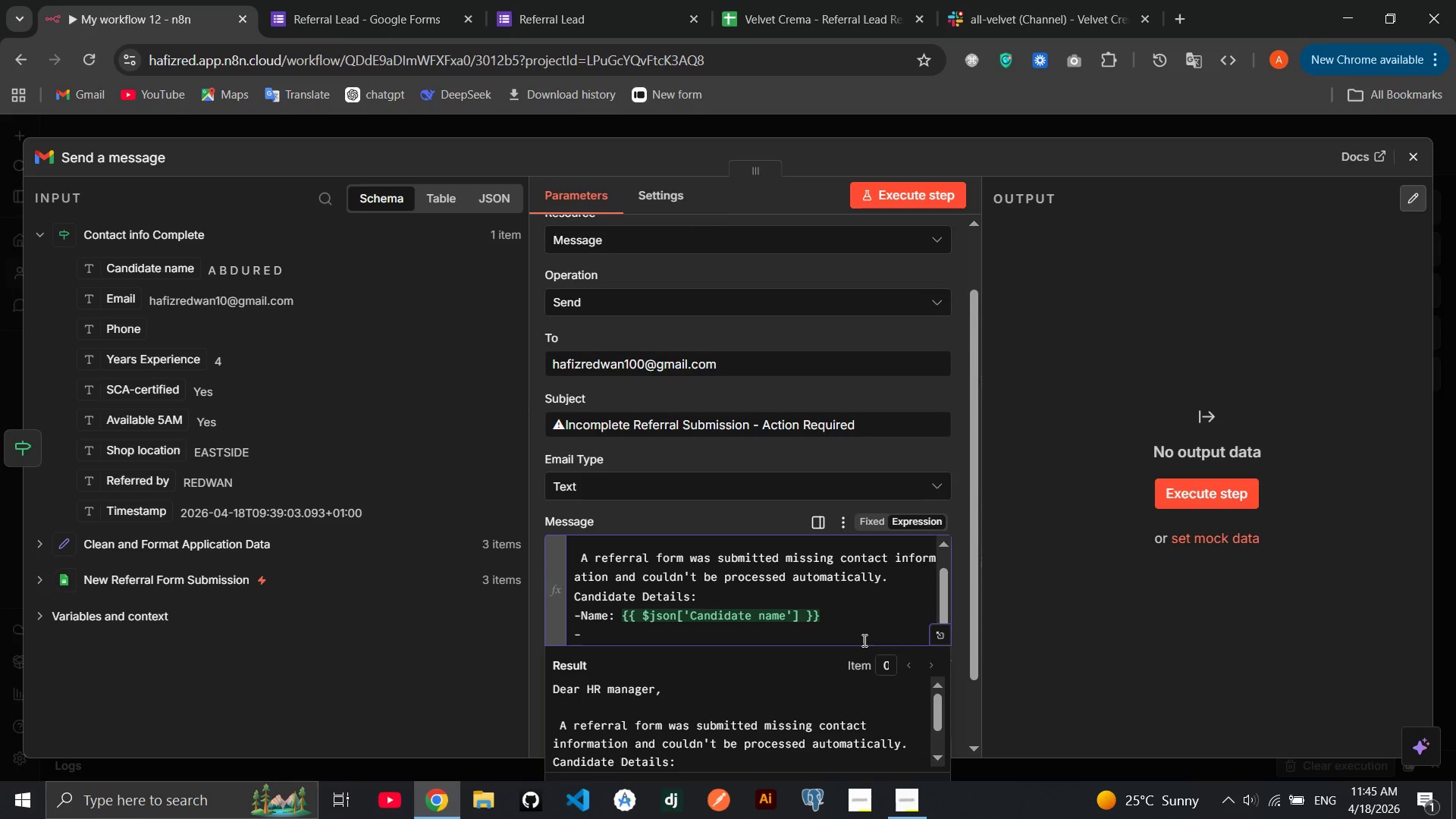 
type(Email: )
 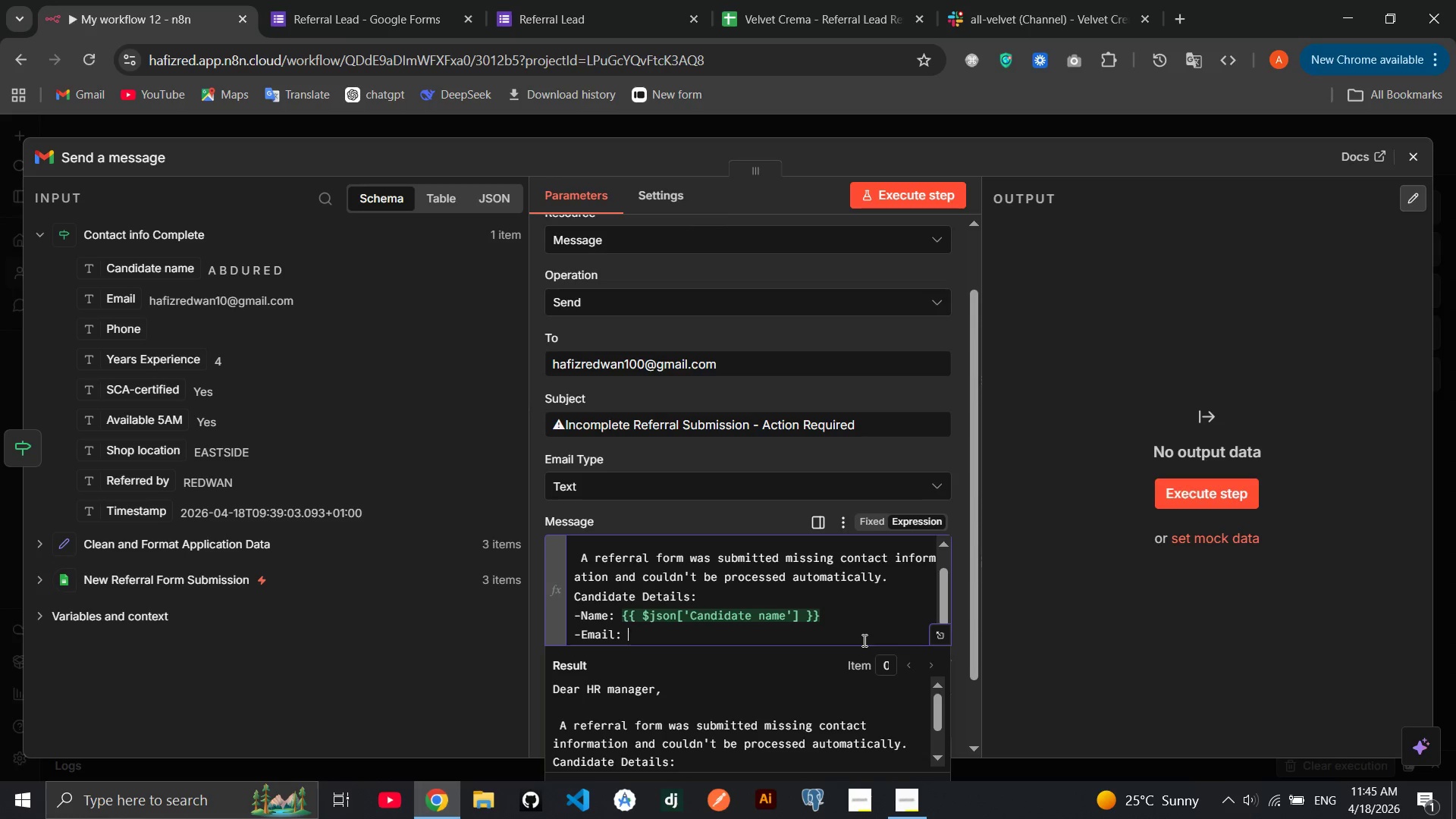 
left_click_drag(start_coordinate=[114, 300], to_coordinate=[635, 629])
 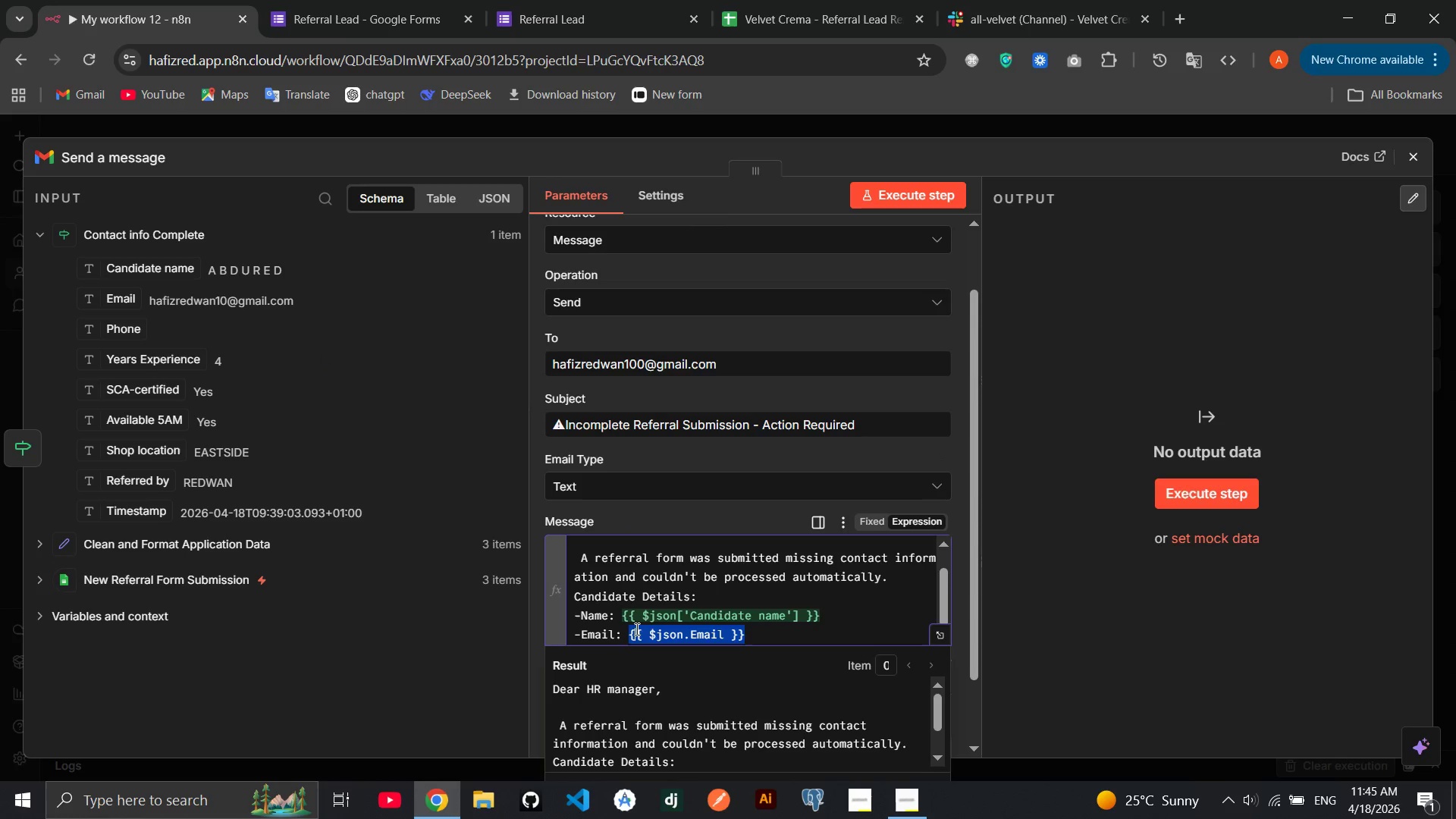 
key(End)
 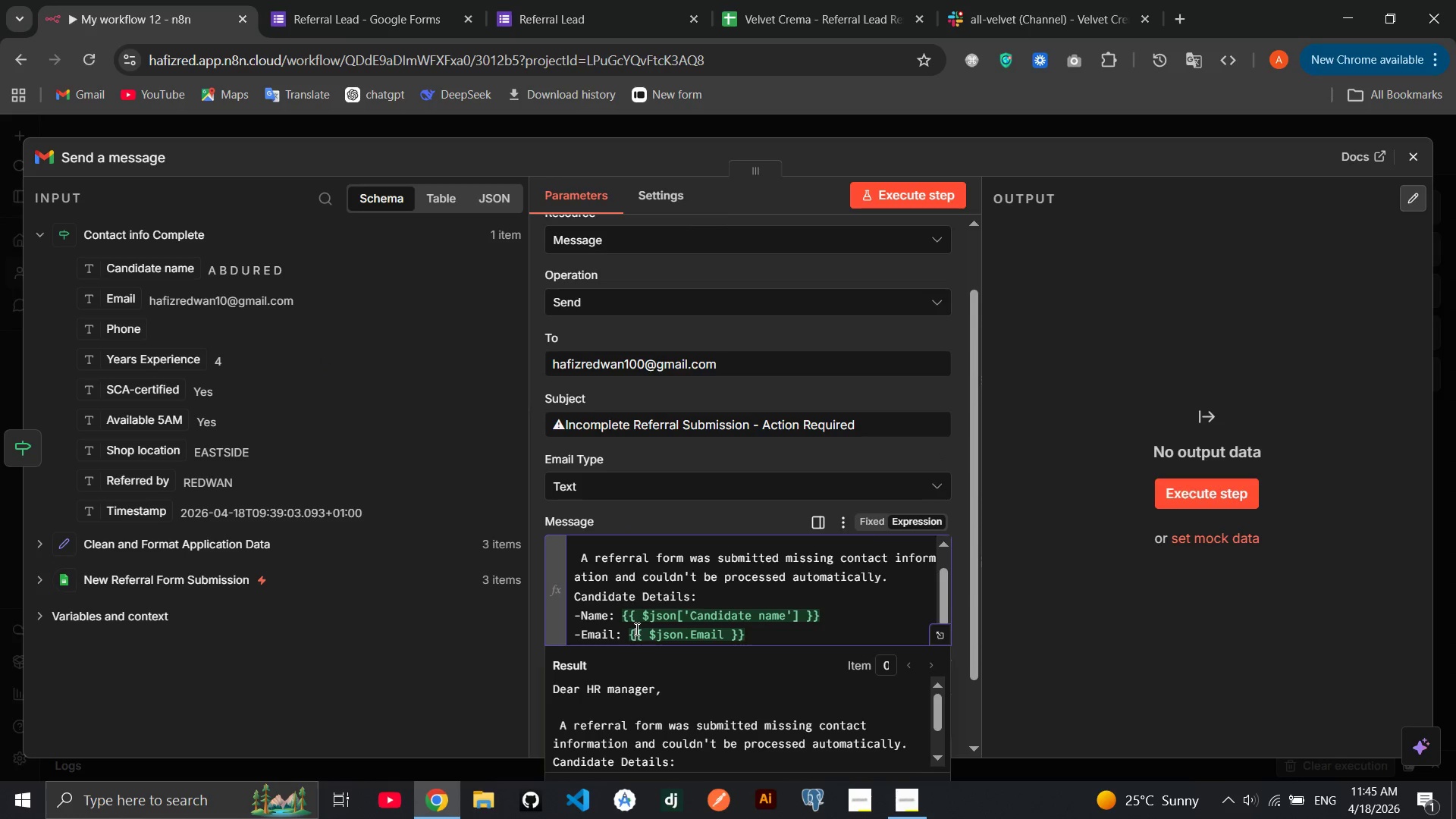 
key(Enter)
 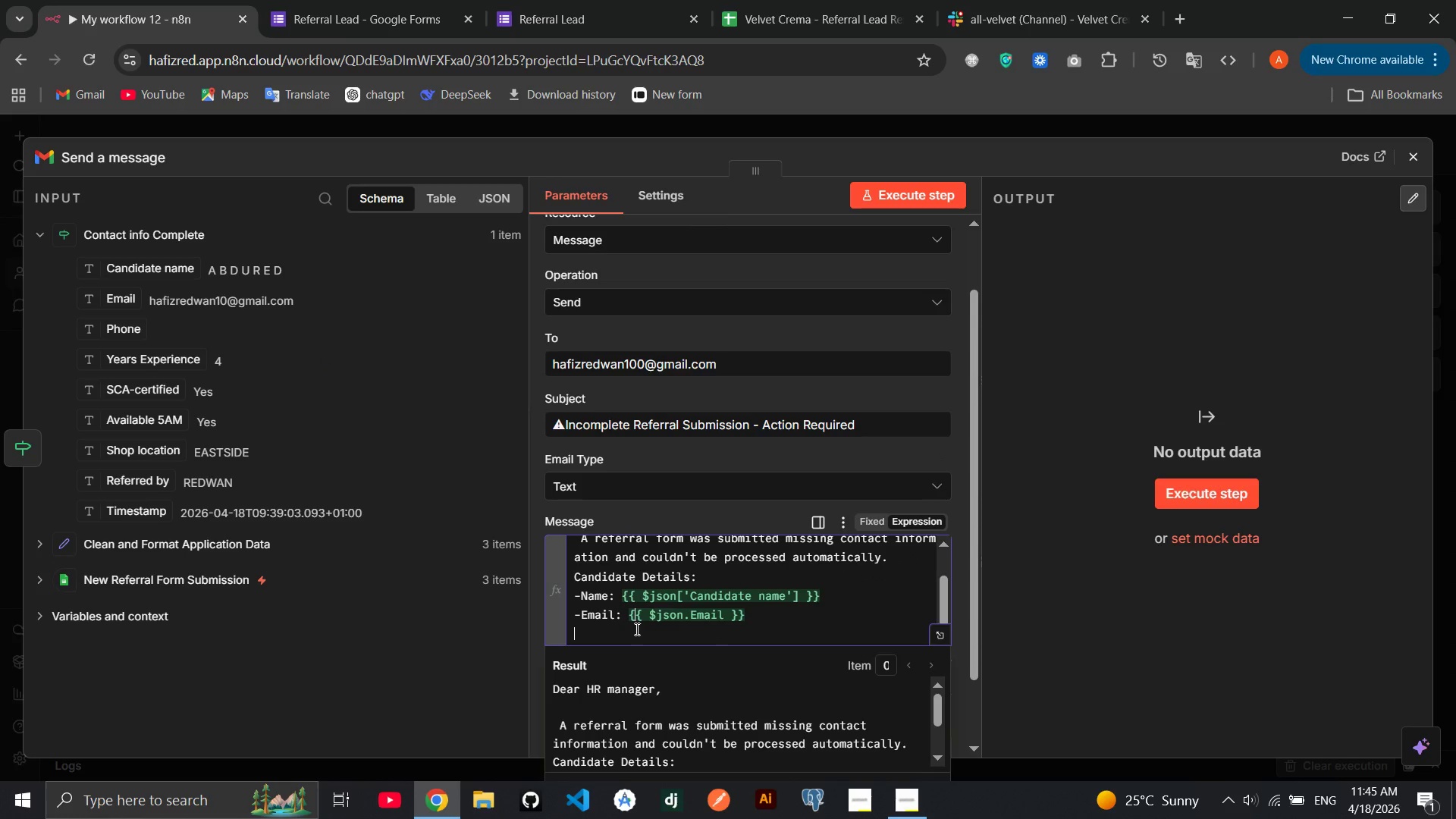 
key(Minus)
 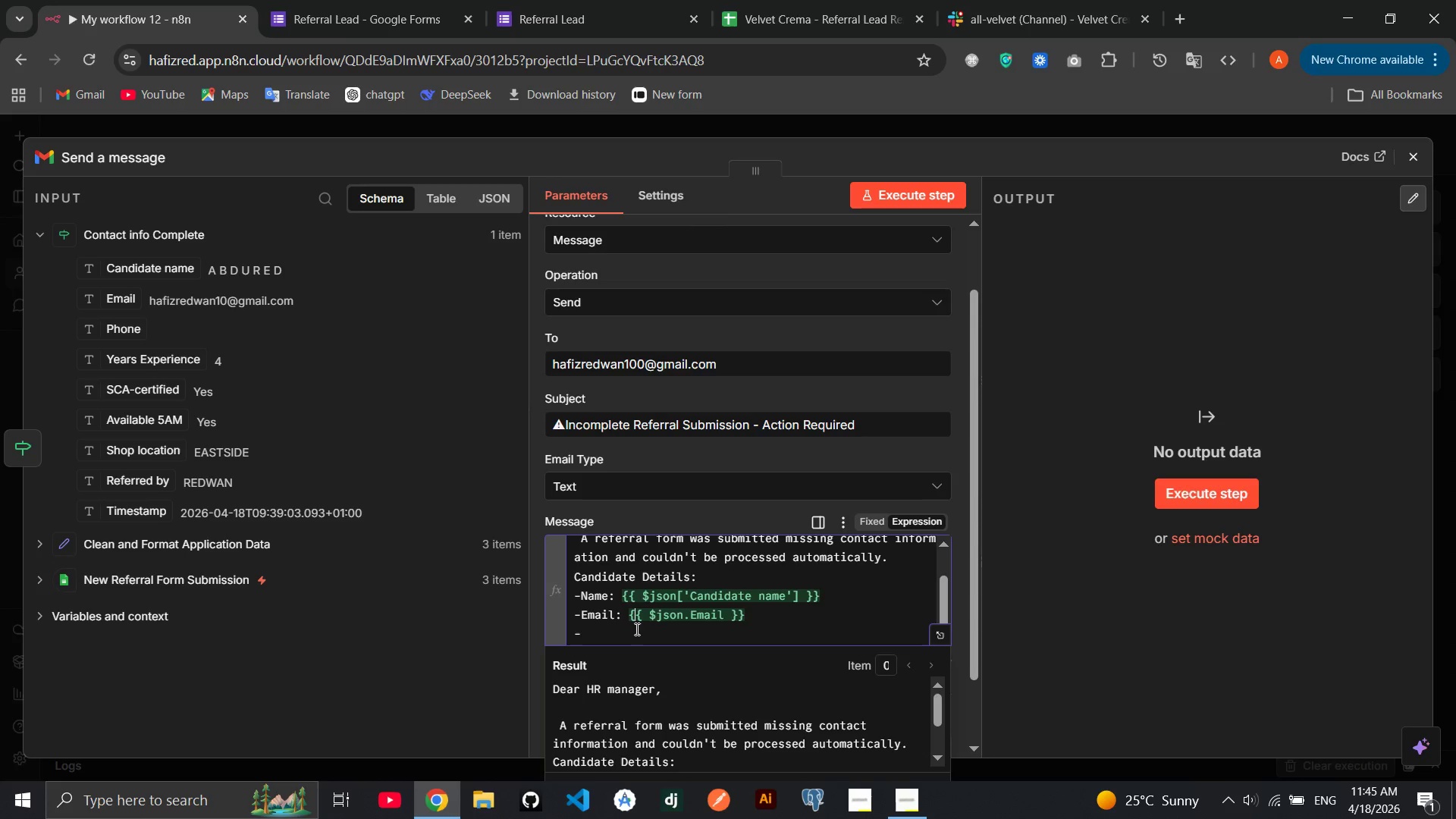 
wait(14.3)
 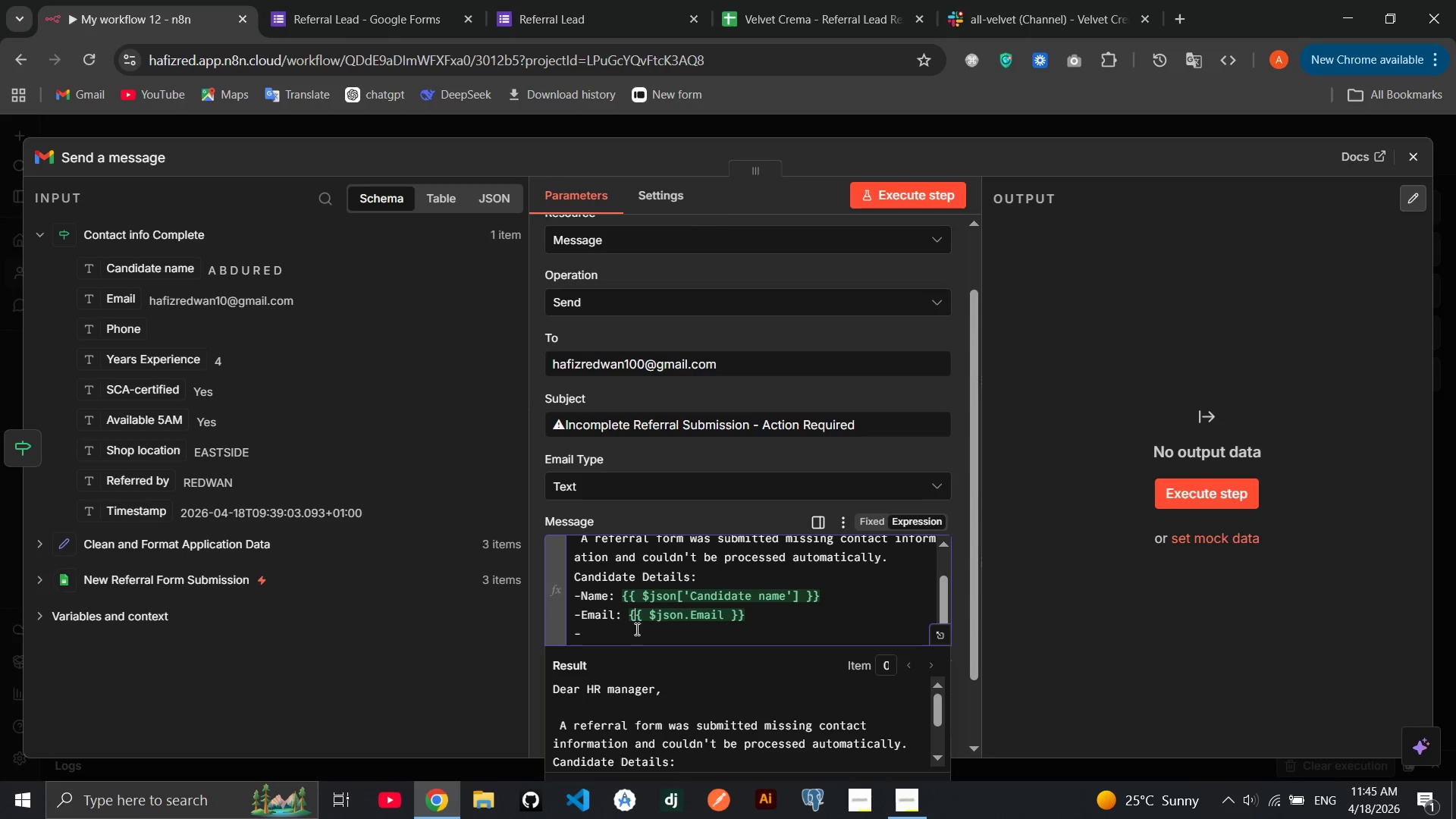 
type(Phone: )
 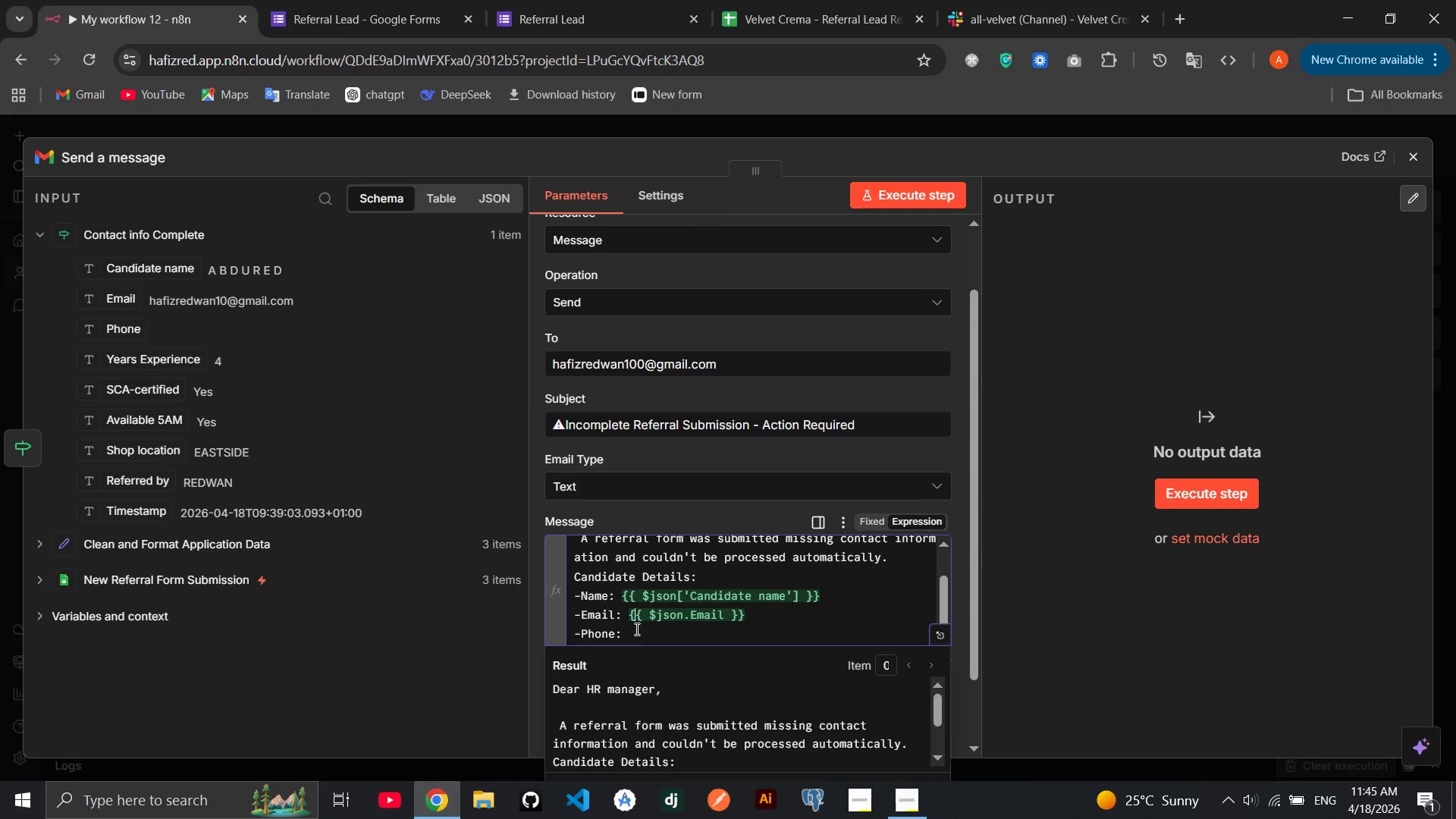 
left_click([131, 330])
 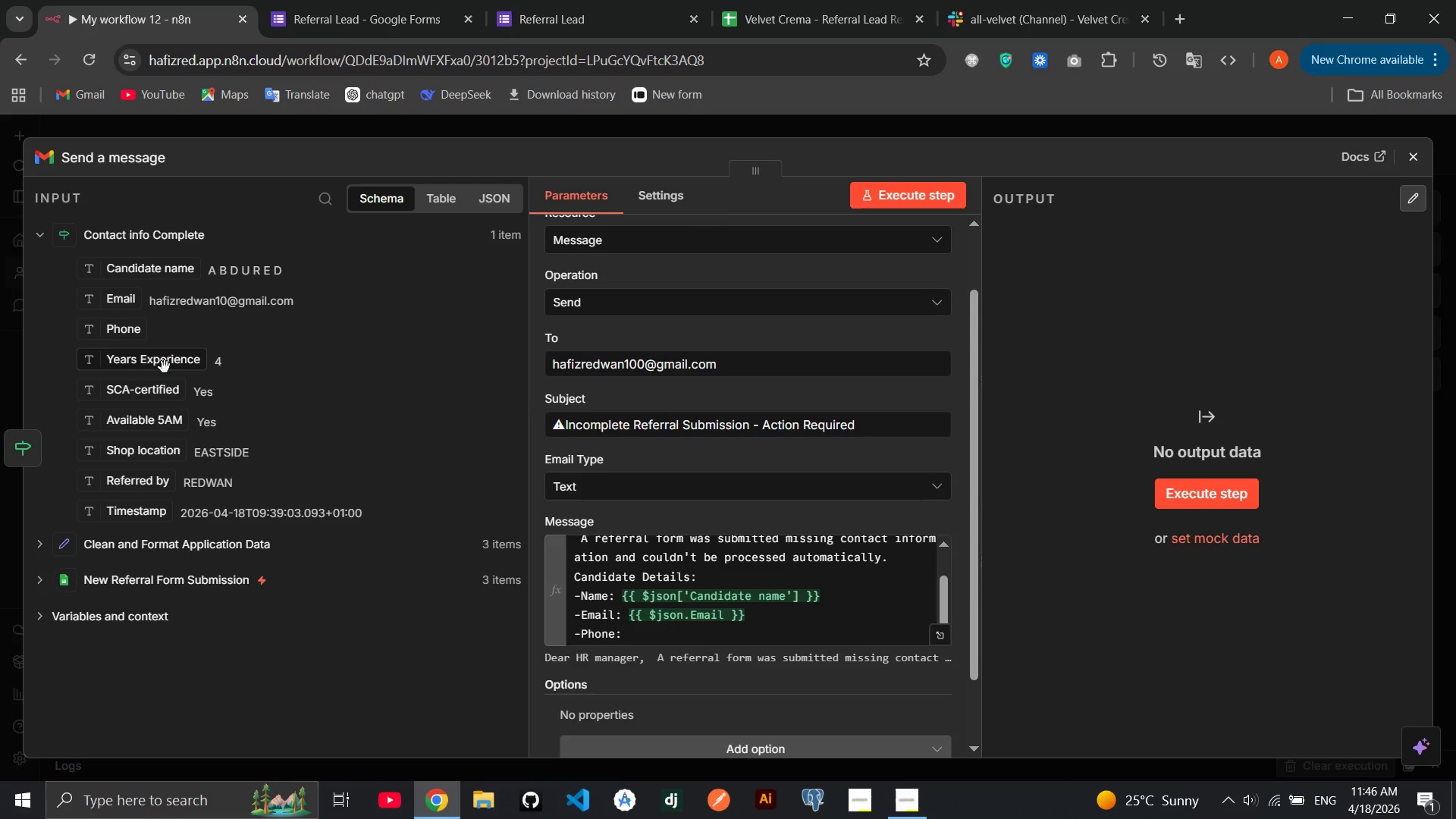 
left_click([124, 334])
 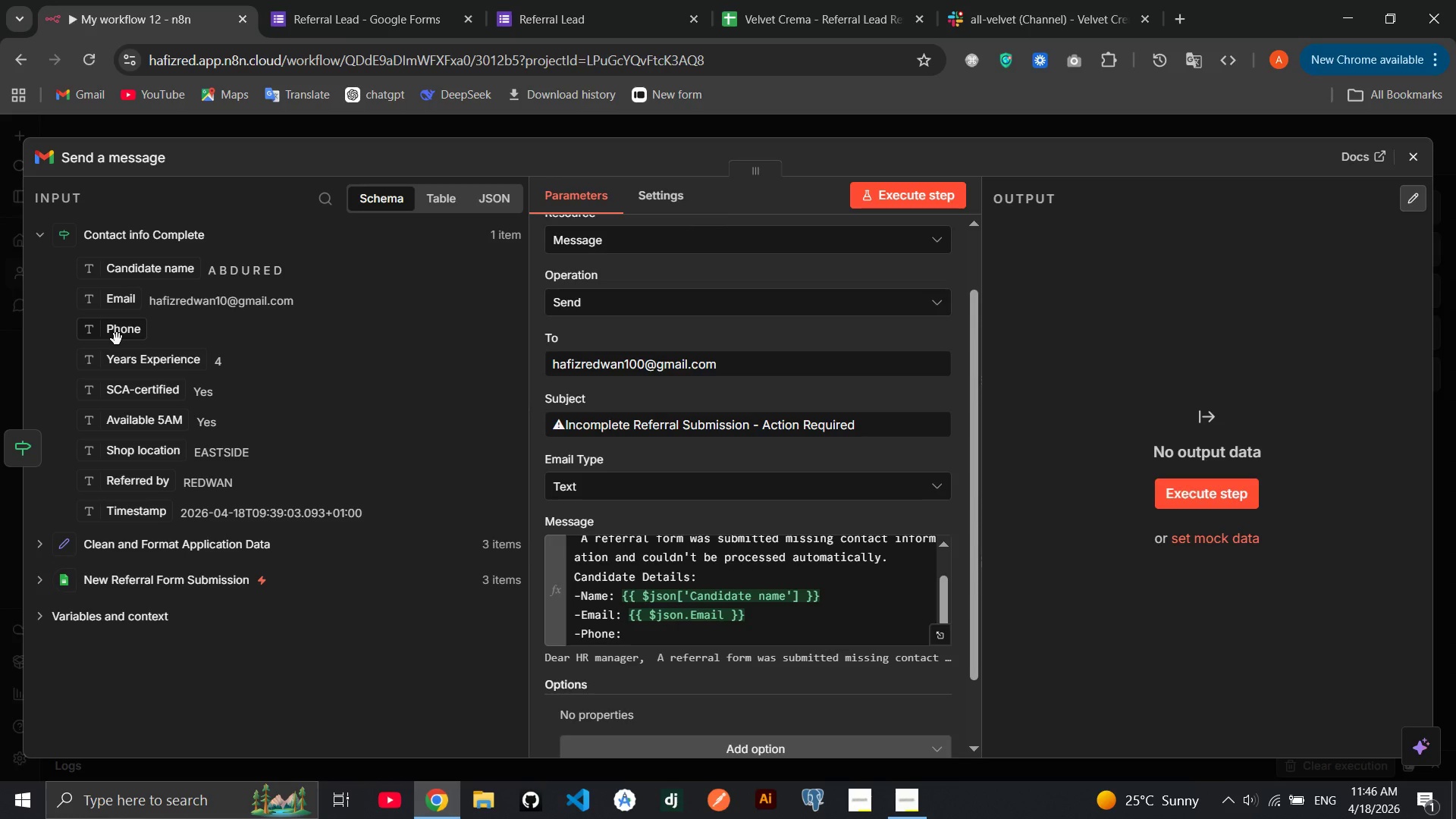 
left_click([114, 333])
 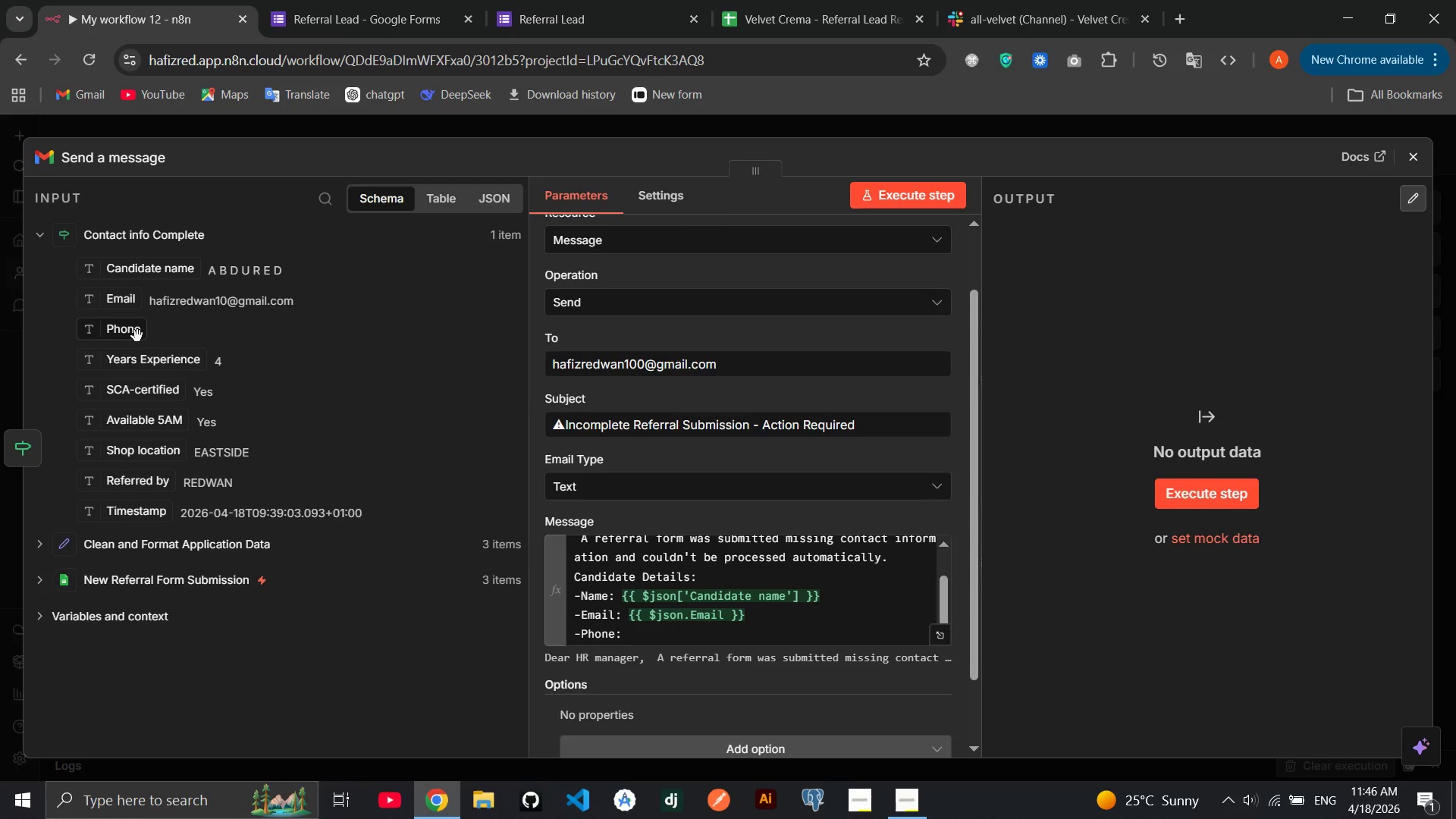 
left_click_drag(start_coordinate=[127, 329], to_coordinate=[640, 639])
 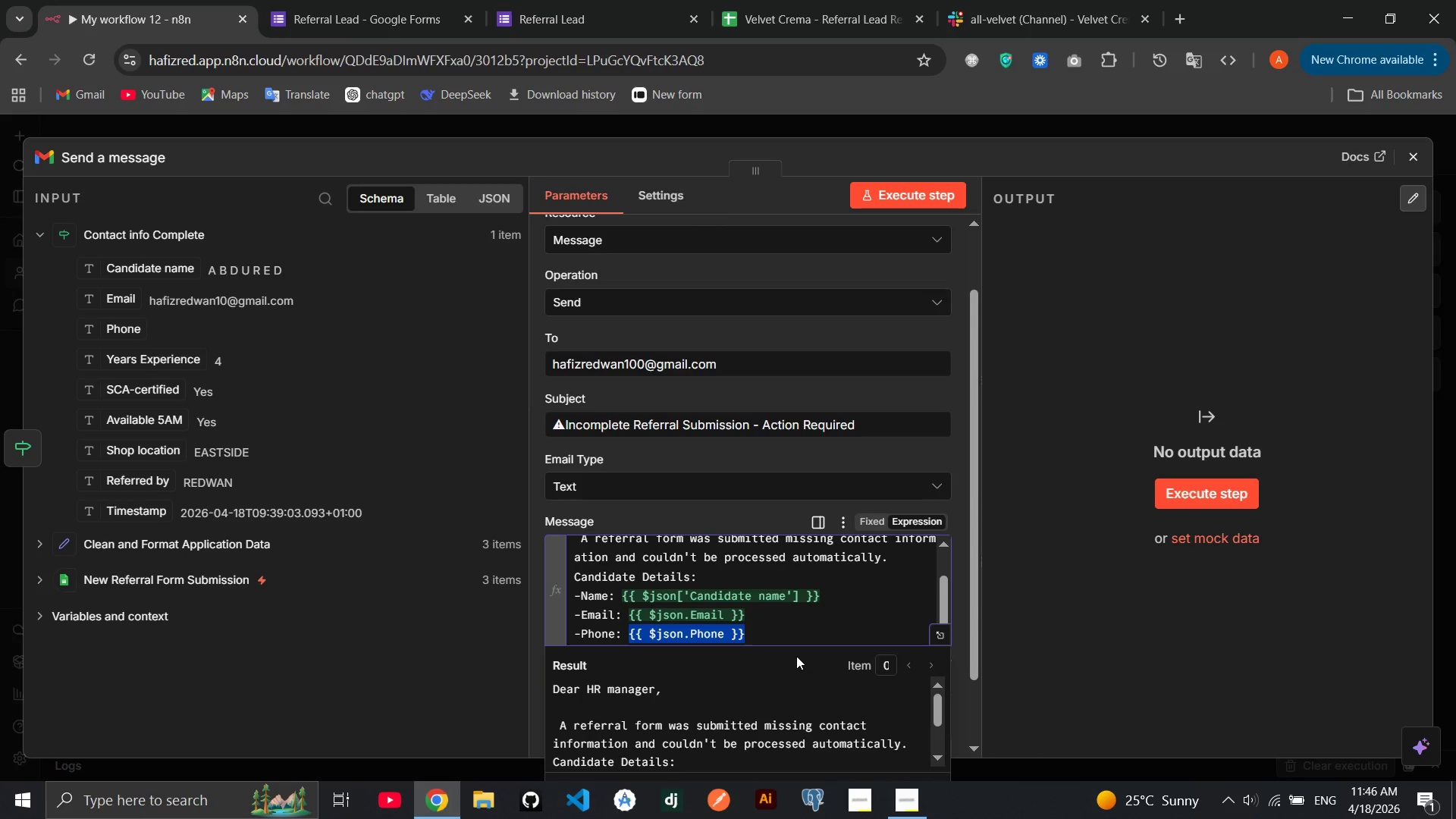 
key(End)
 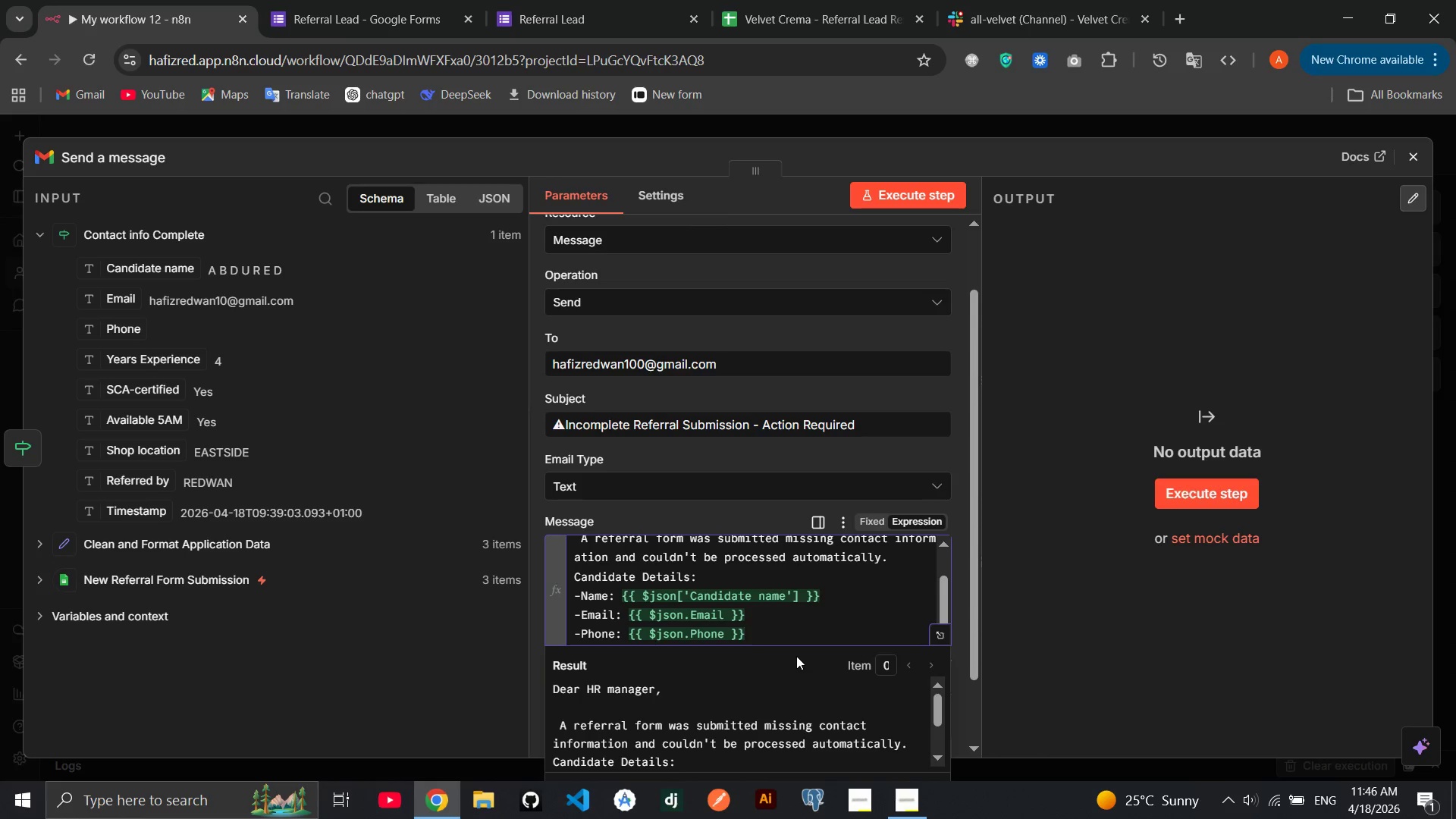 
key(Enter)
 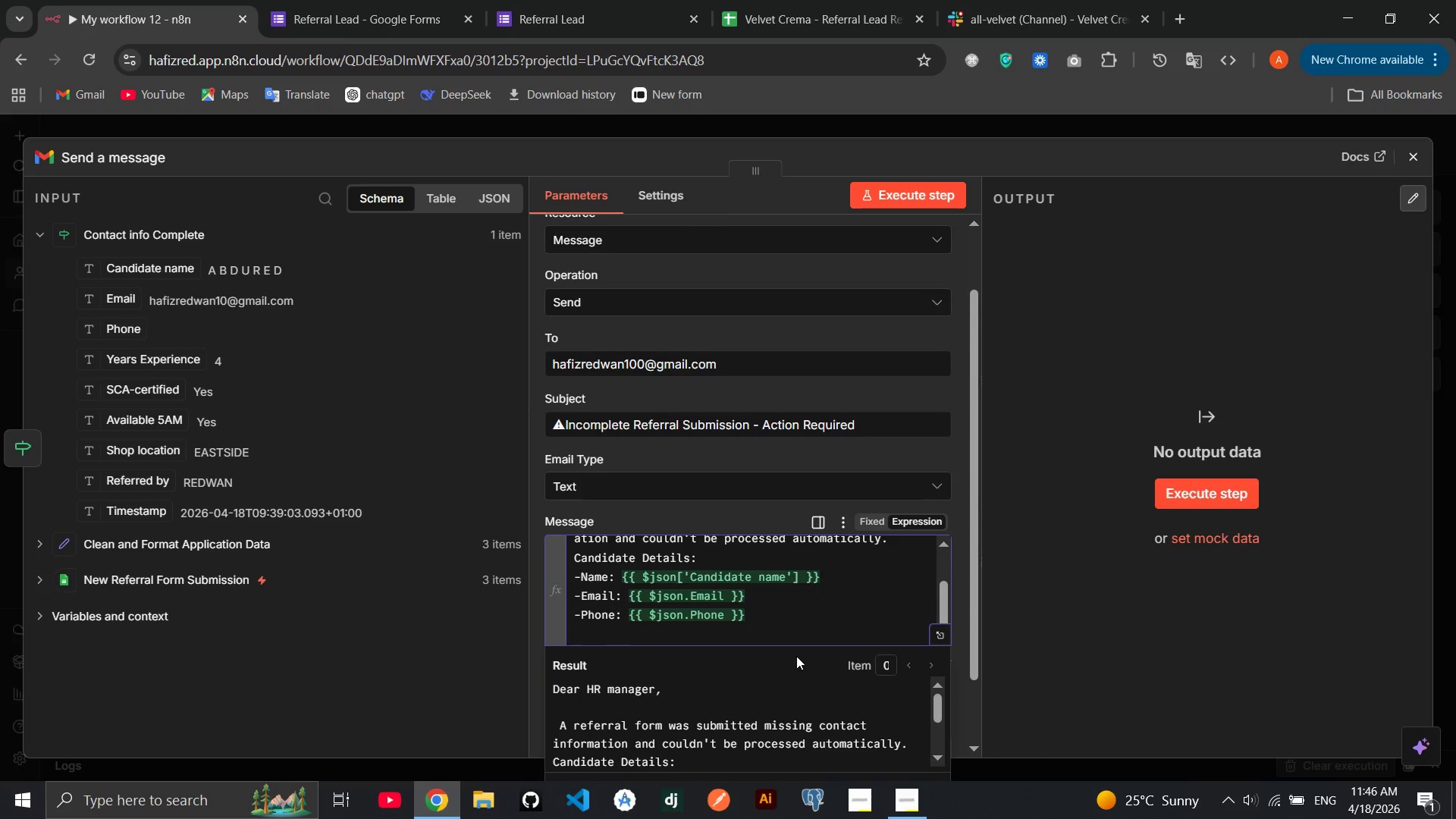 
type(-Shop Location: )
 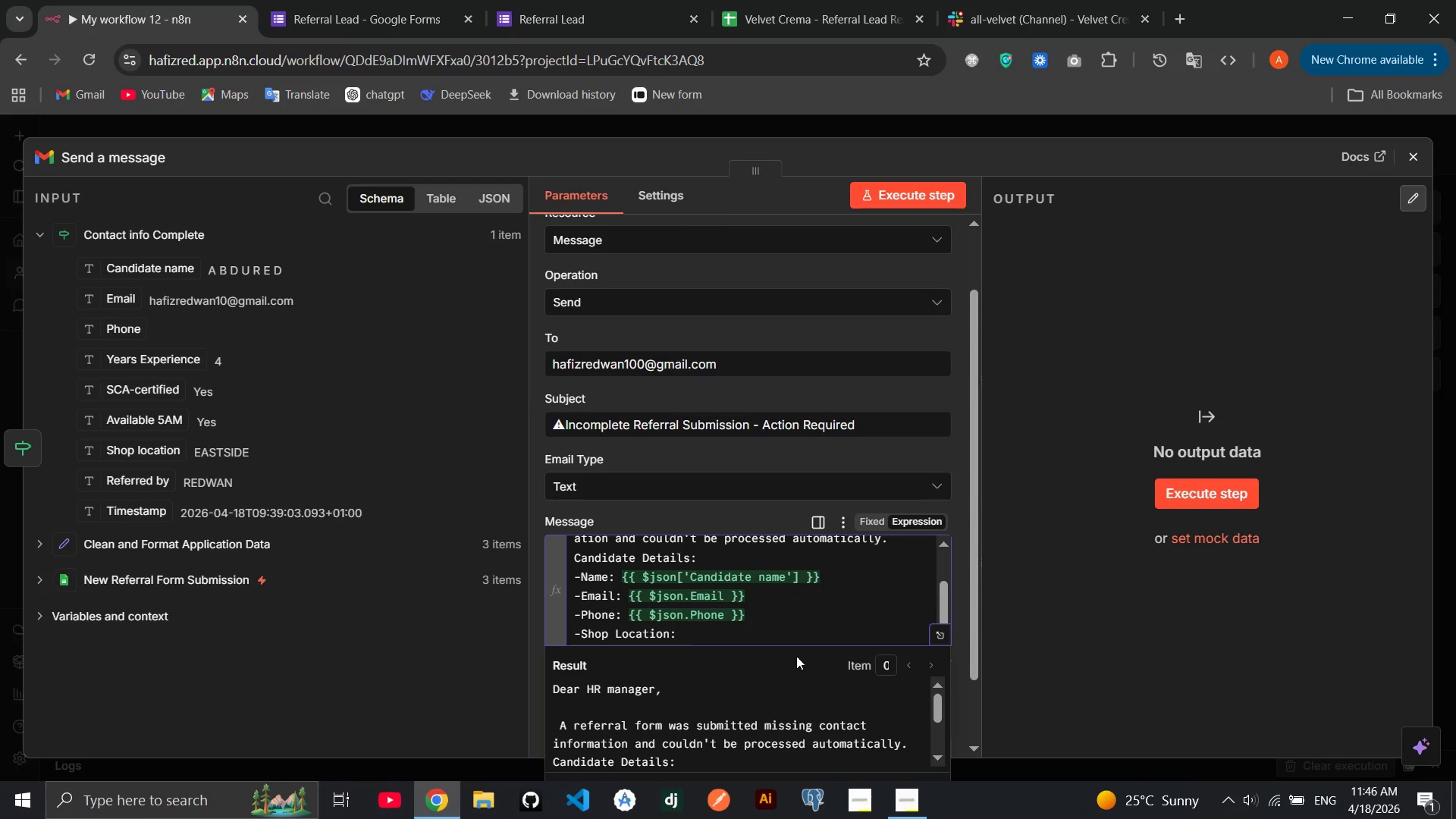 
left_click([147, 457])
 